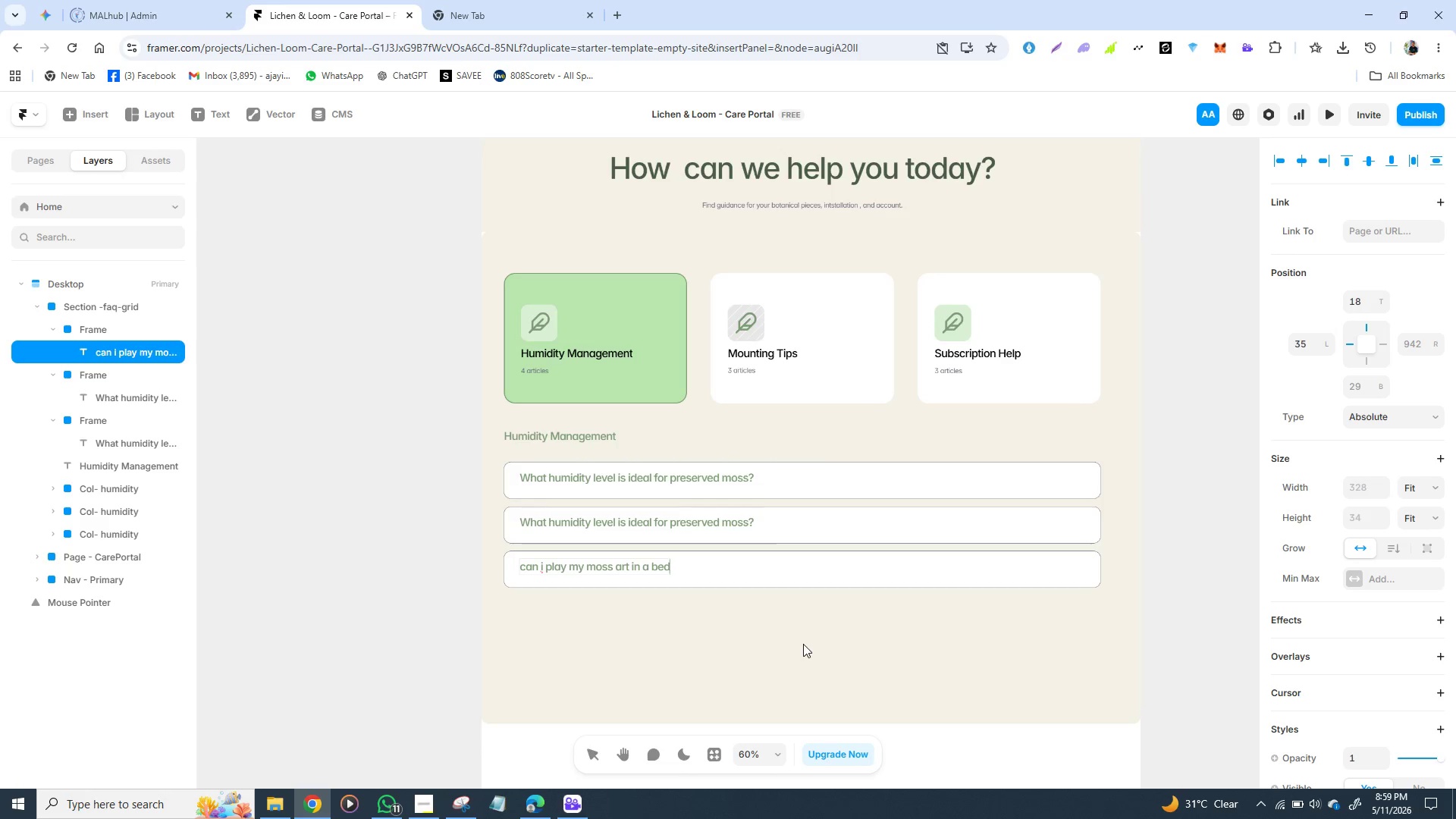 
wait(5.98)
 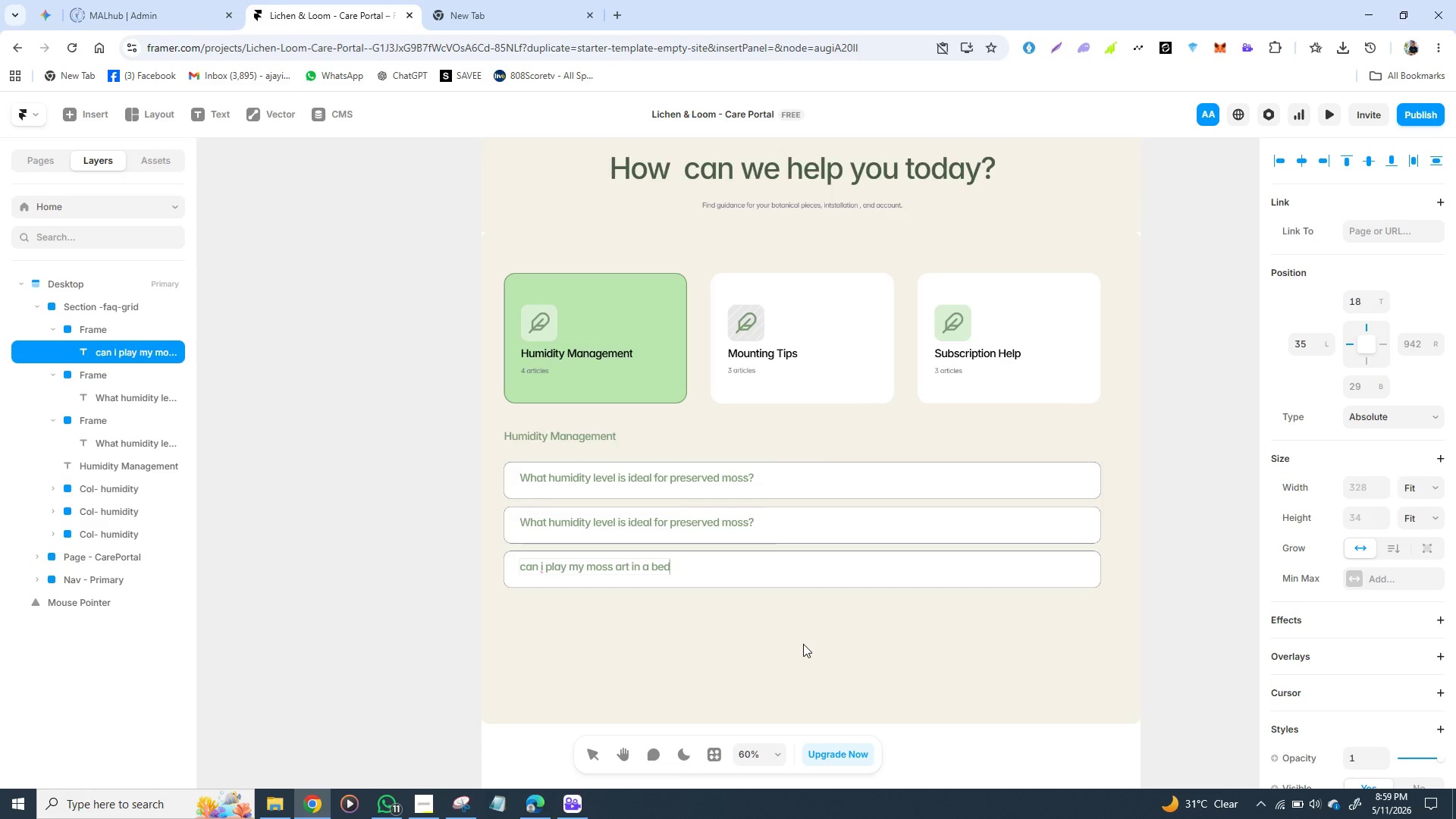 
key(Backspace)
 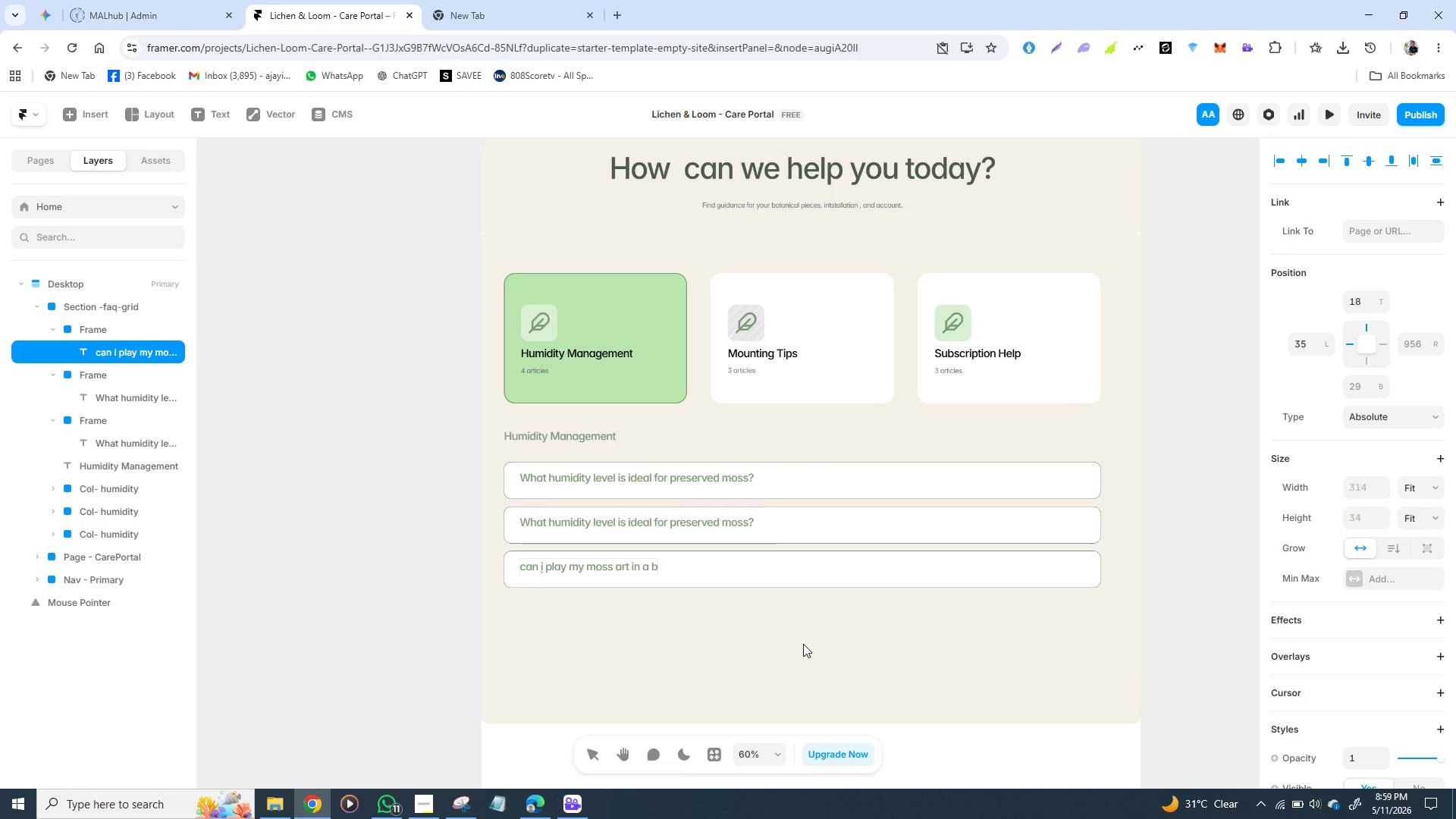 
key(Backspace)
 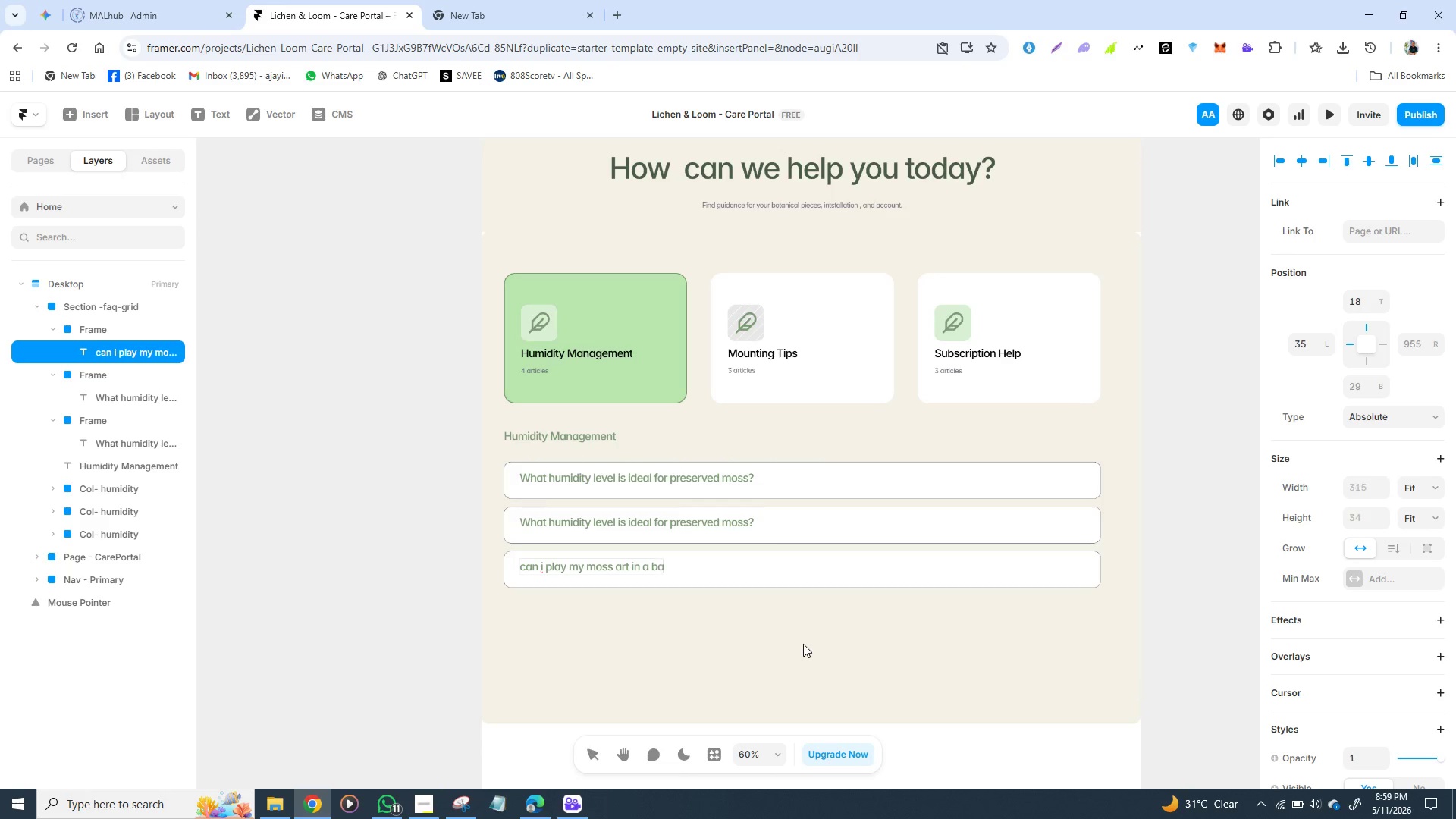 
key(A)
 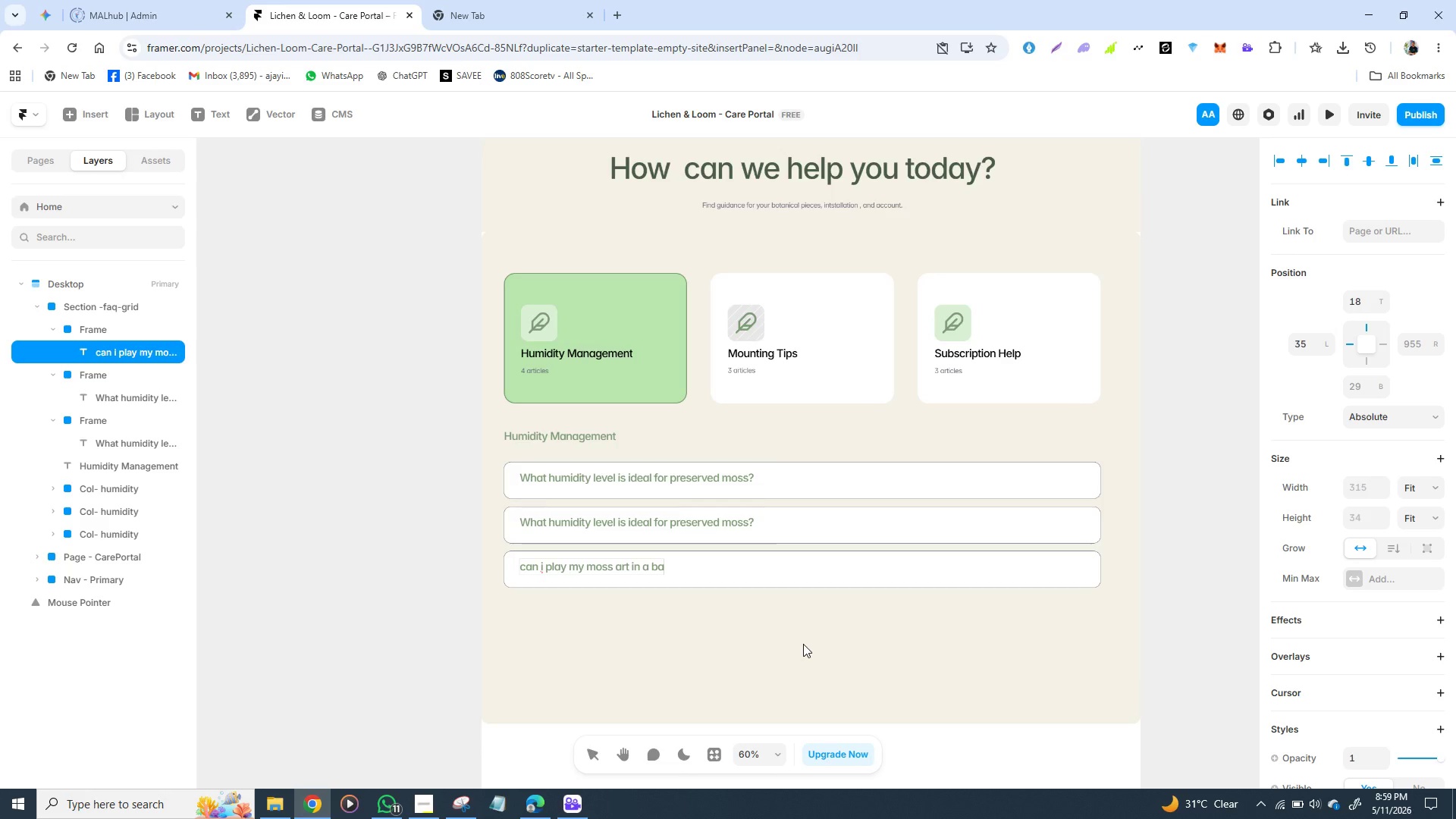 
type(rthroom)
 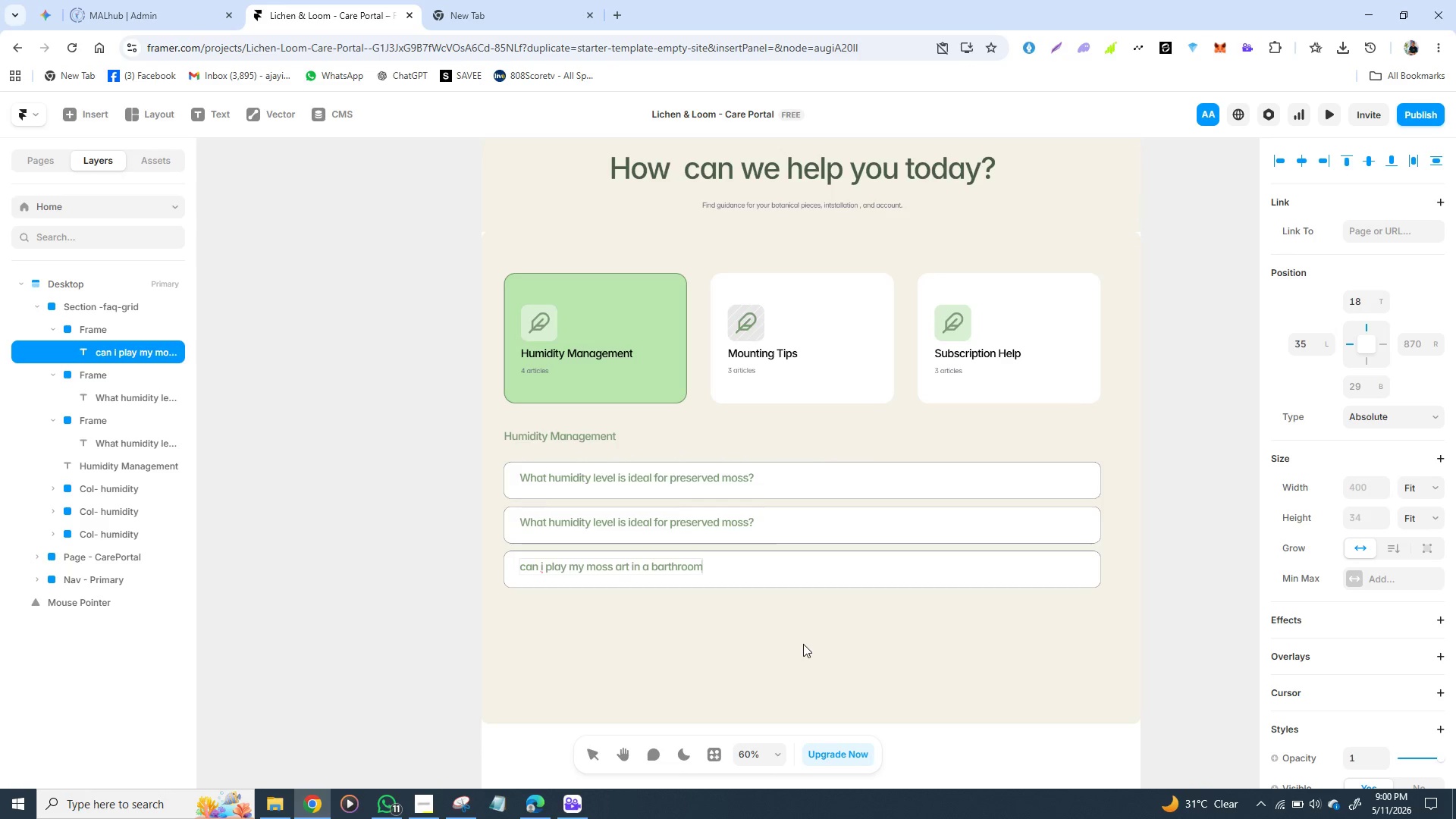 
hold_key(key=ControlLeft, duration=1.53)
 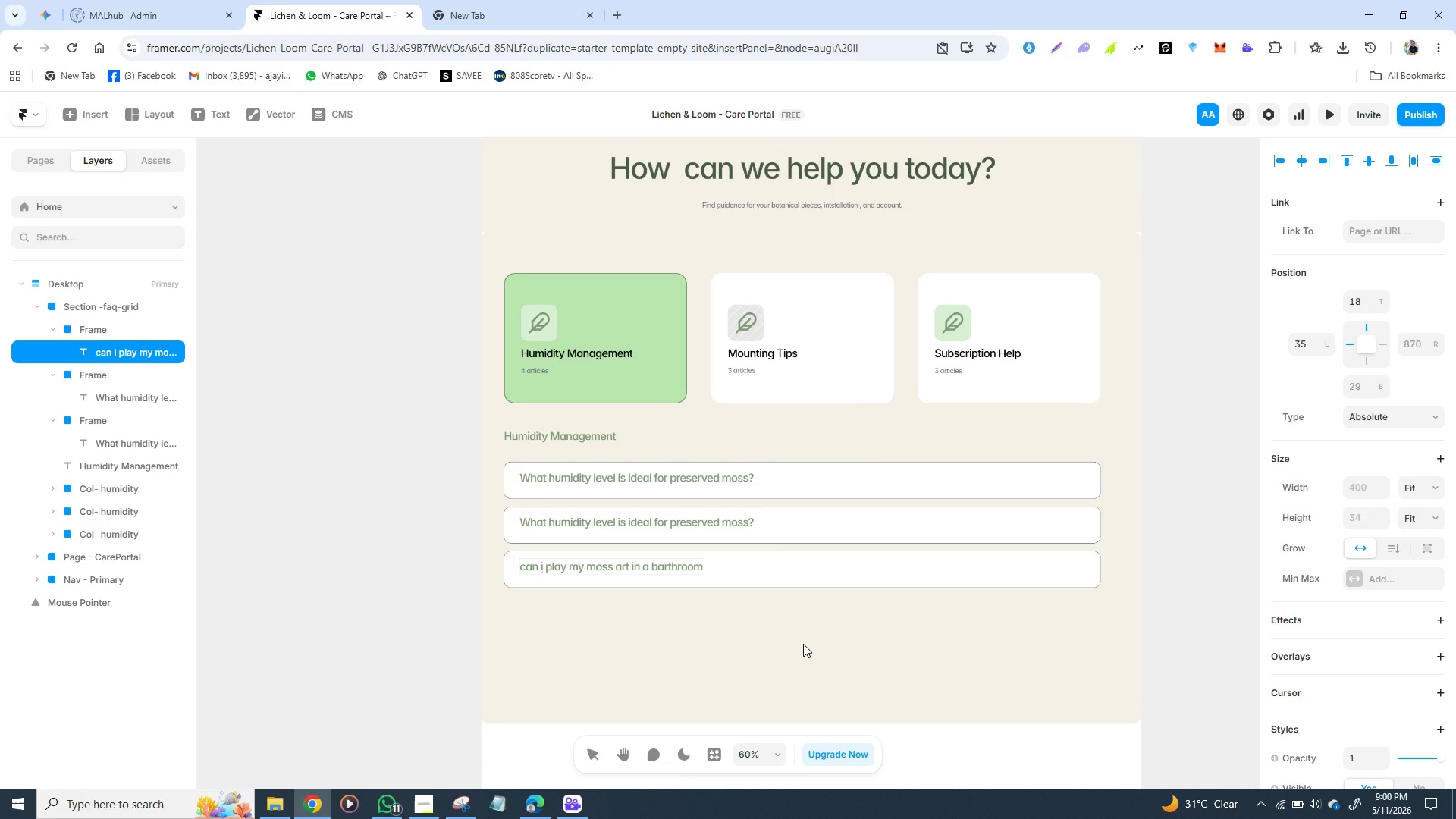 
key(Control+ControlLeft)
 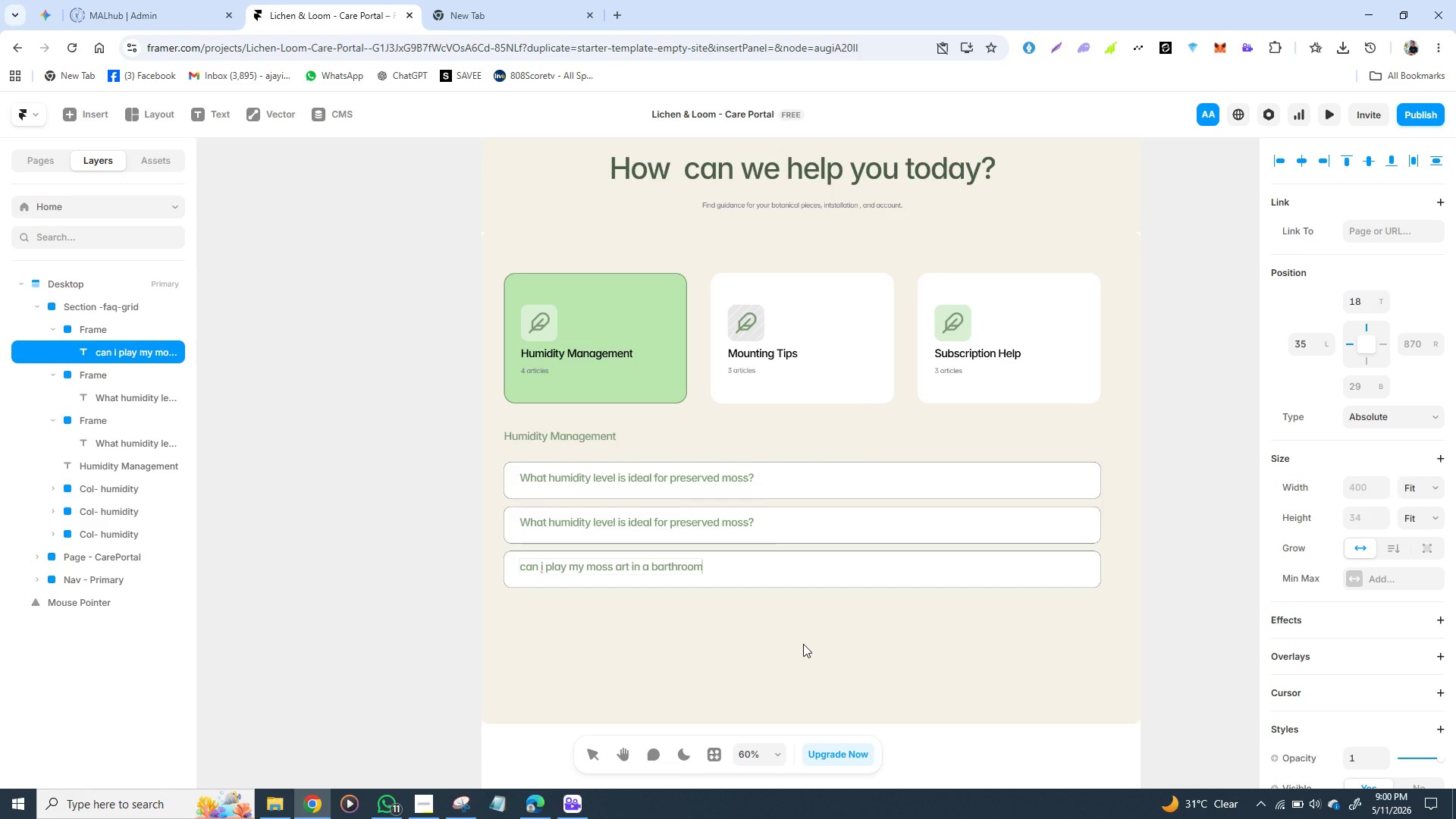 
key(Control+ControlLeft)
 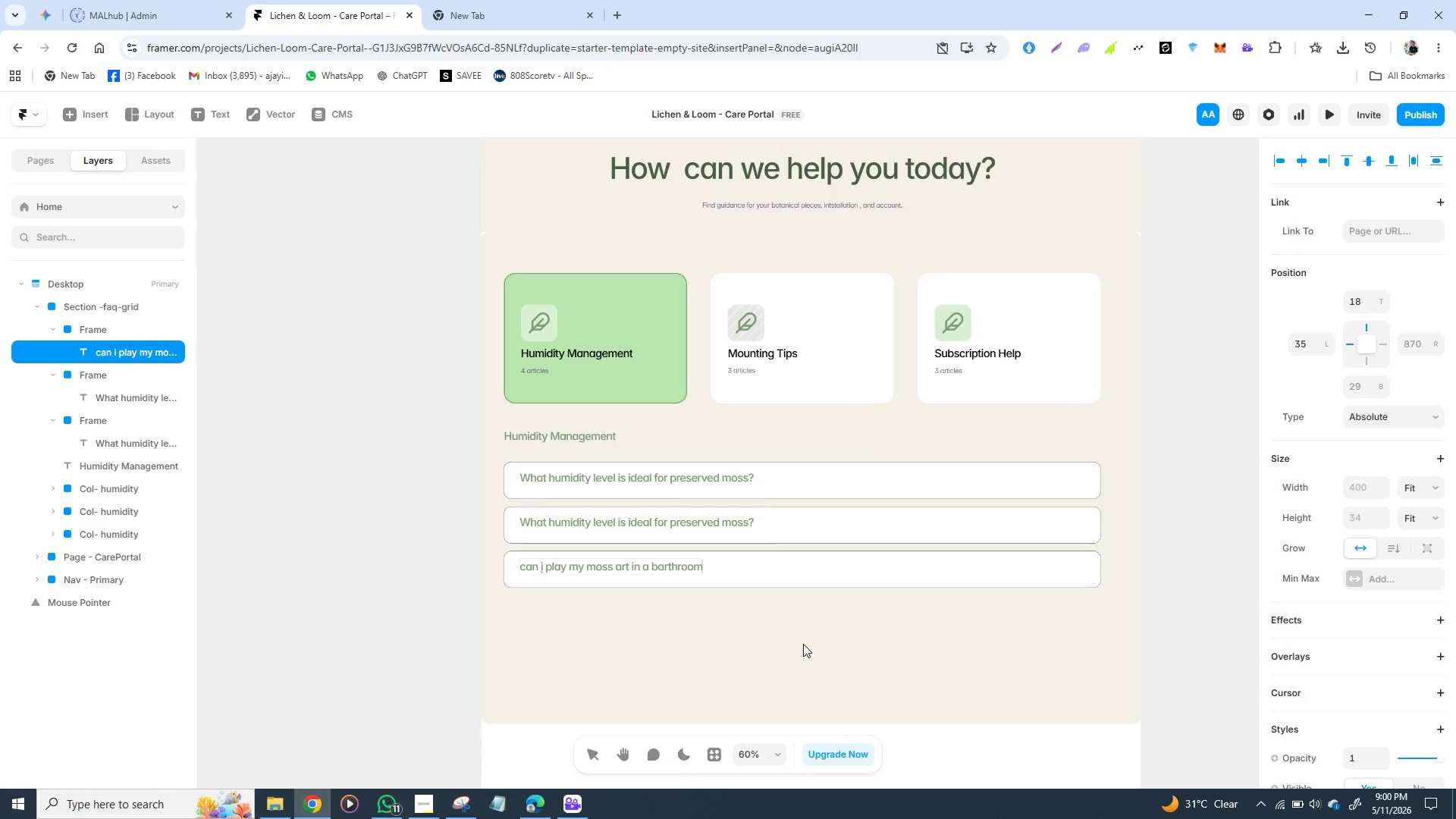 
key(Control+ControlLeft)
 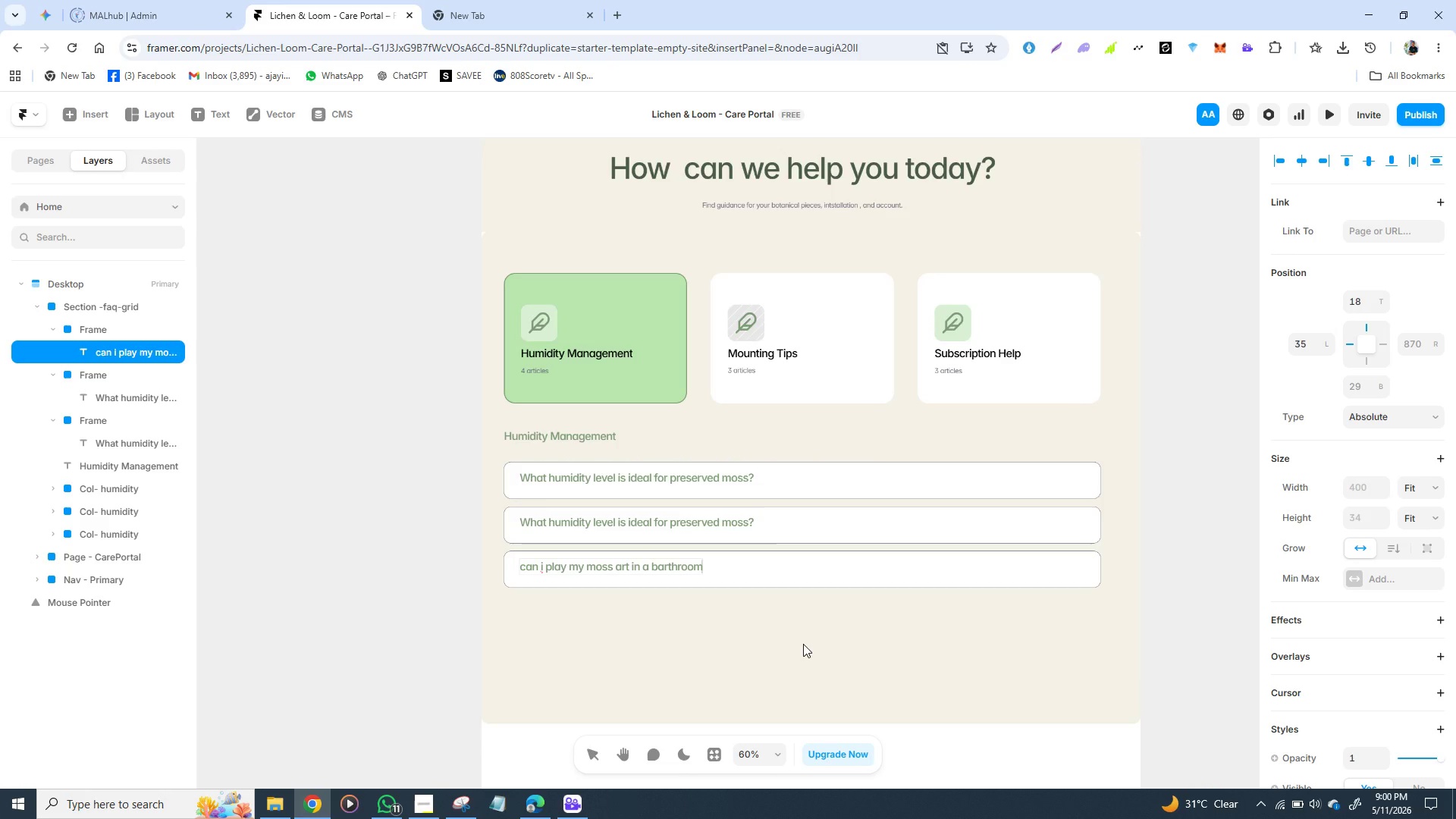 
key(Control+ControlLeft)
 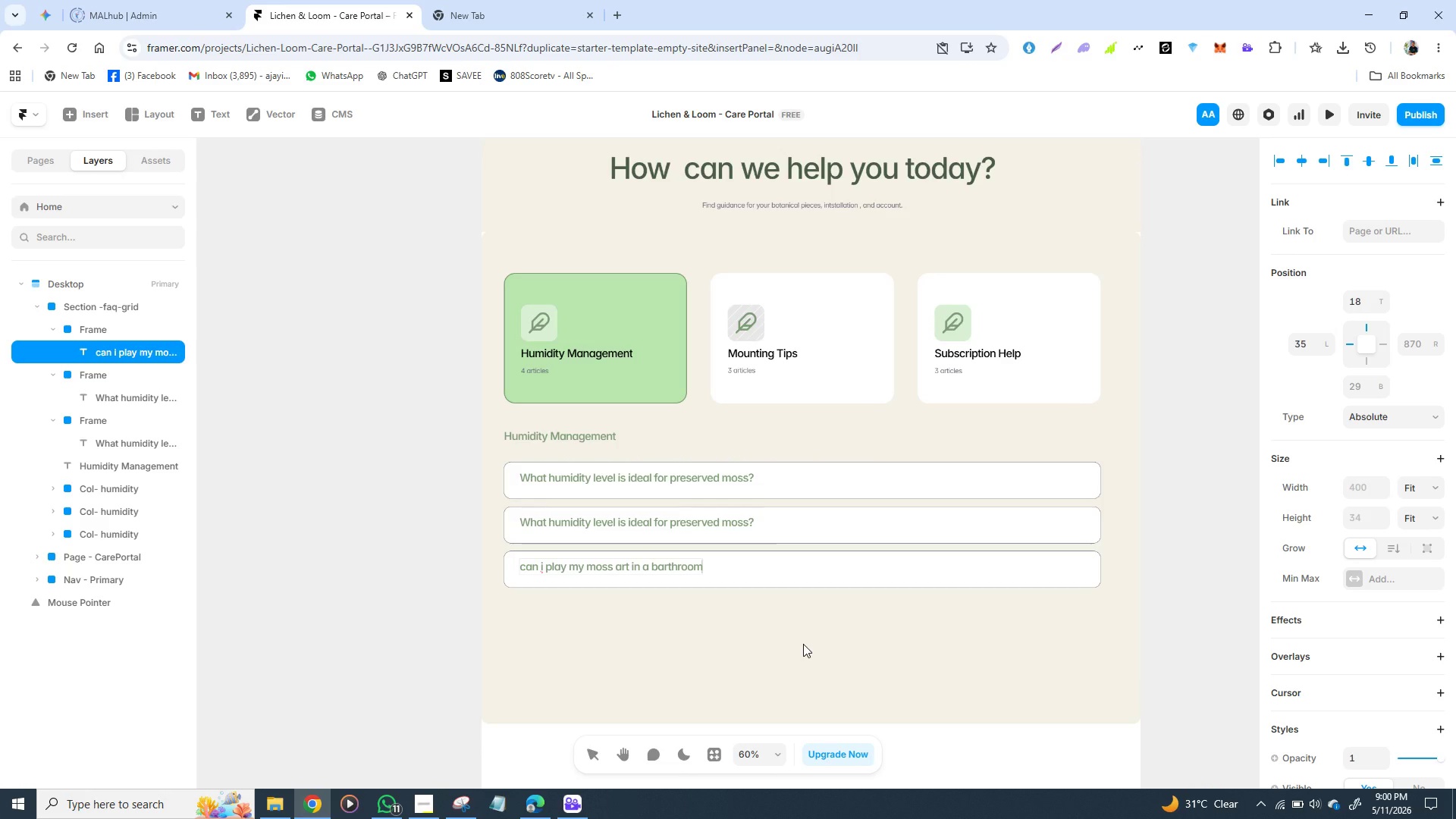 
key(Control+ControlLeft)
 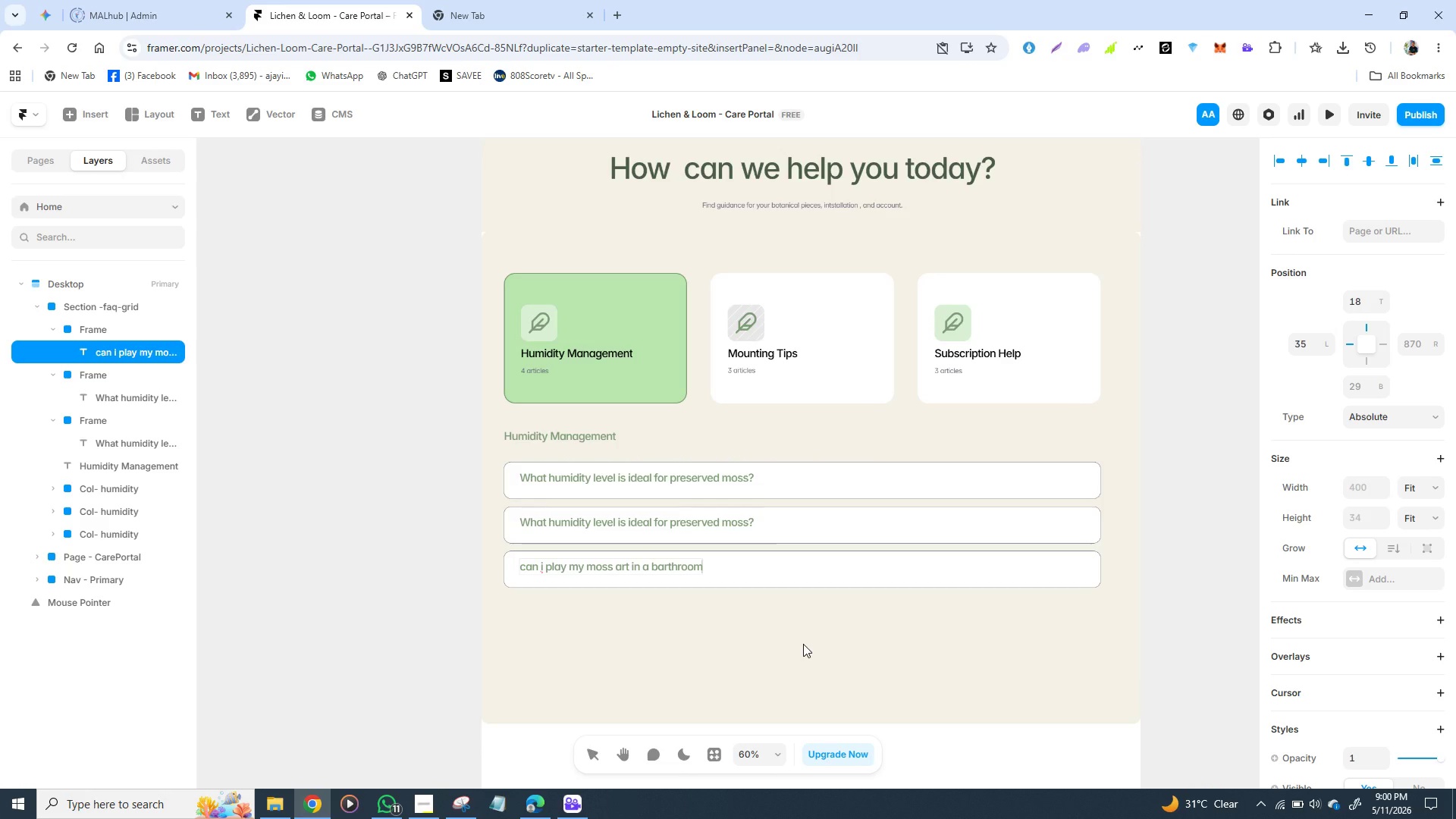 
key(Control+ControlLeft)
 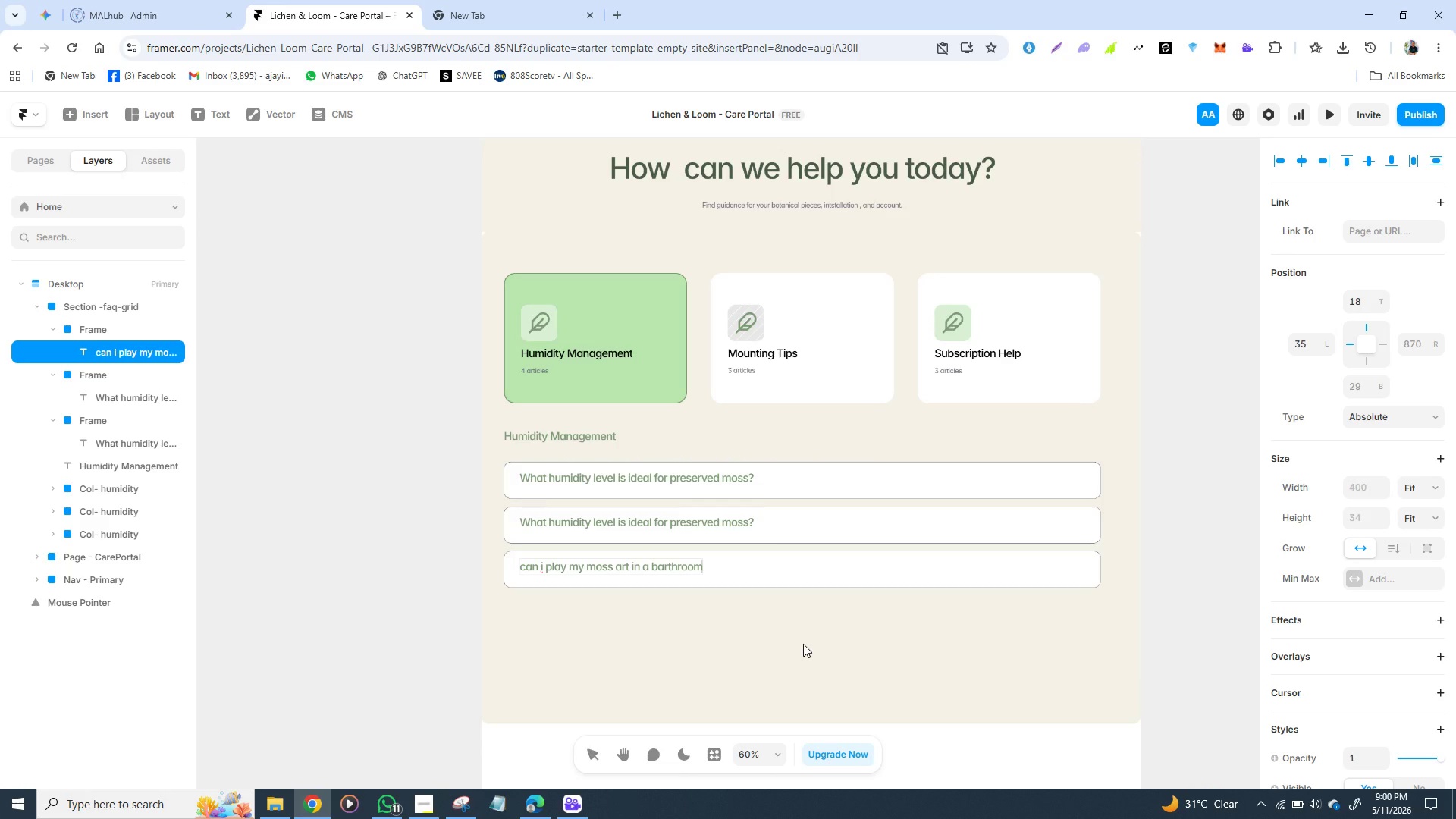 
key(Control+ControlLeft)
 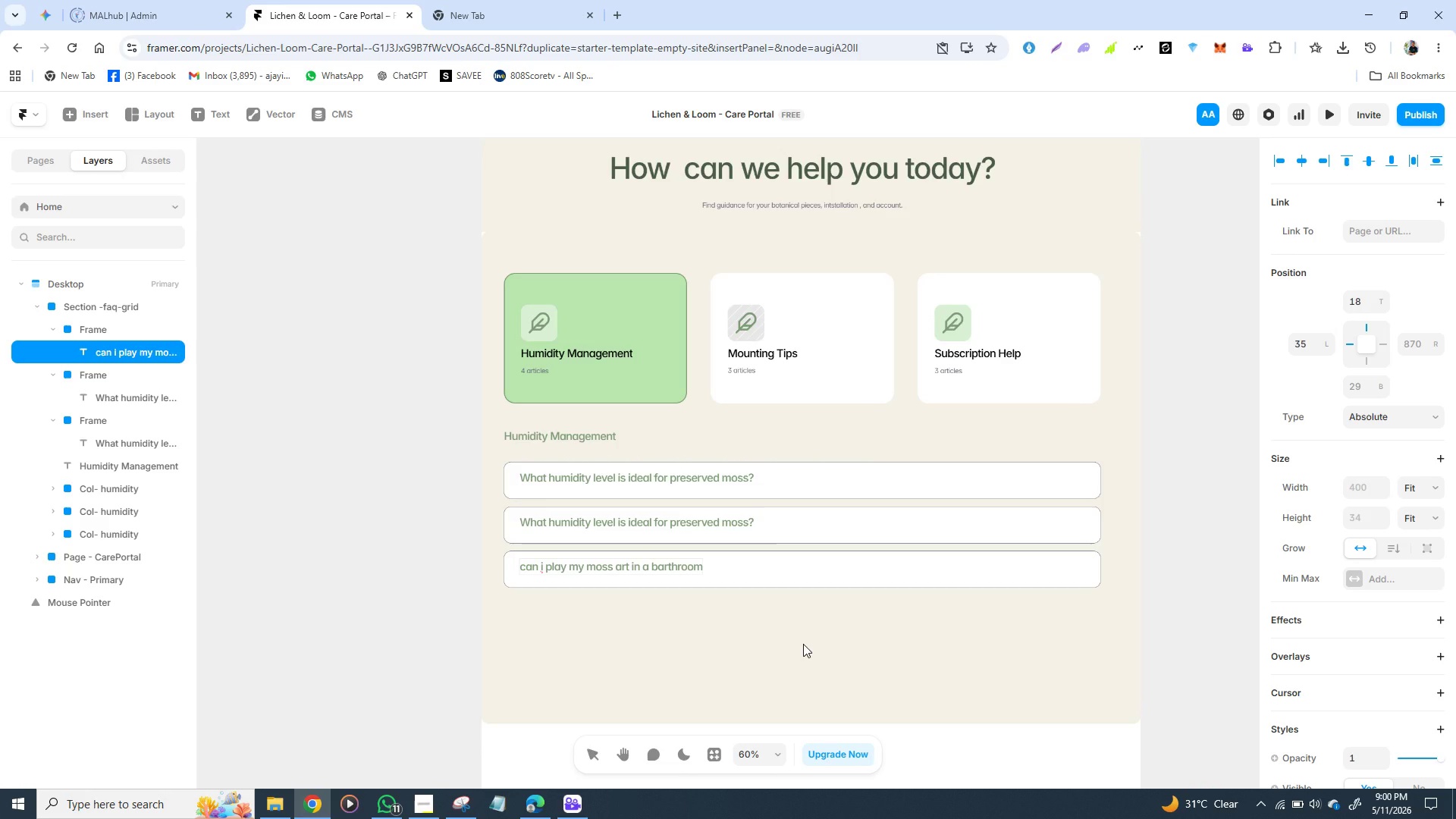 
hold_key(key=ControlLeft, duration=1.53)
 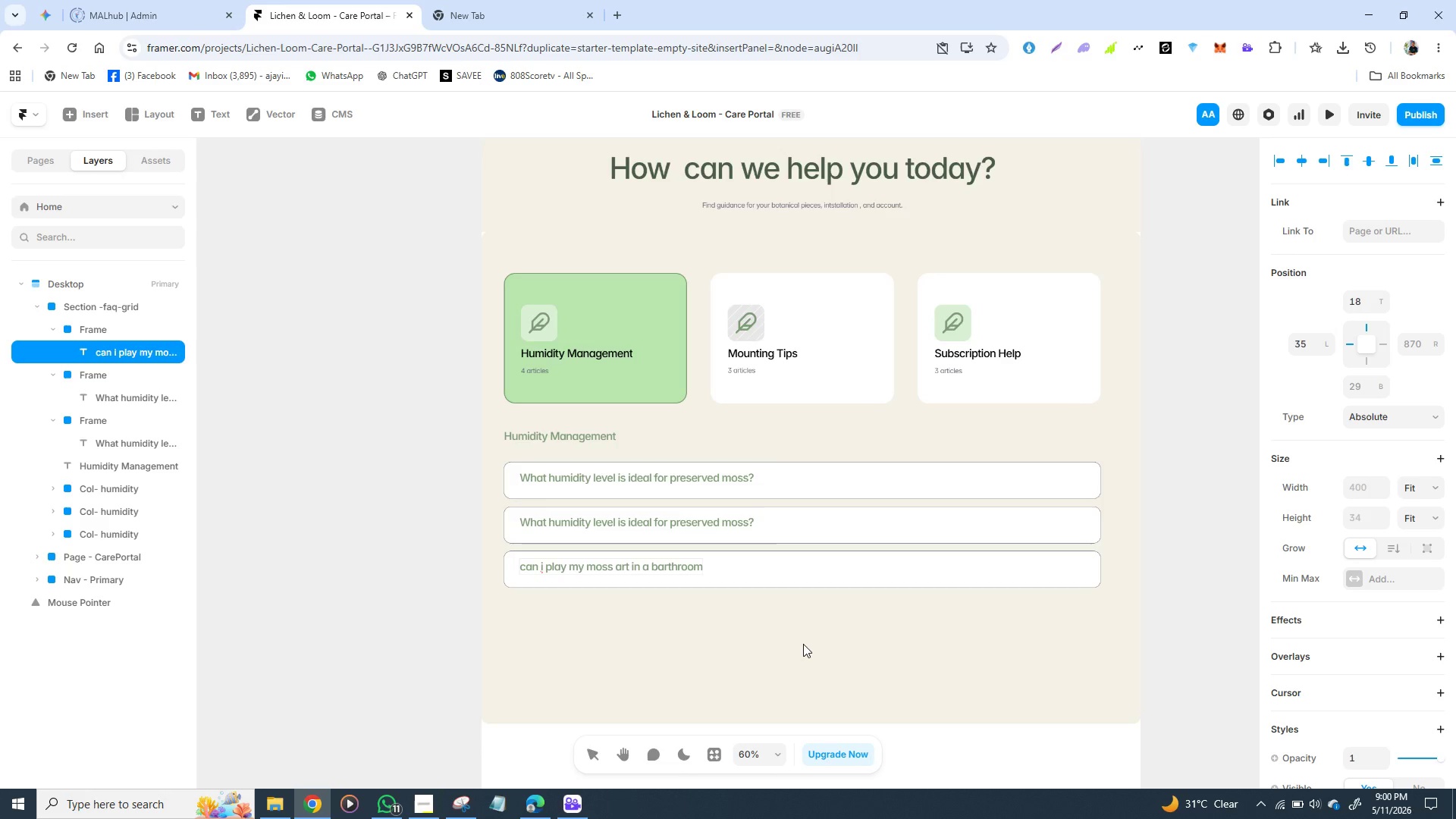 
key(Control+Slash)
 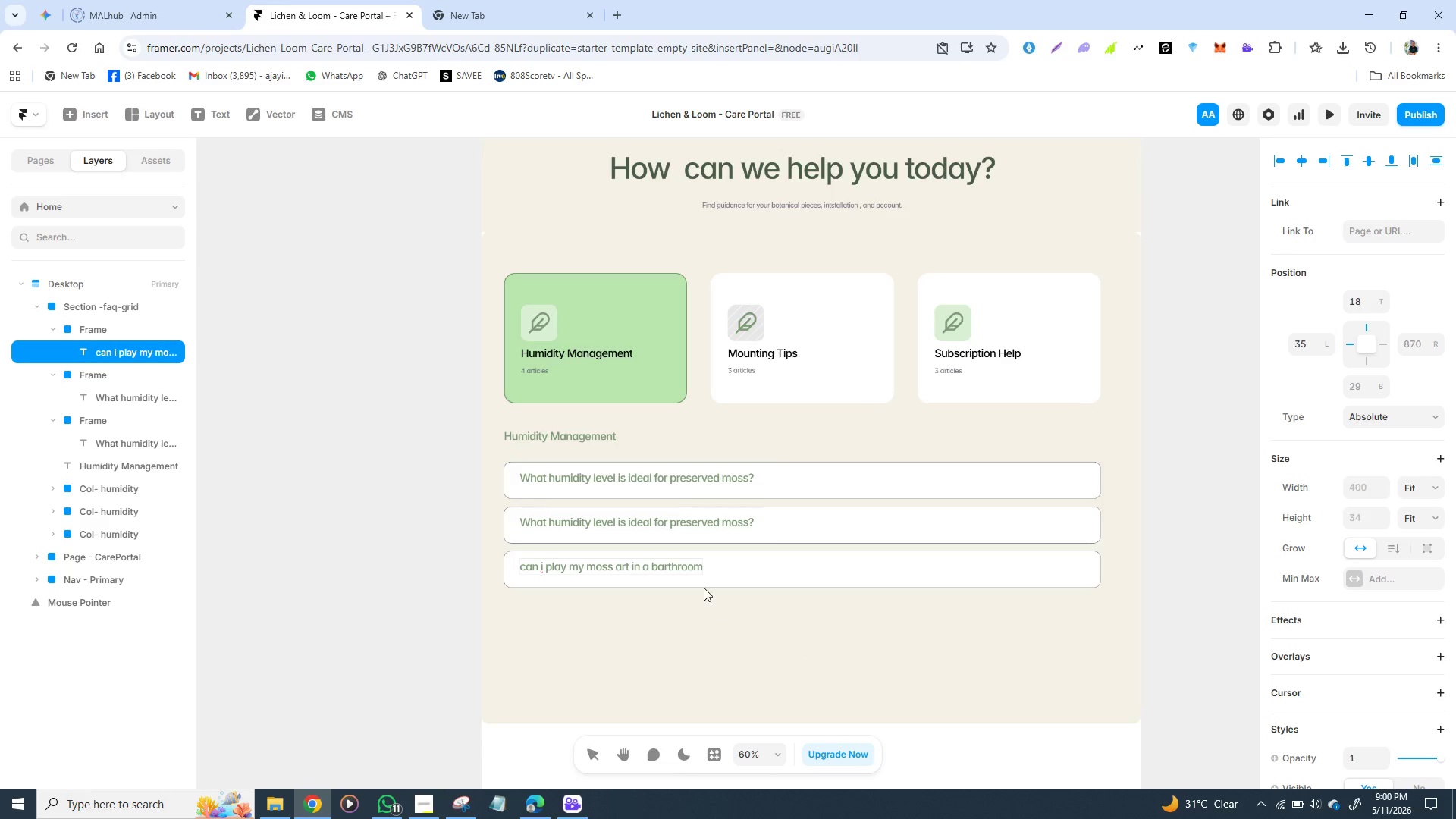 
left_click([704, 585])
 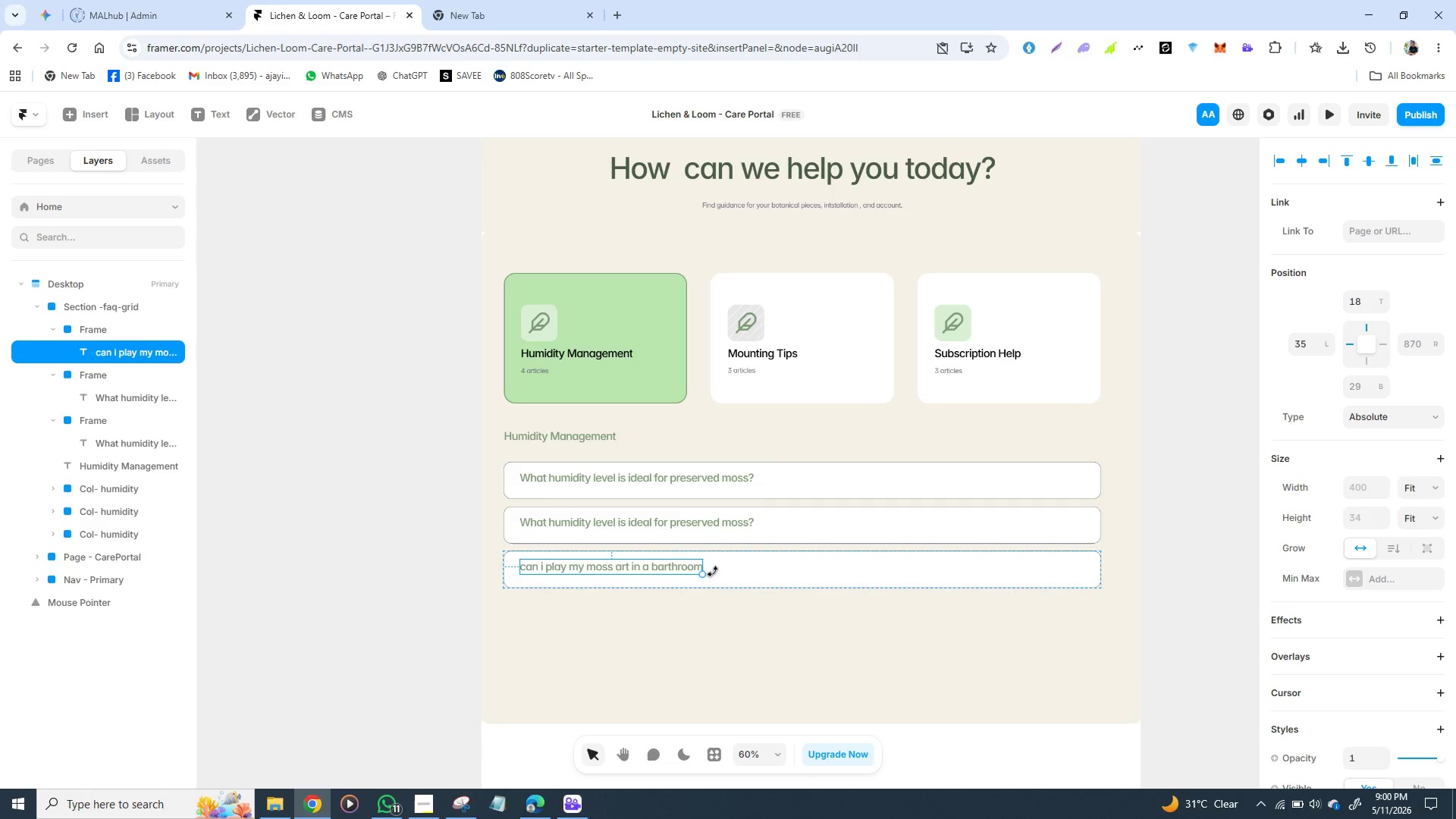 
left_click([713, 572])
 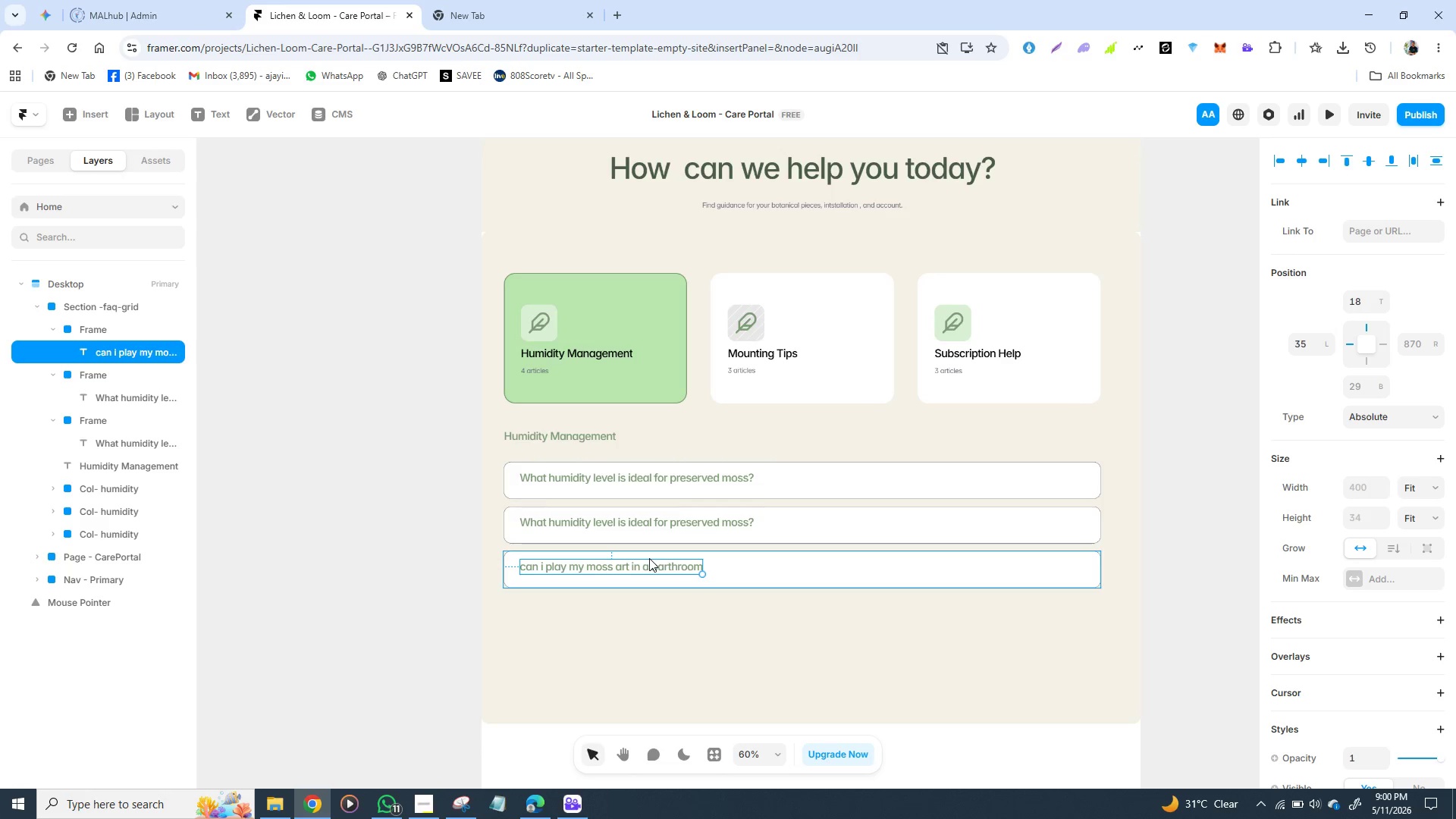 
left_click([649, 558])
 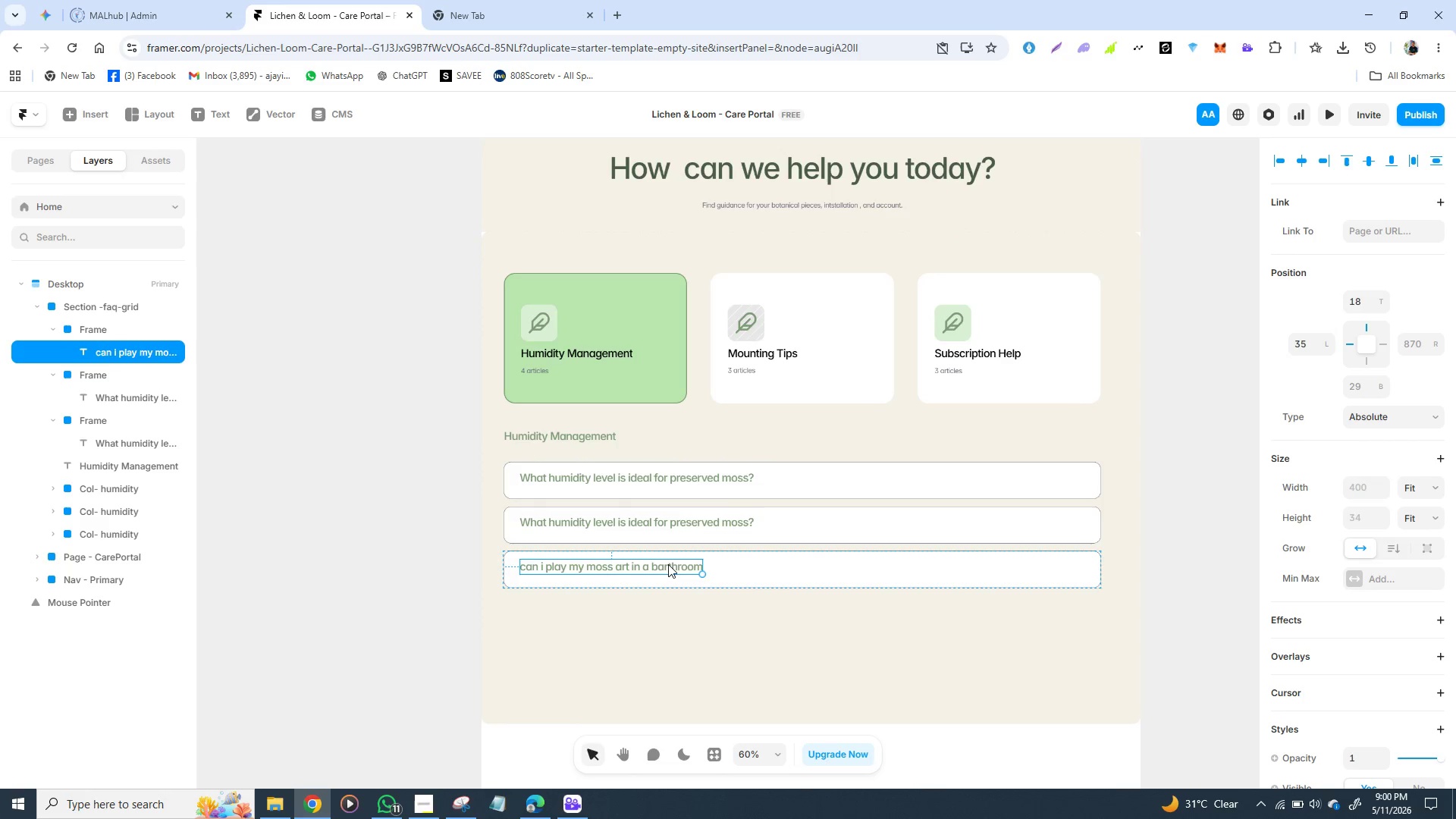 
double_click([668, 564])
 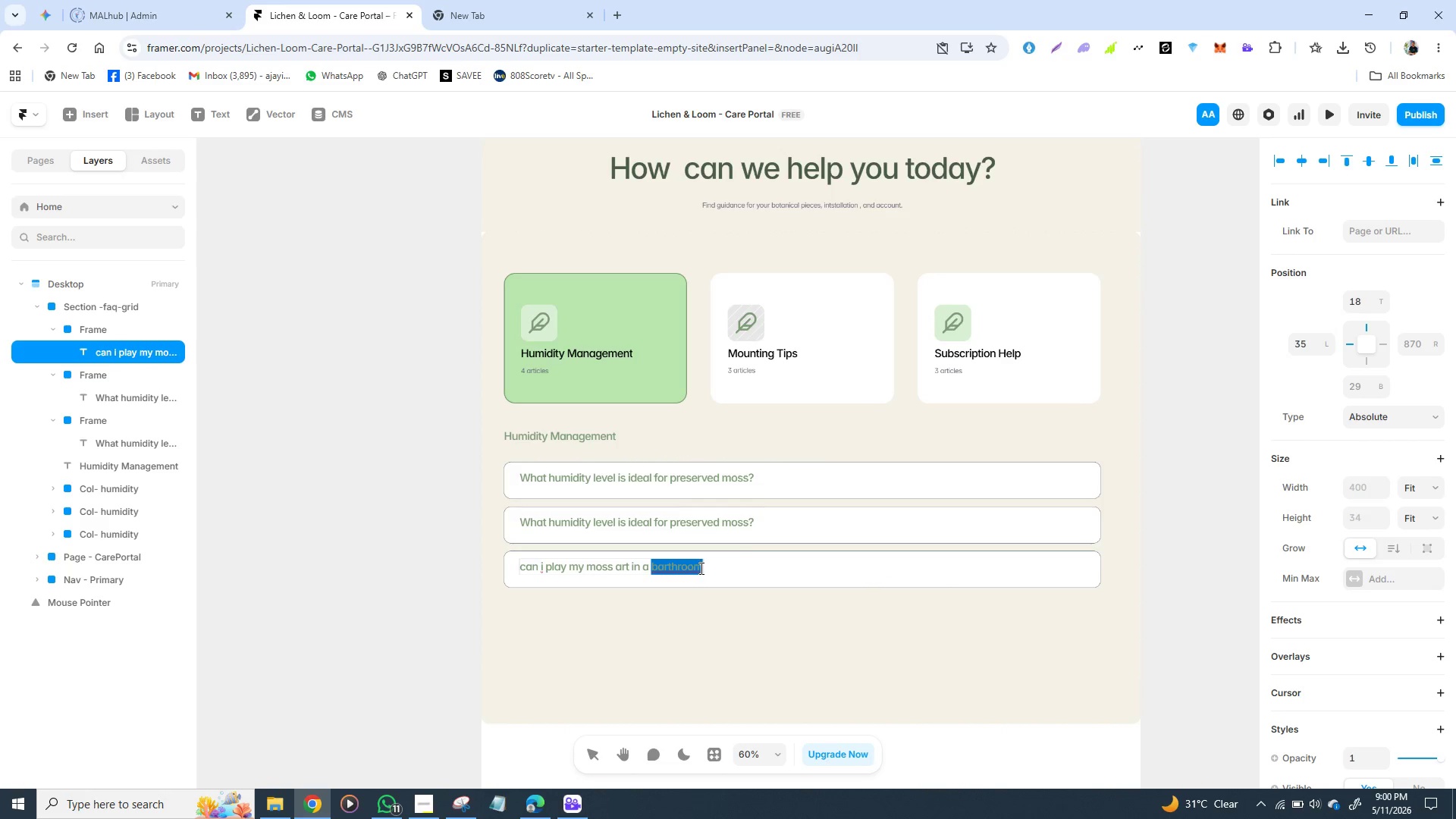 
left_click([701, 568])
 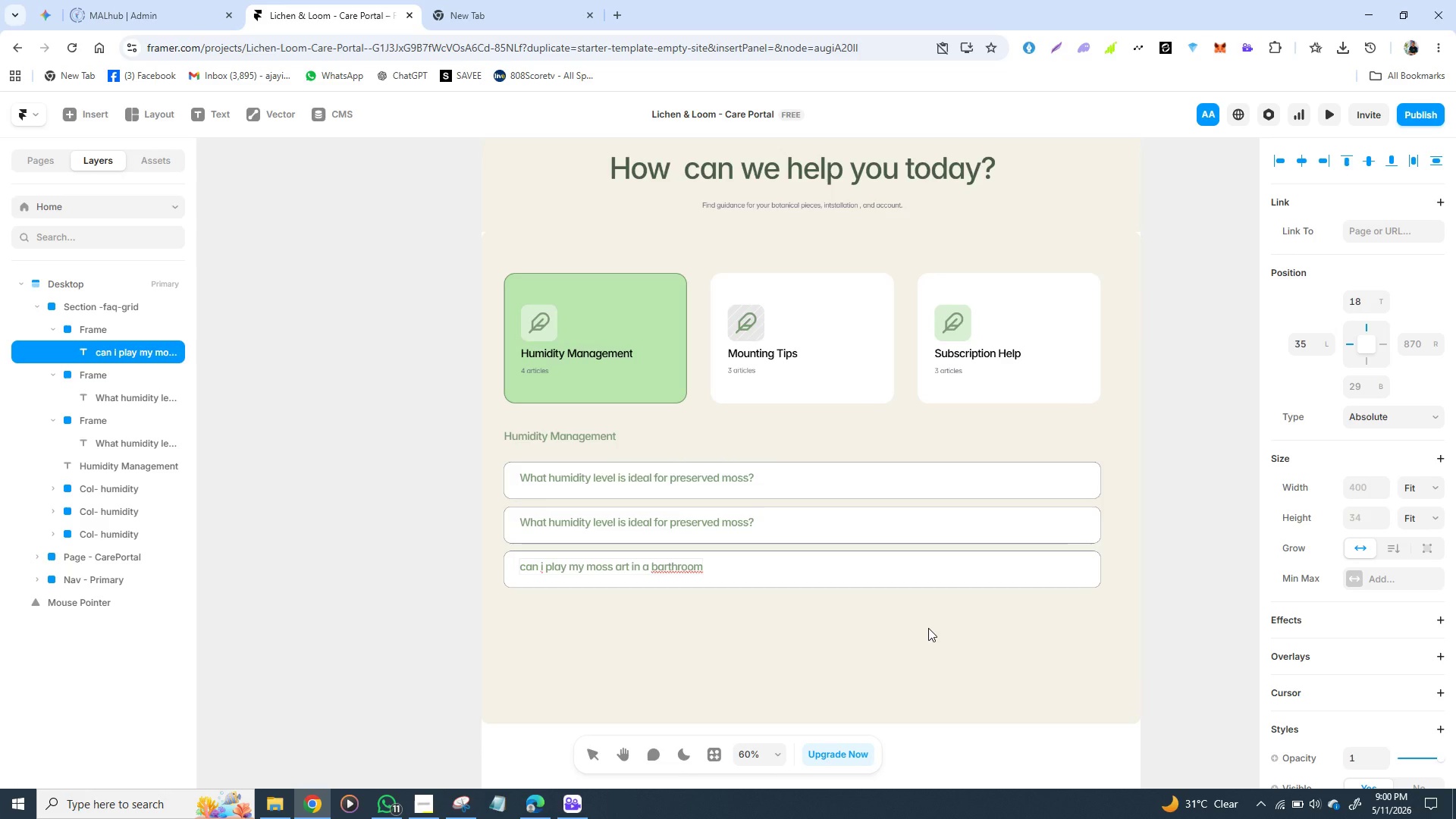 
wait(12.16)
 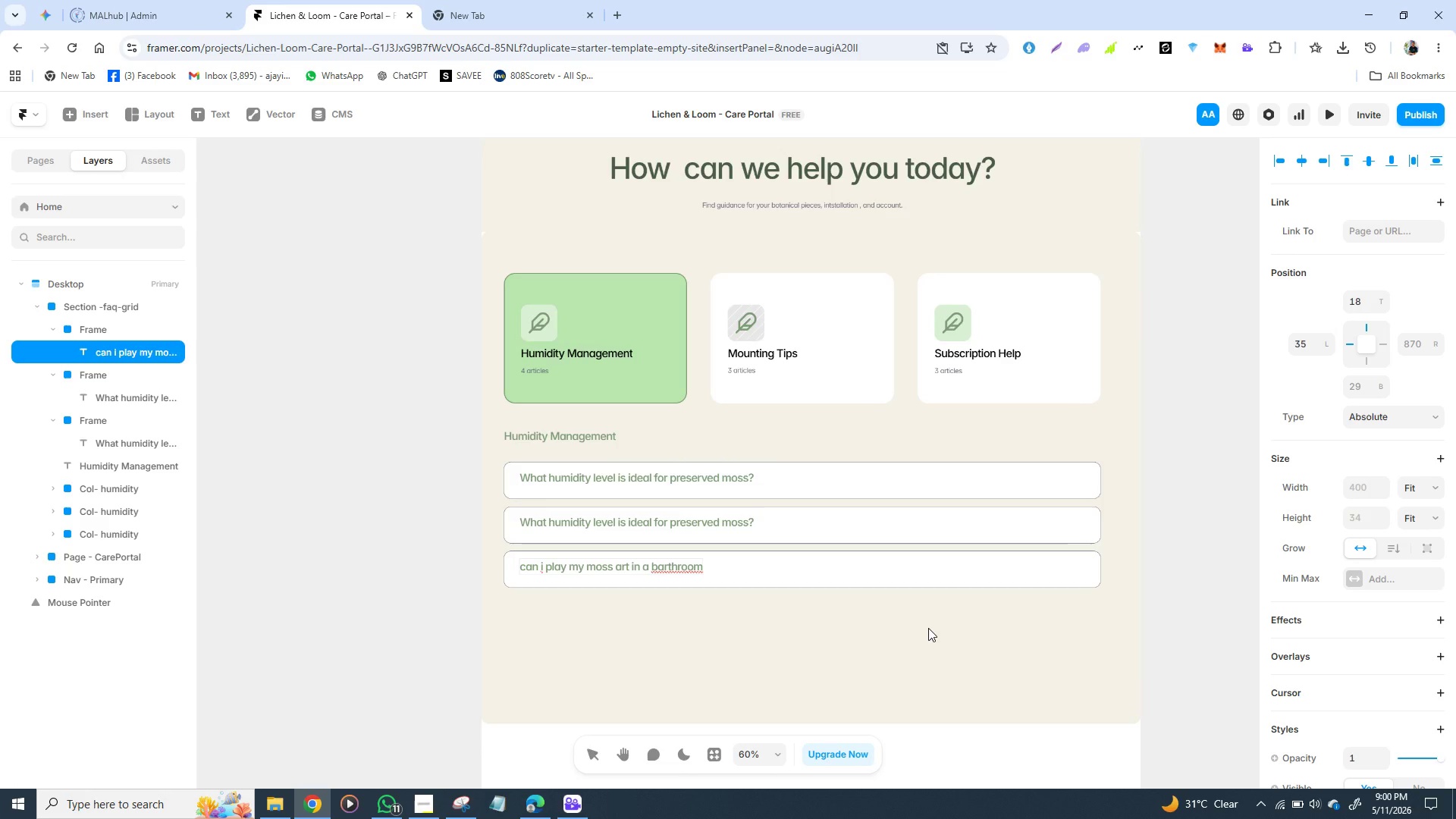 
key(Backspace)
 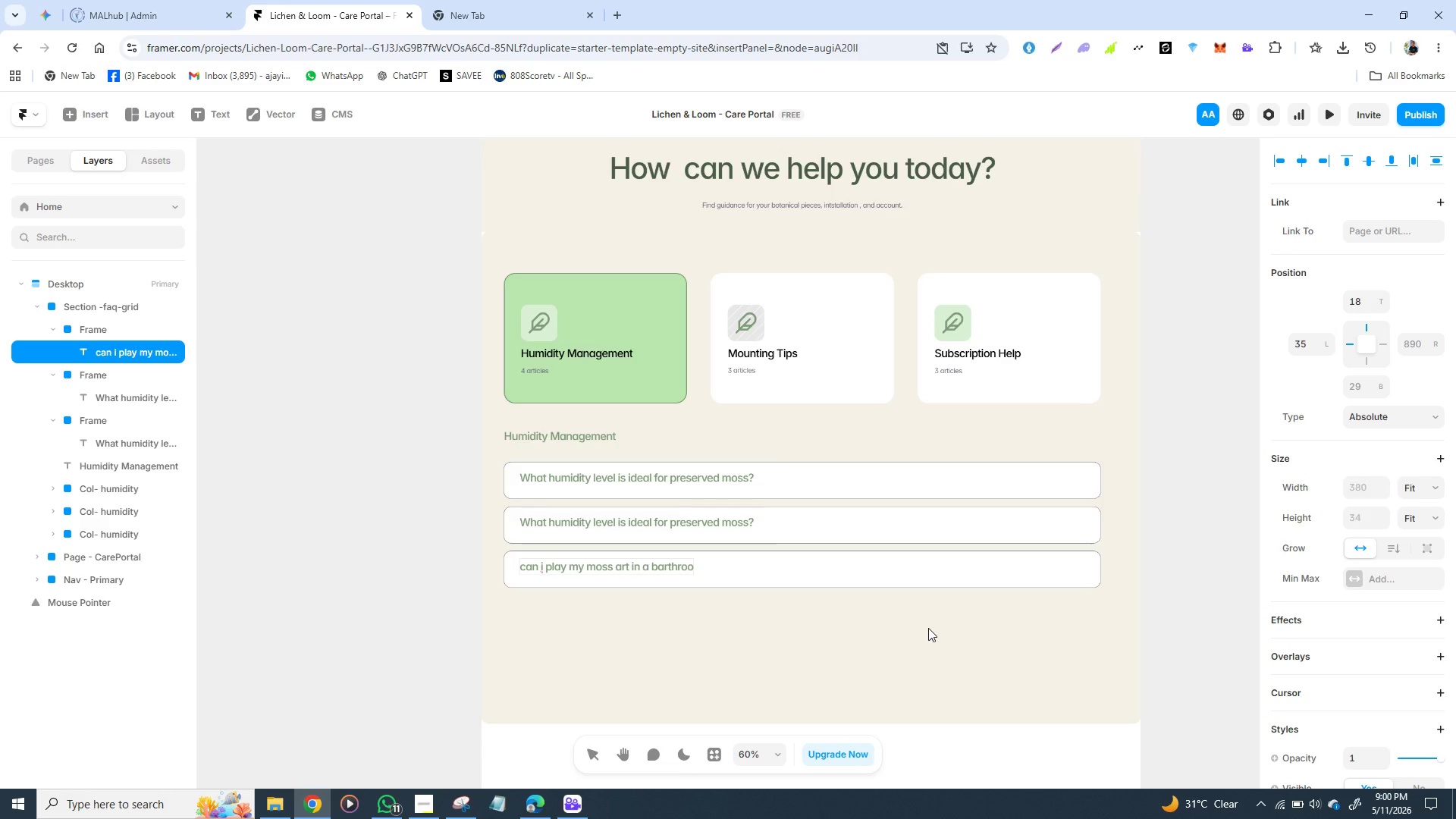 
wait(5.7)
 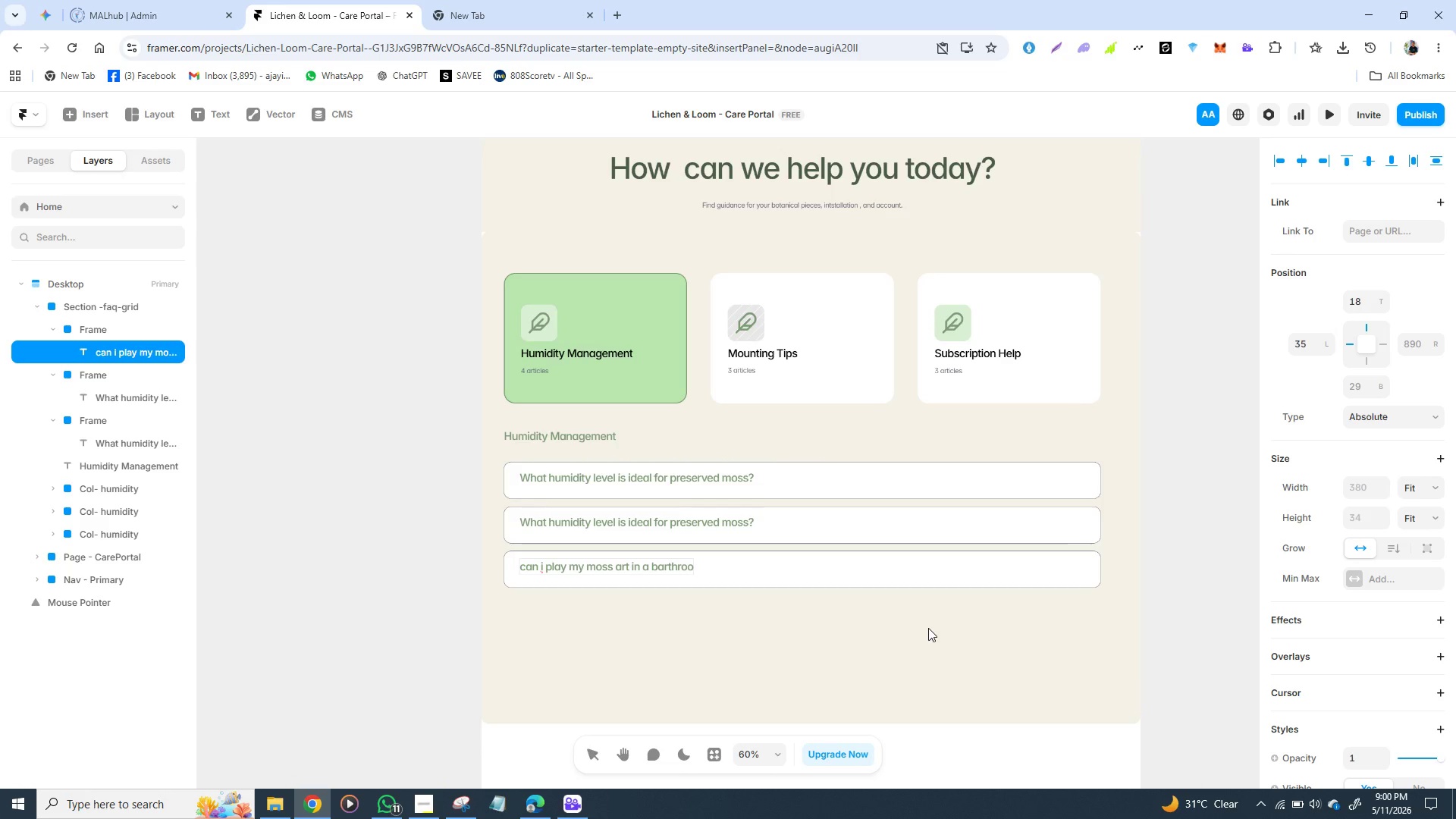 
key(Backspace)
 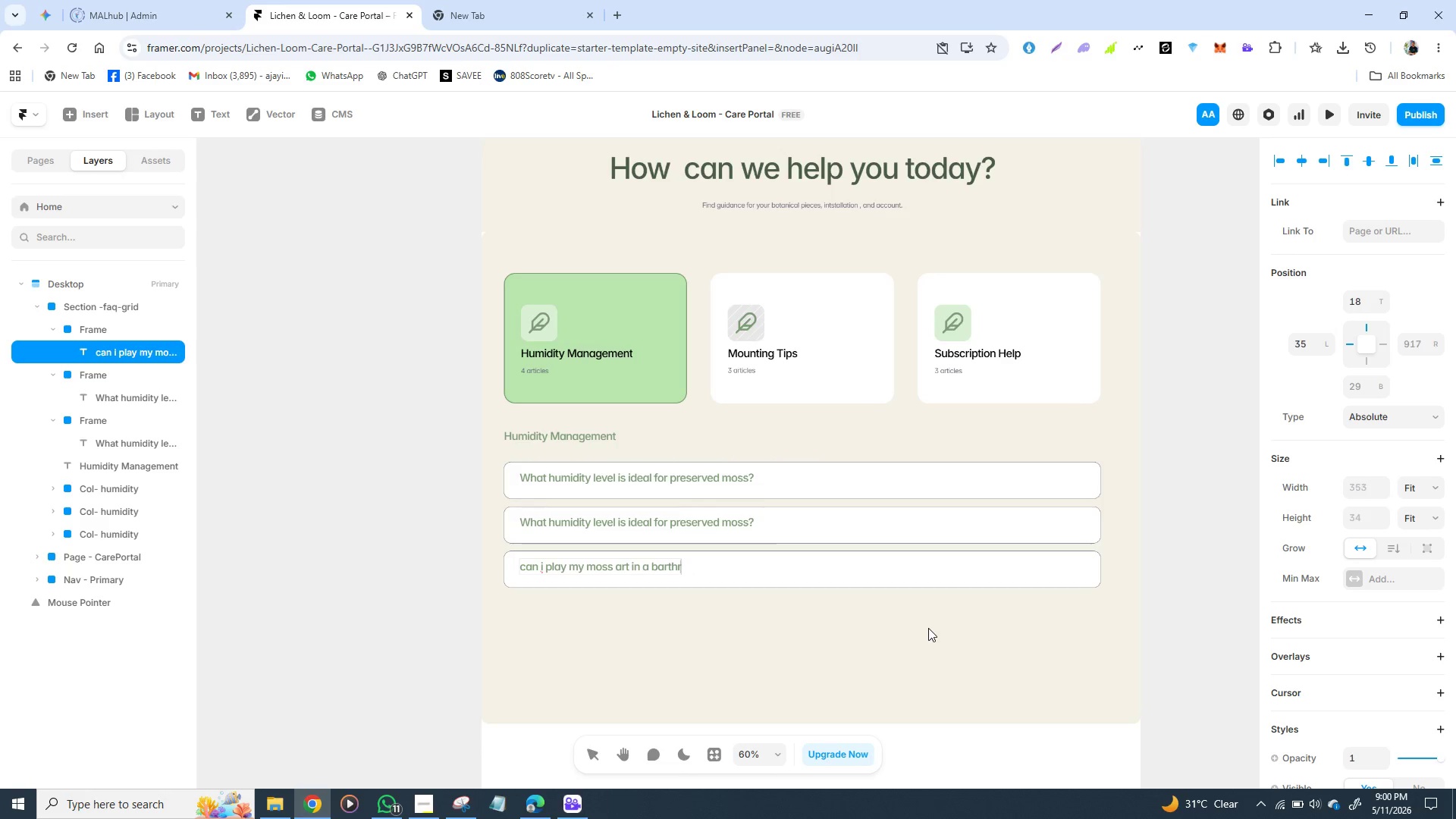 
key(Backspace)
 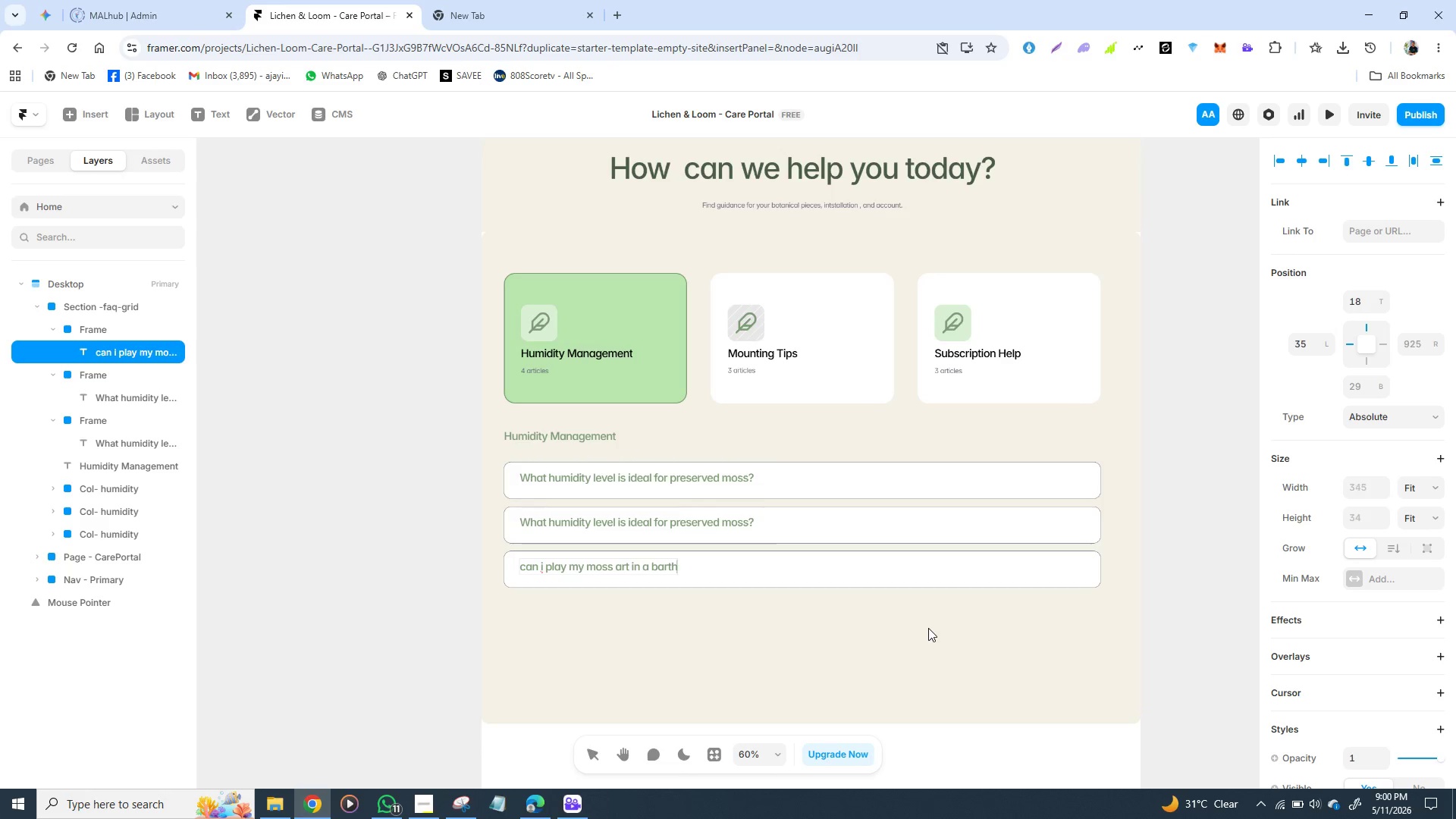 
key(Backspace)
 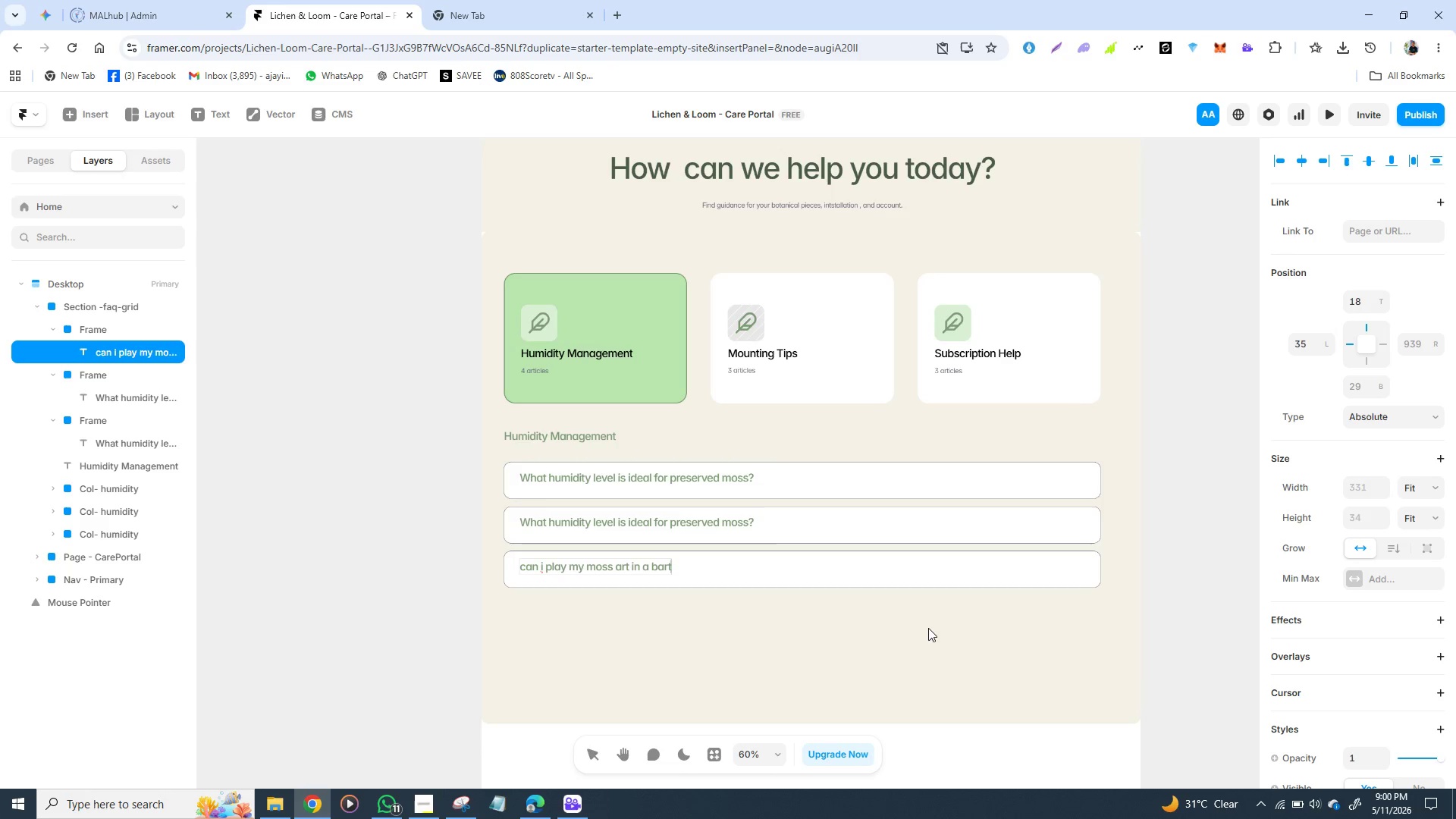 
key(Backspace)
 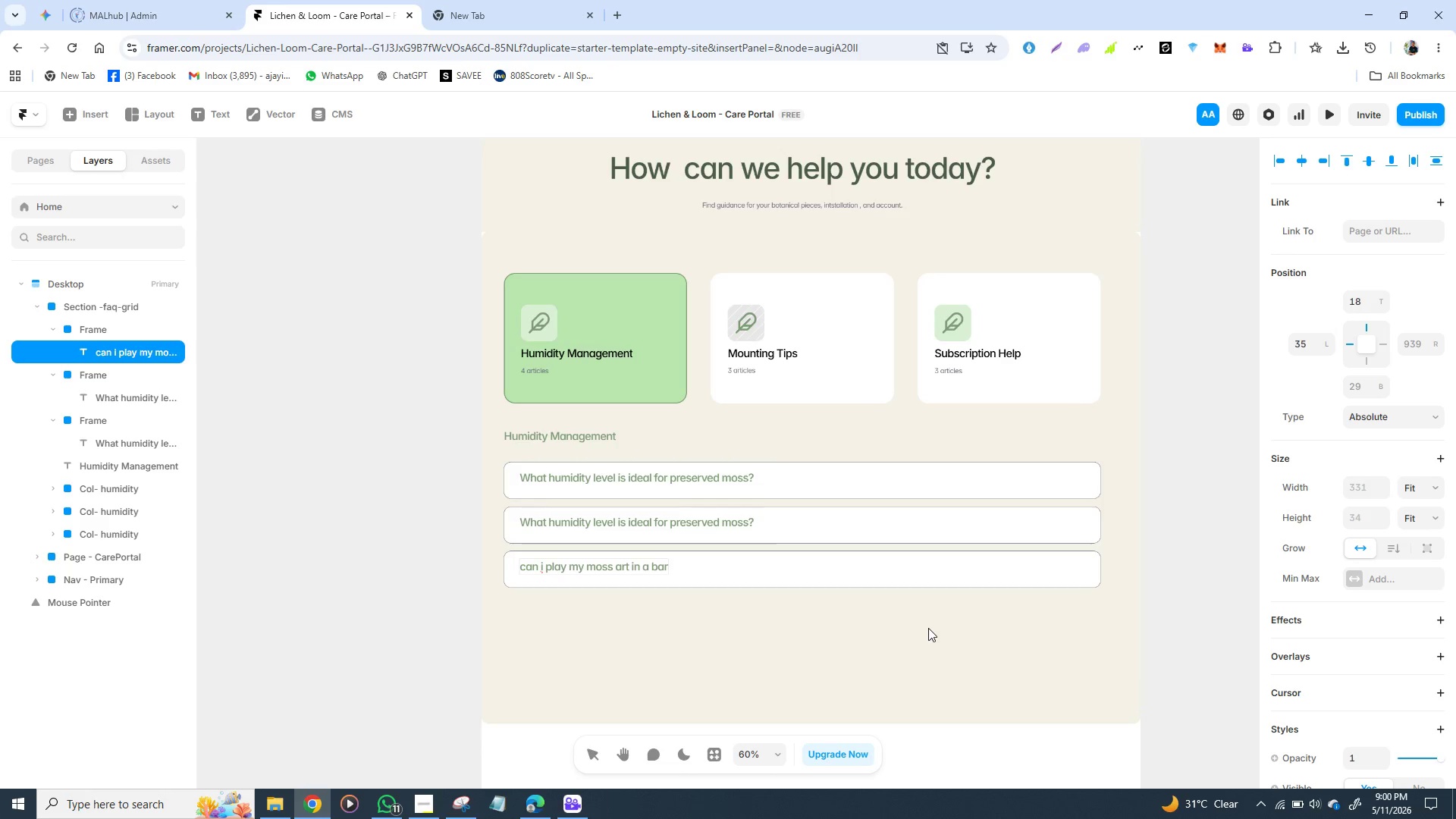 
key(Backspace)
 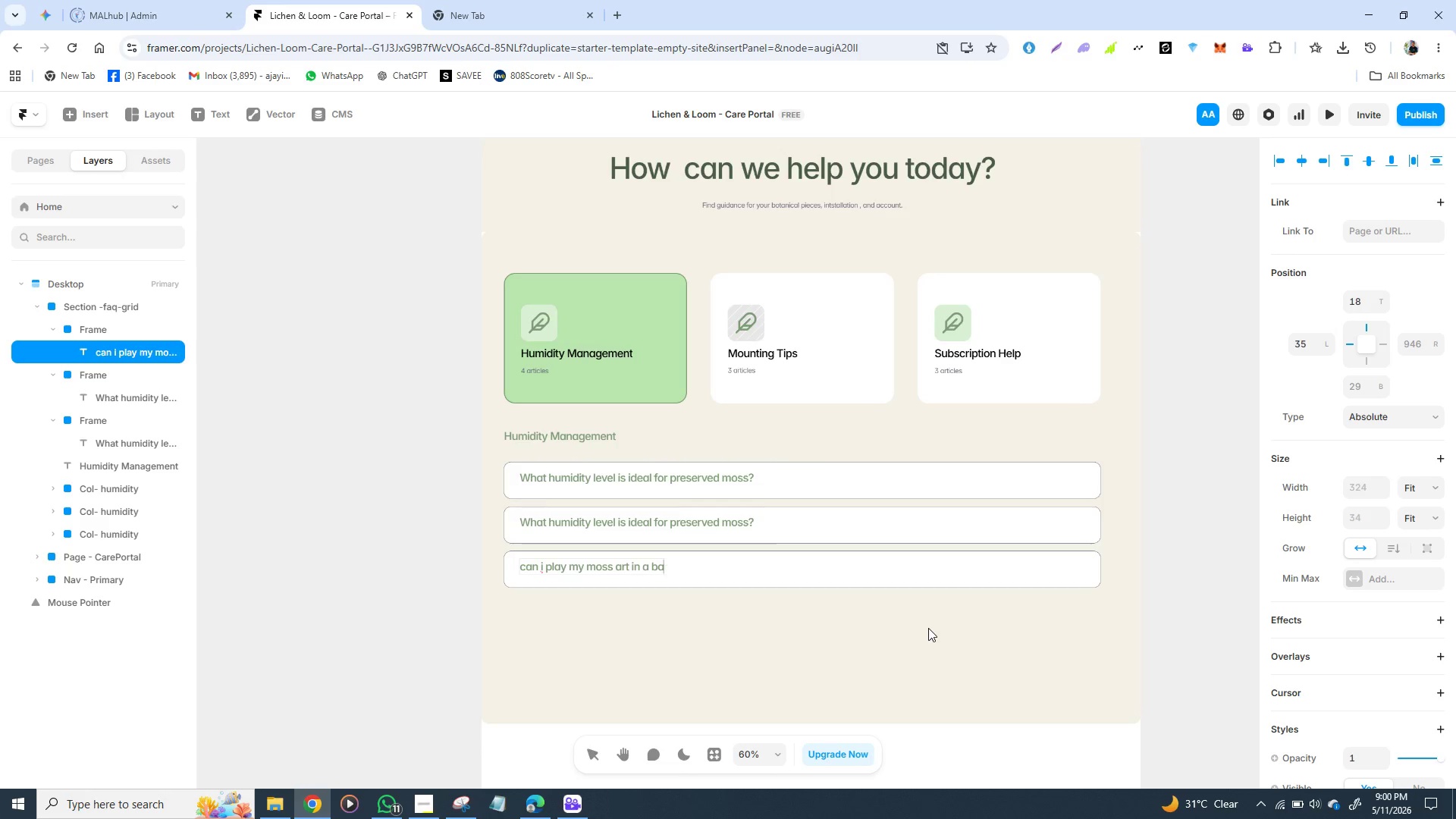 
key(Backspace)
 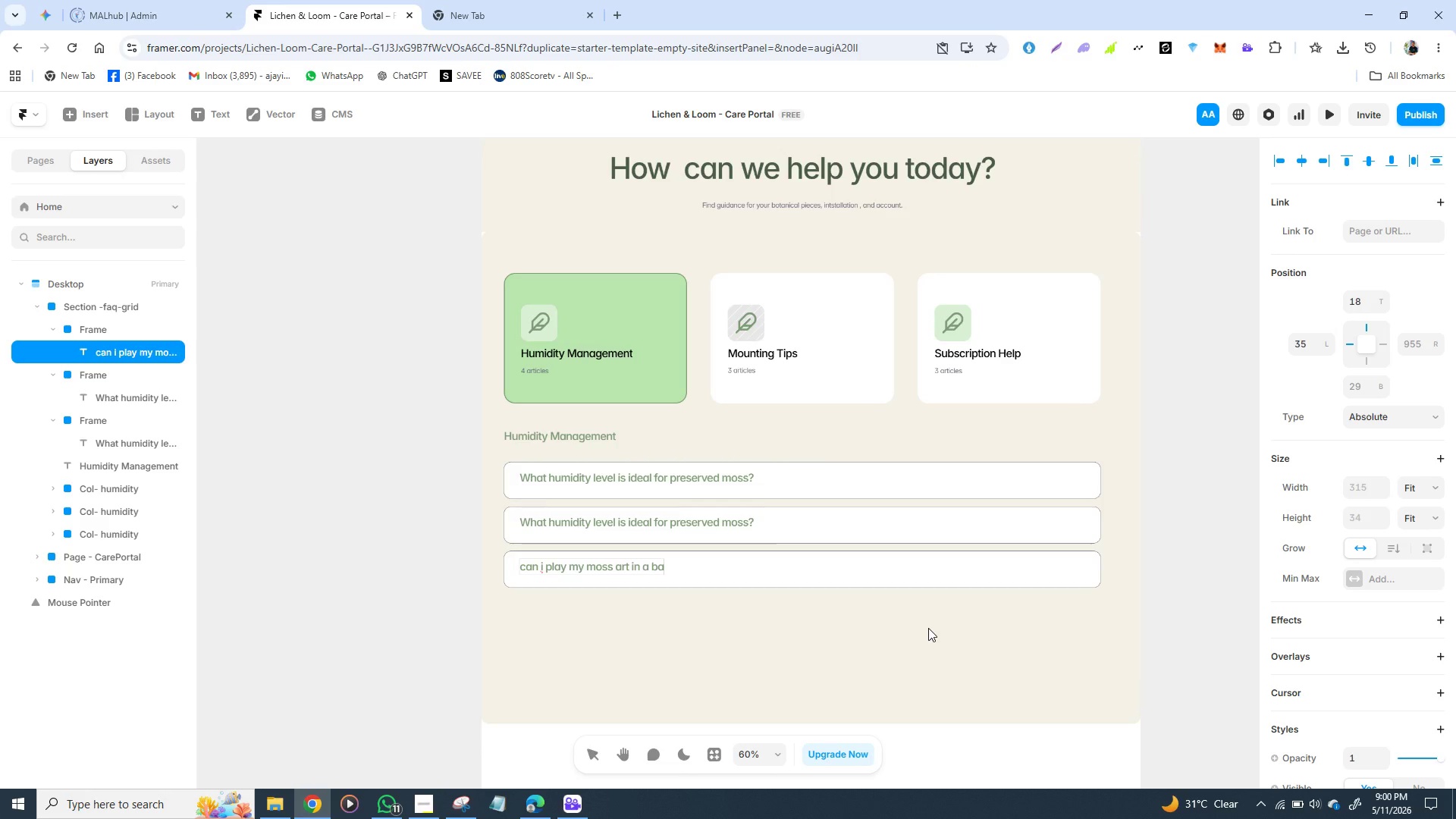 
type(the)
key(Backspace)
 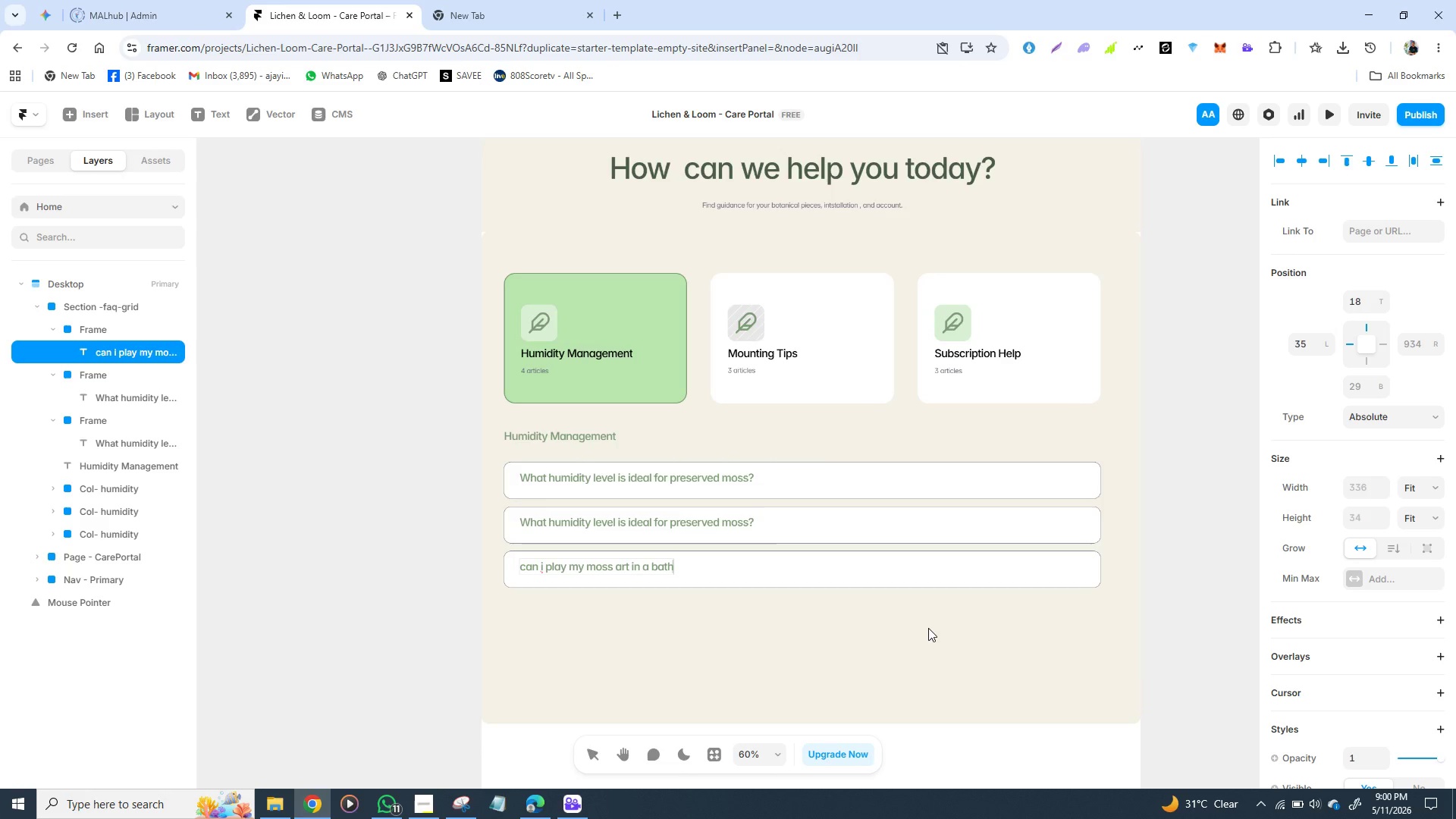 
type(room?)
 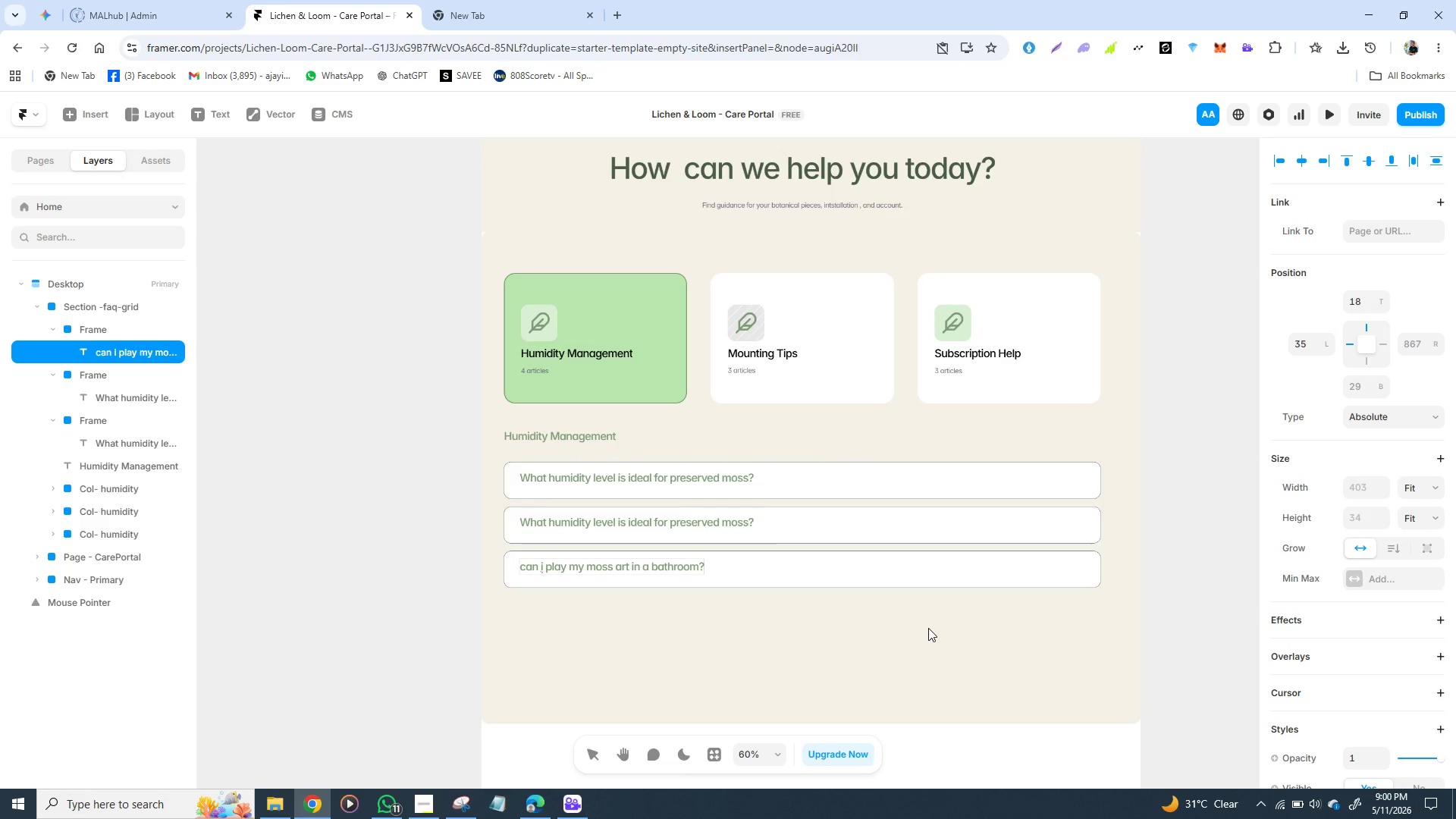 
left_click([934, 647])
 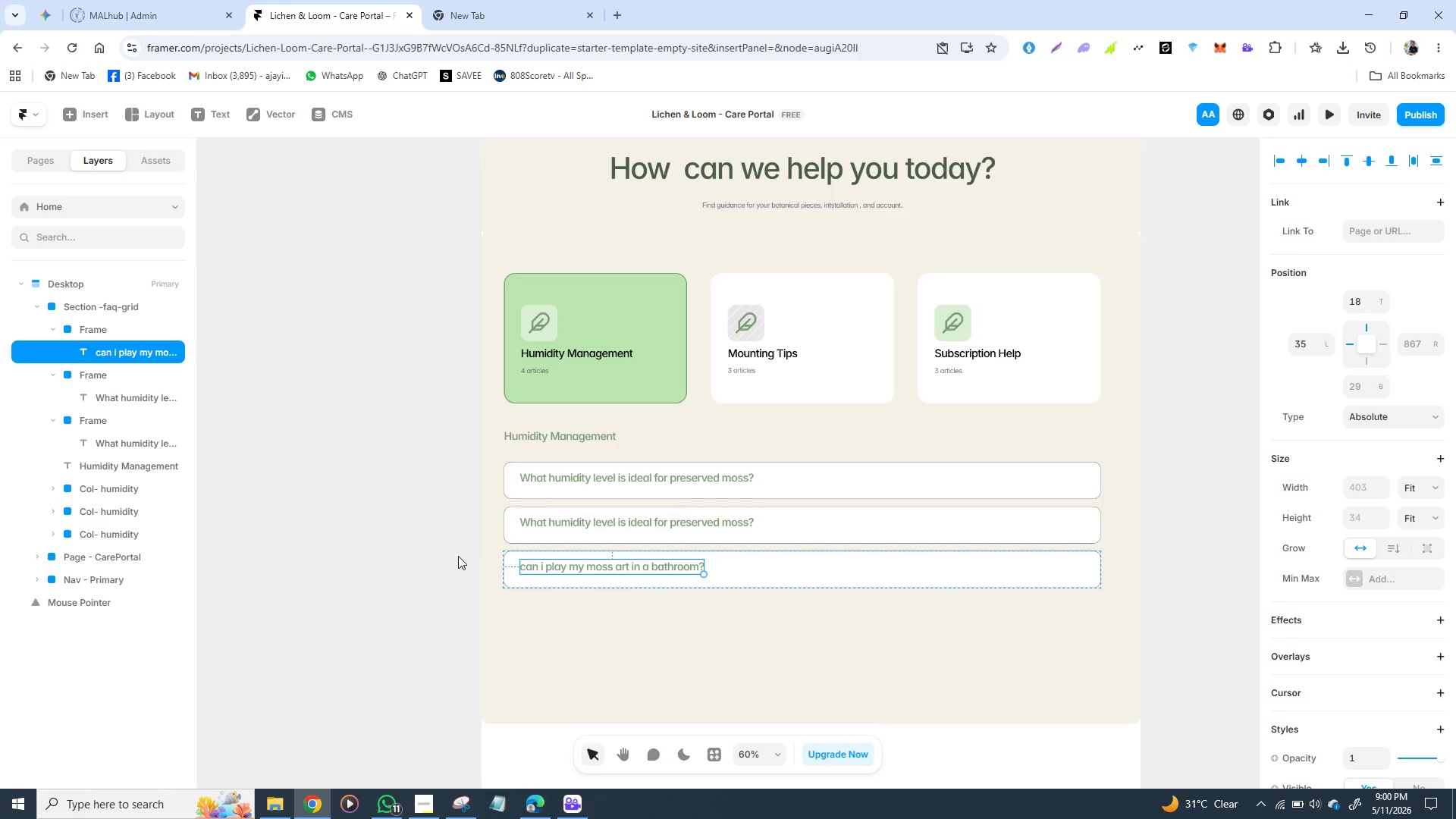 
left_click([411, 569])
 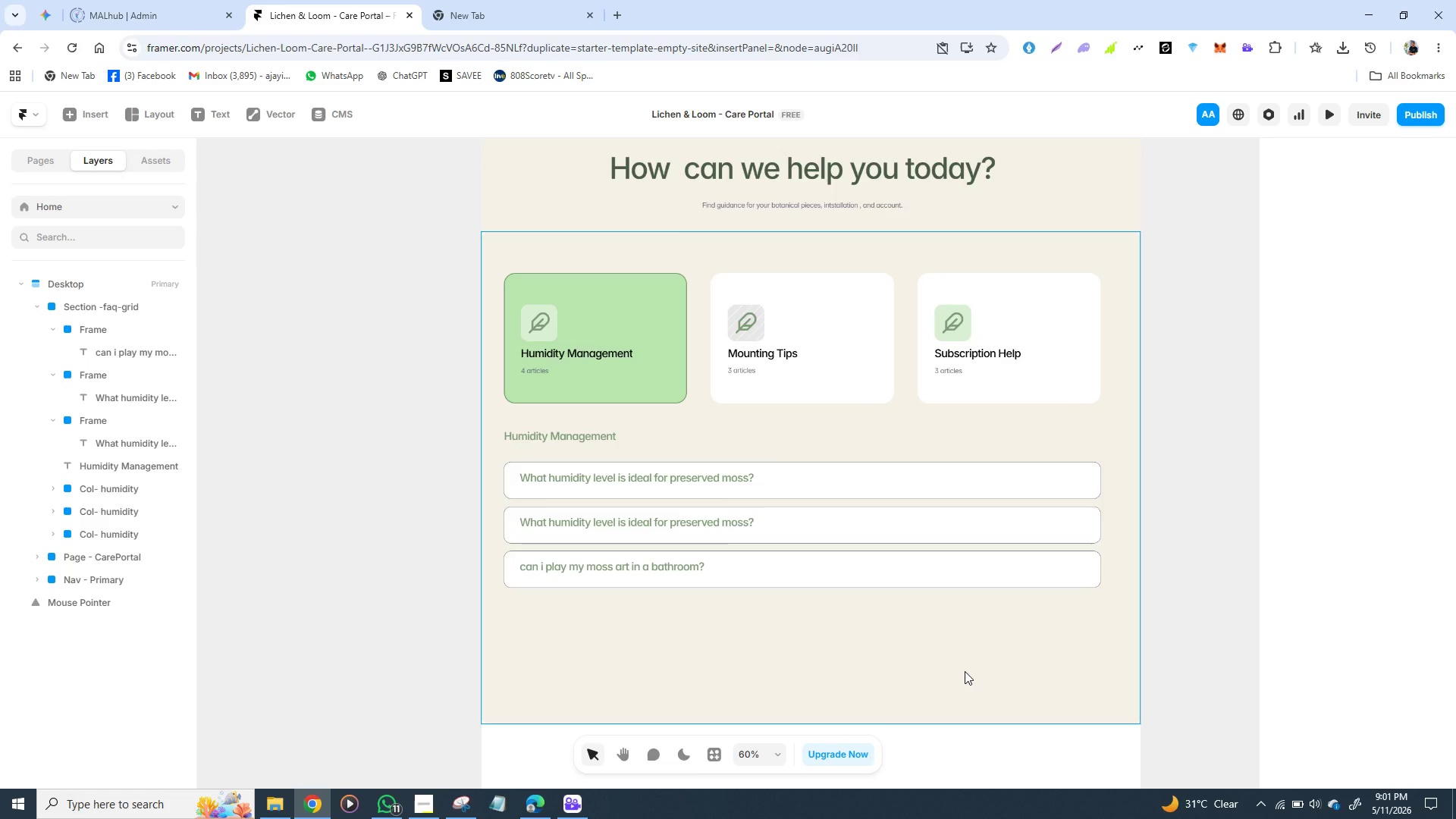 
wait(12.91)
 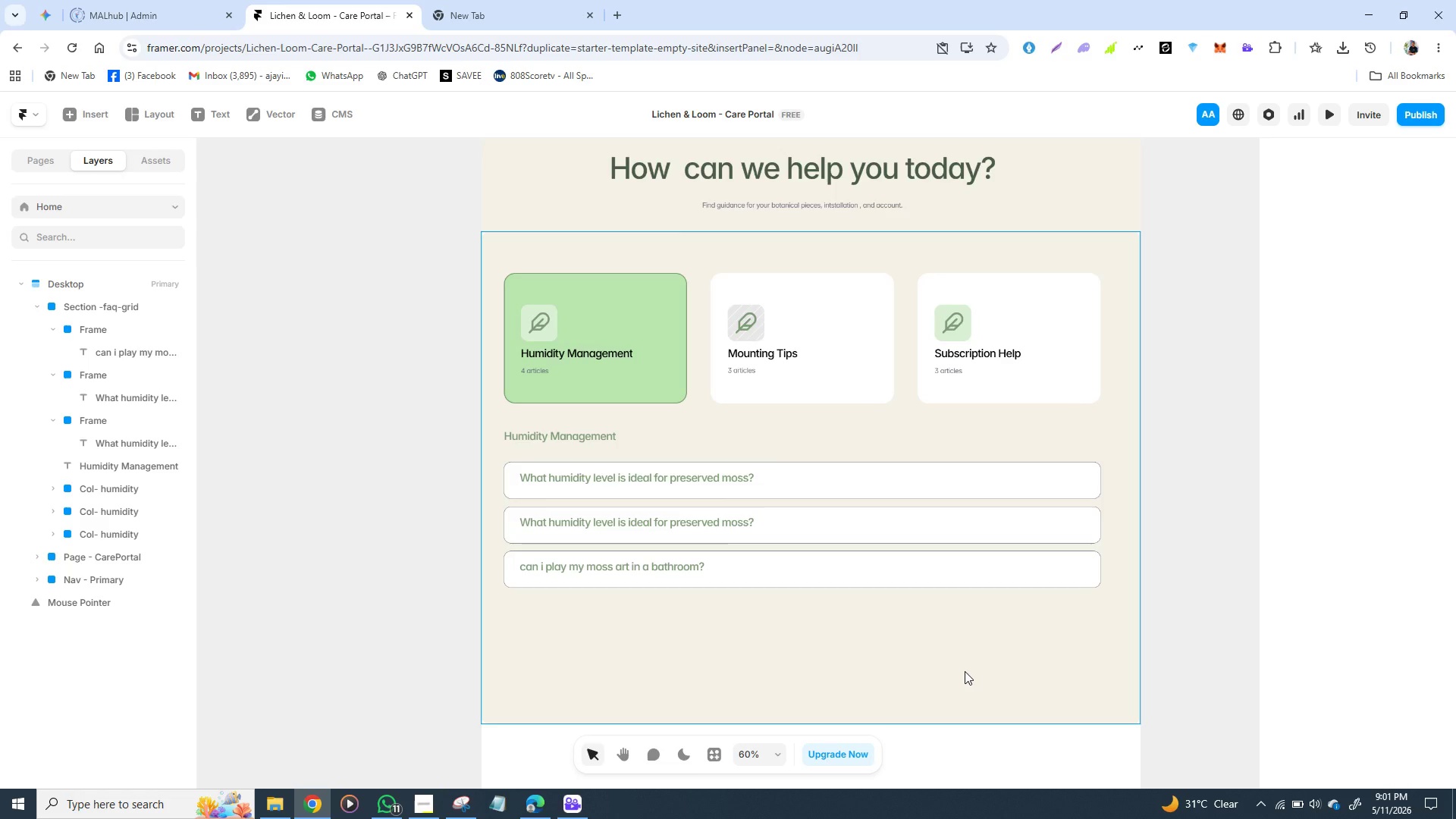 
left_click([893, 645])
 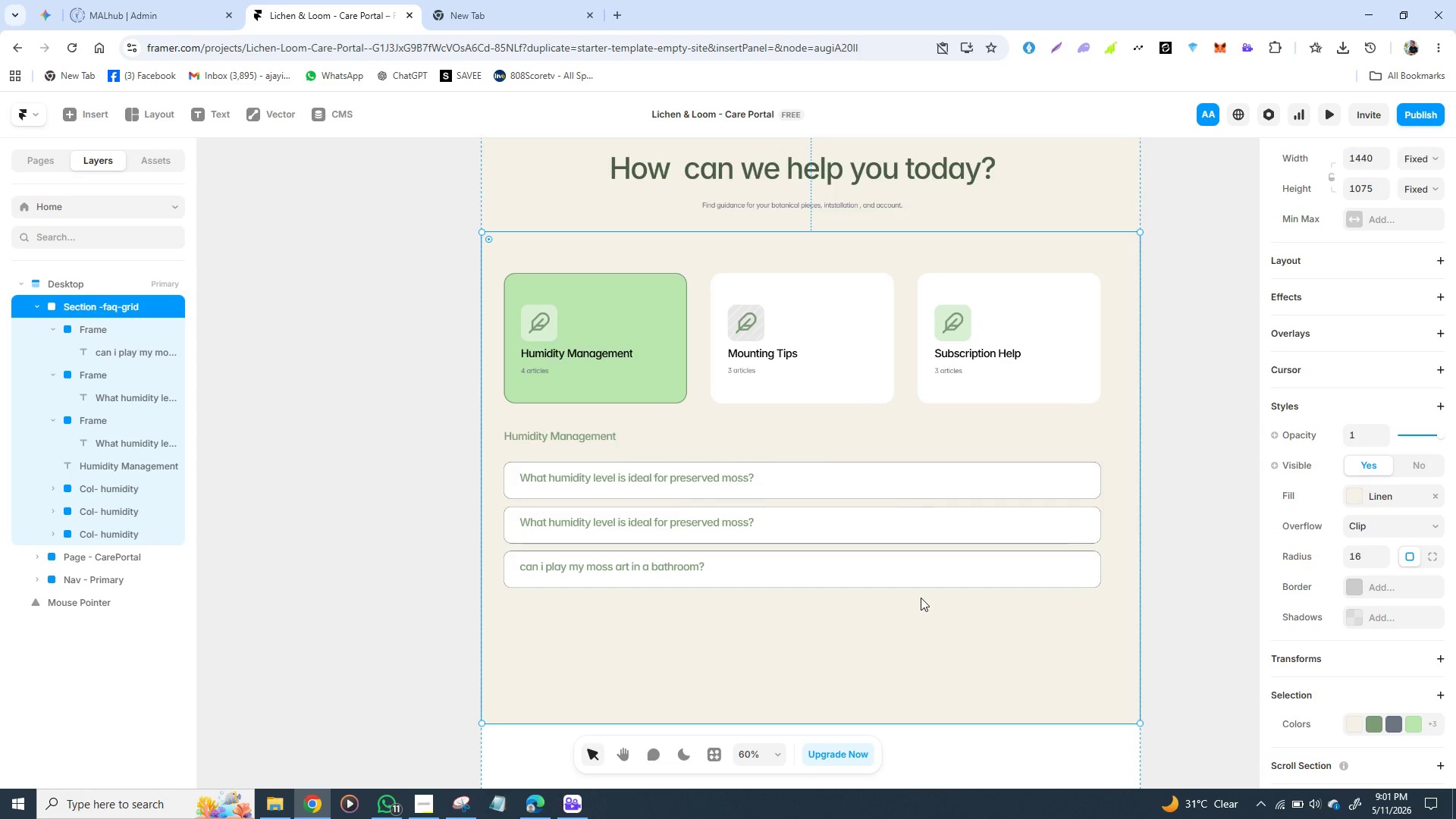 
left_click([936, 581])
 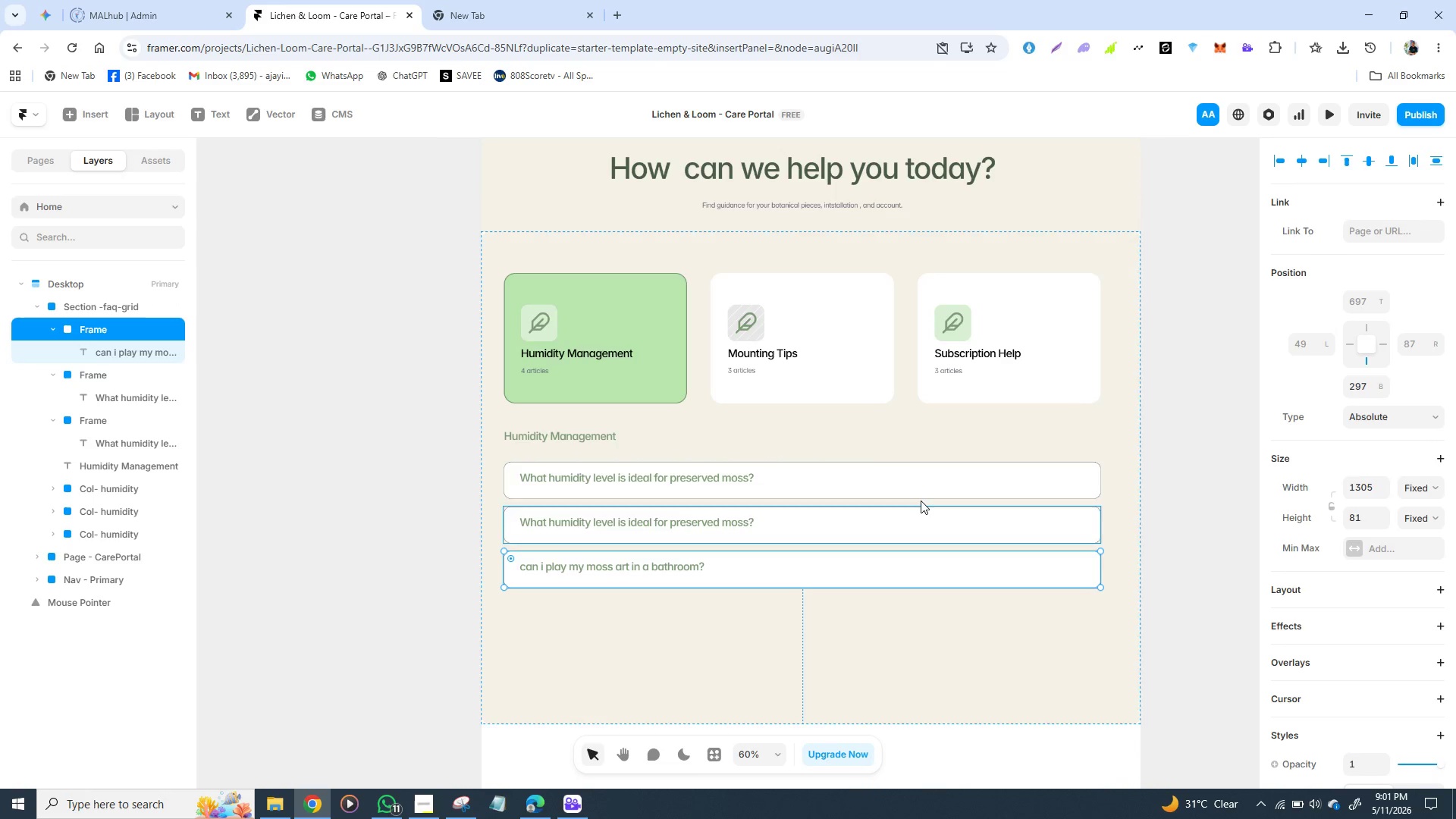 
left_click([918, 478])
 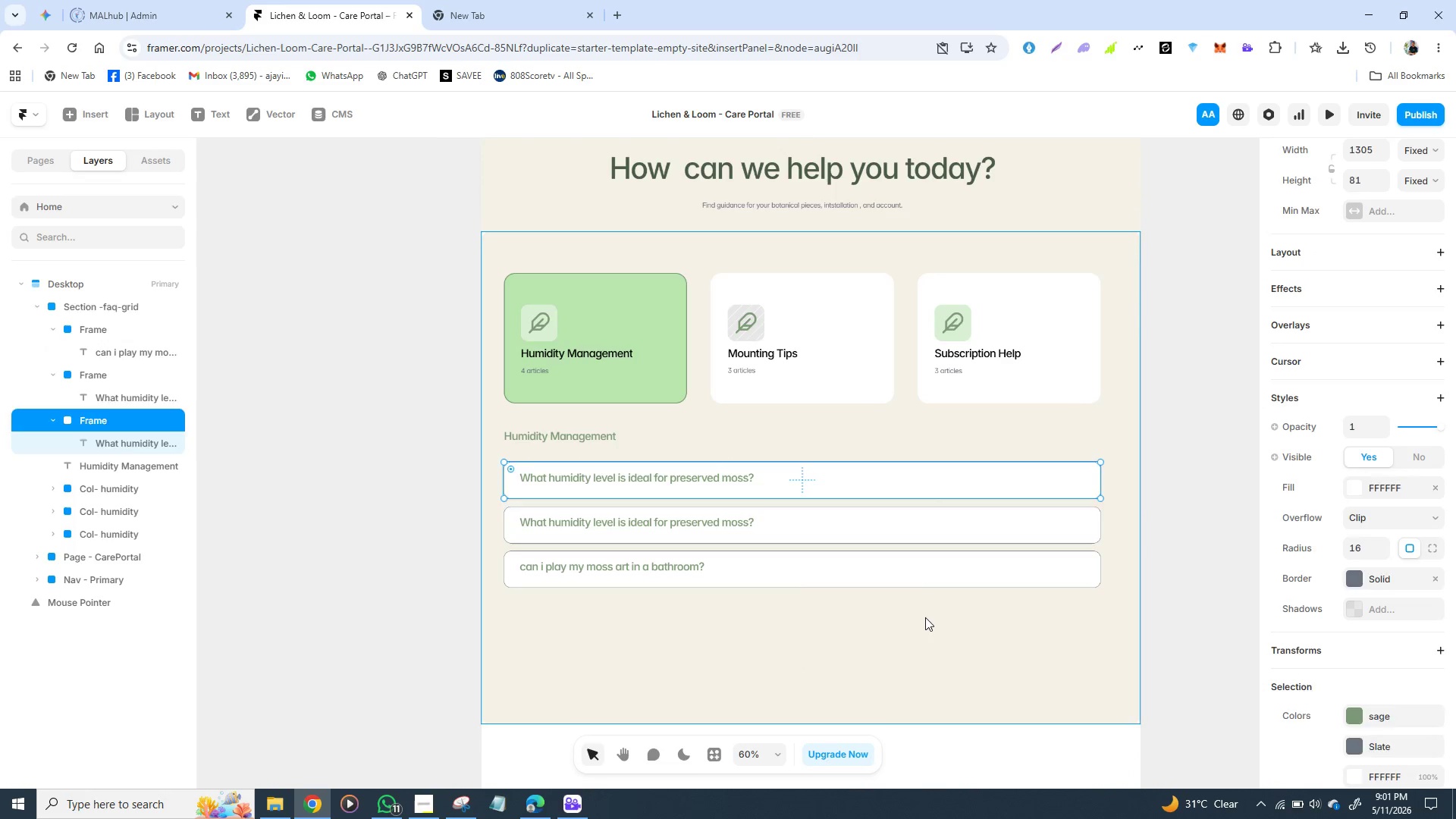 
left_click([925, 617])
 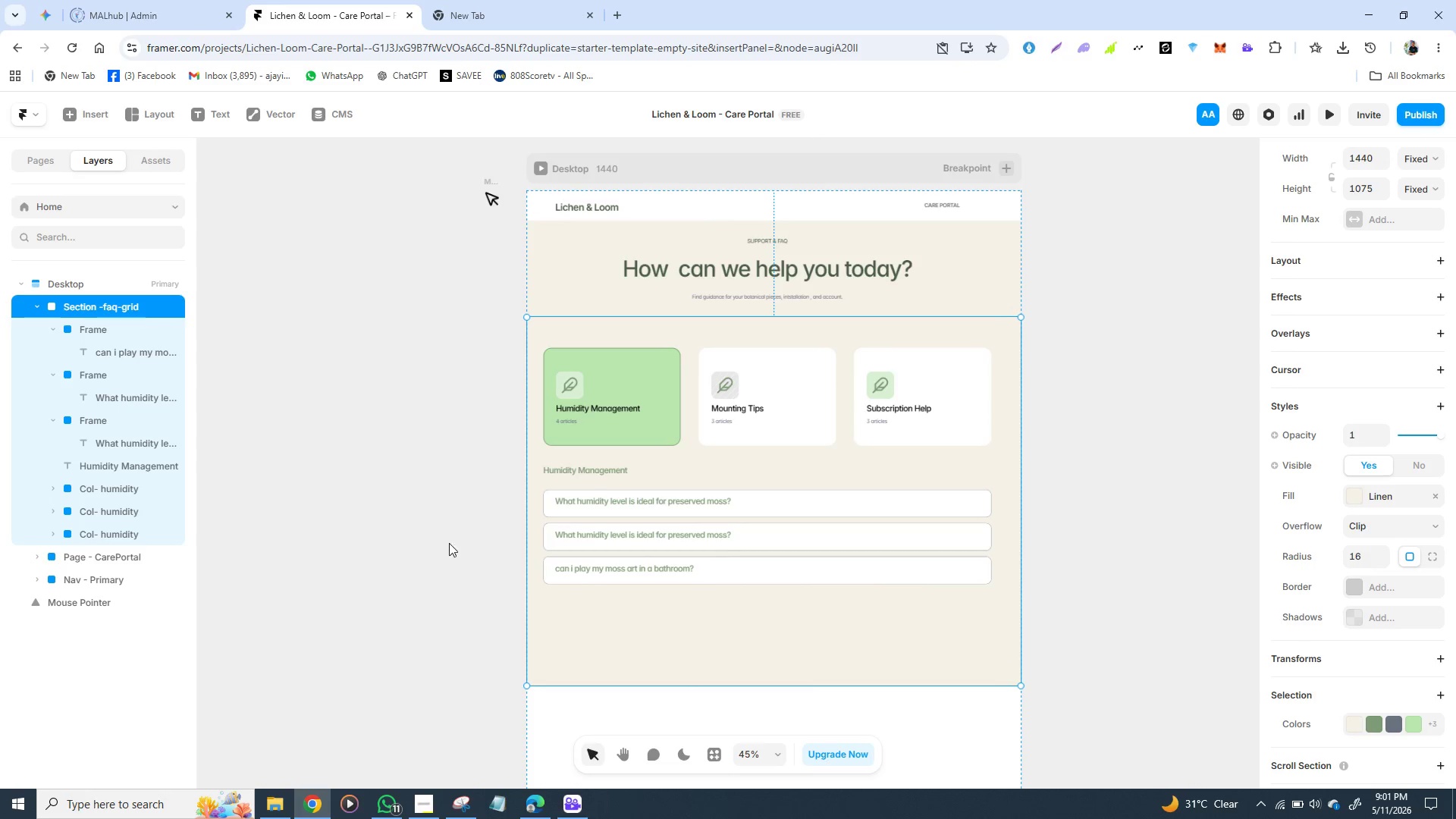 
wait(15.31)
 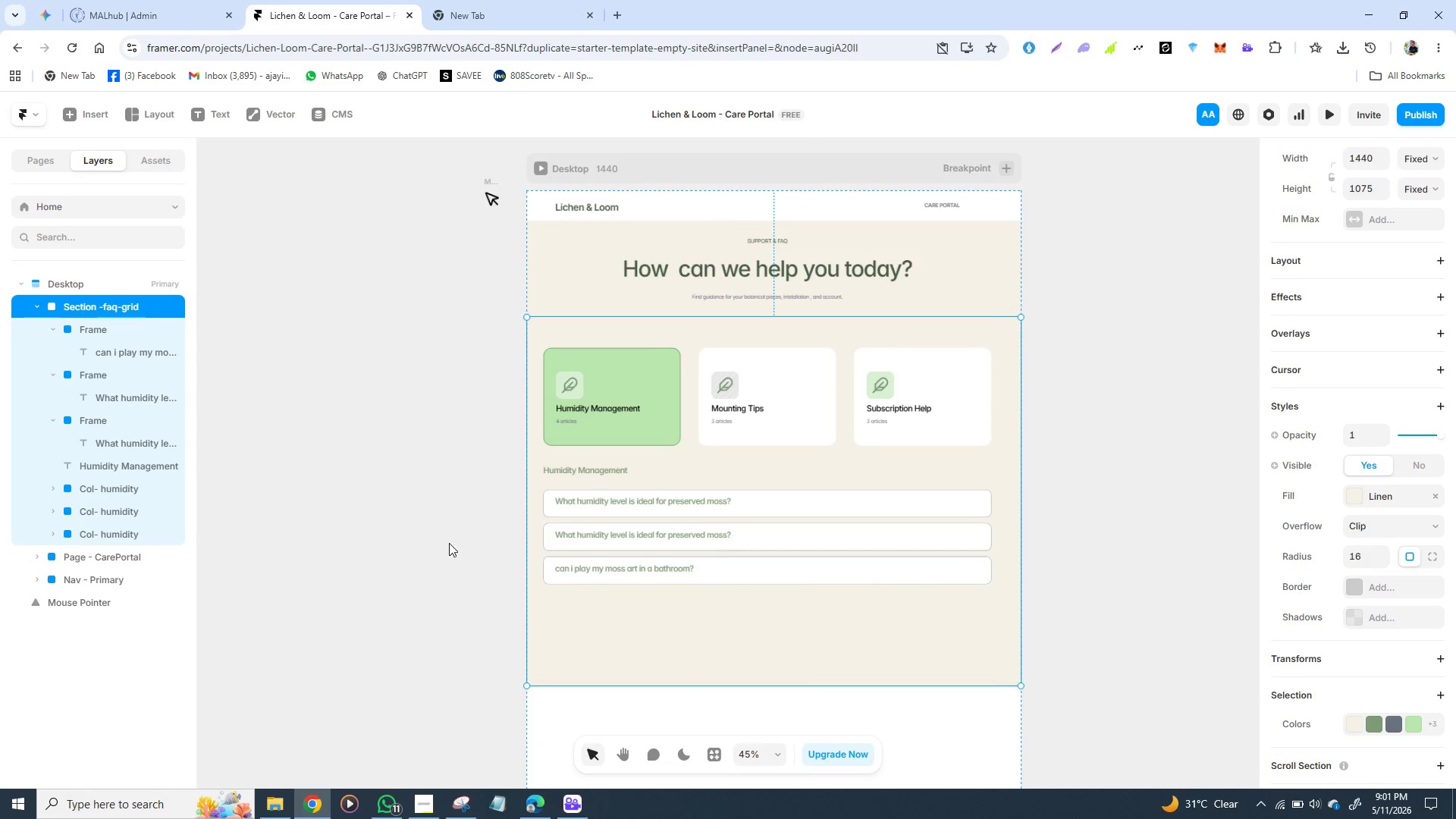 
left_click([280, 110])
 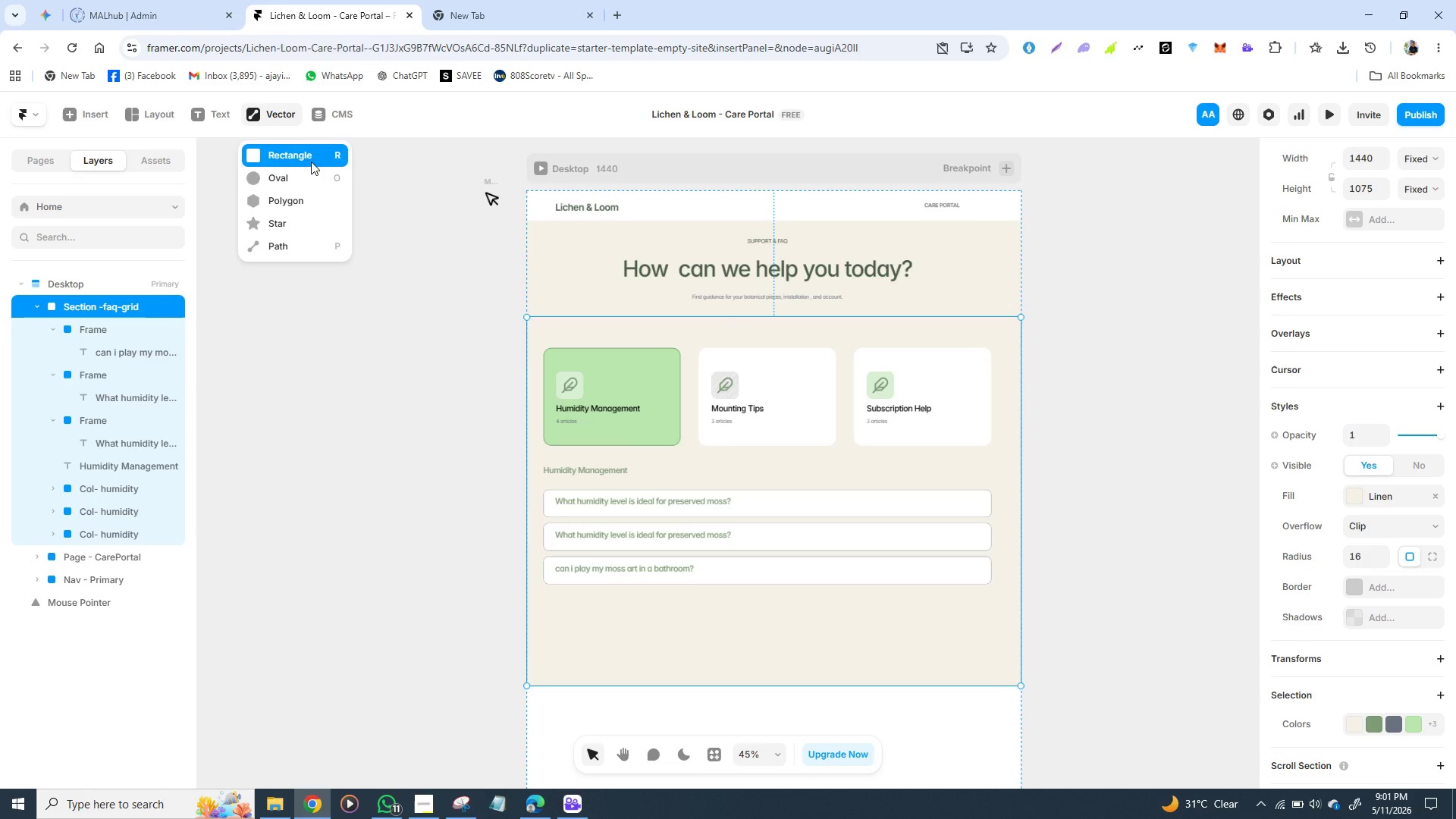 
left_click([302, 178])
 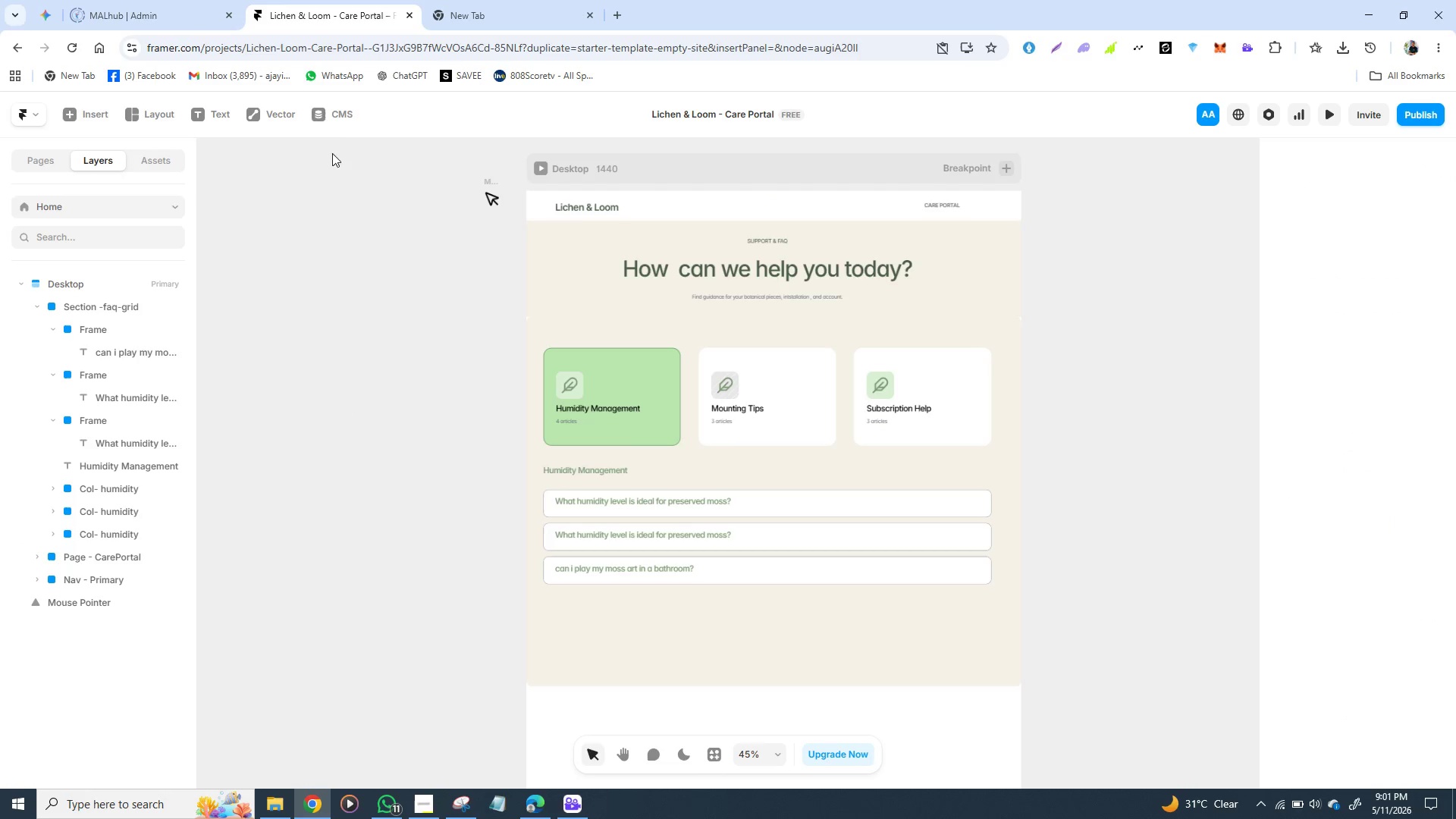 
left_click([271, 111])
 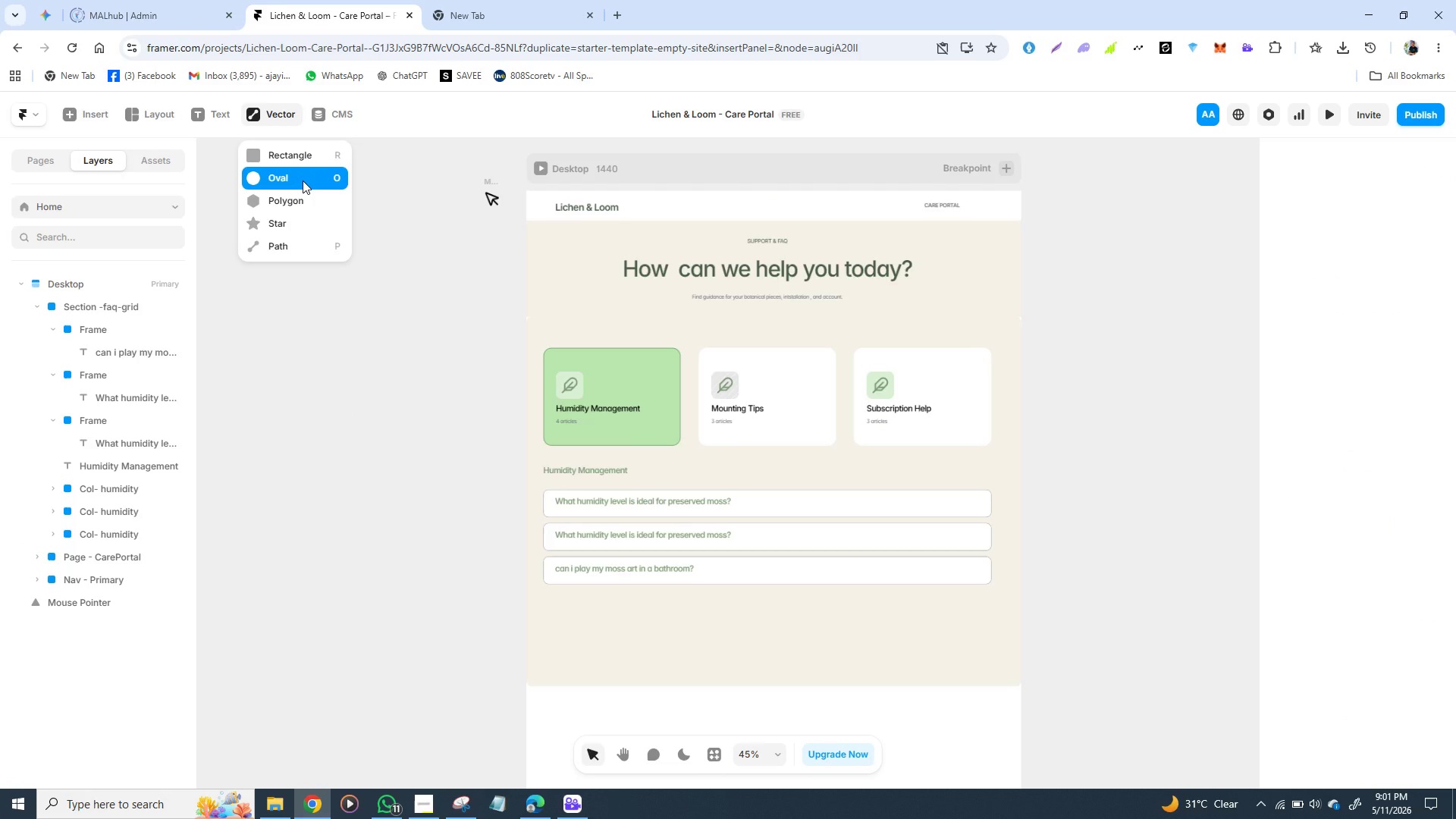 
left_click([303, 180])
 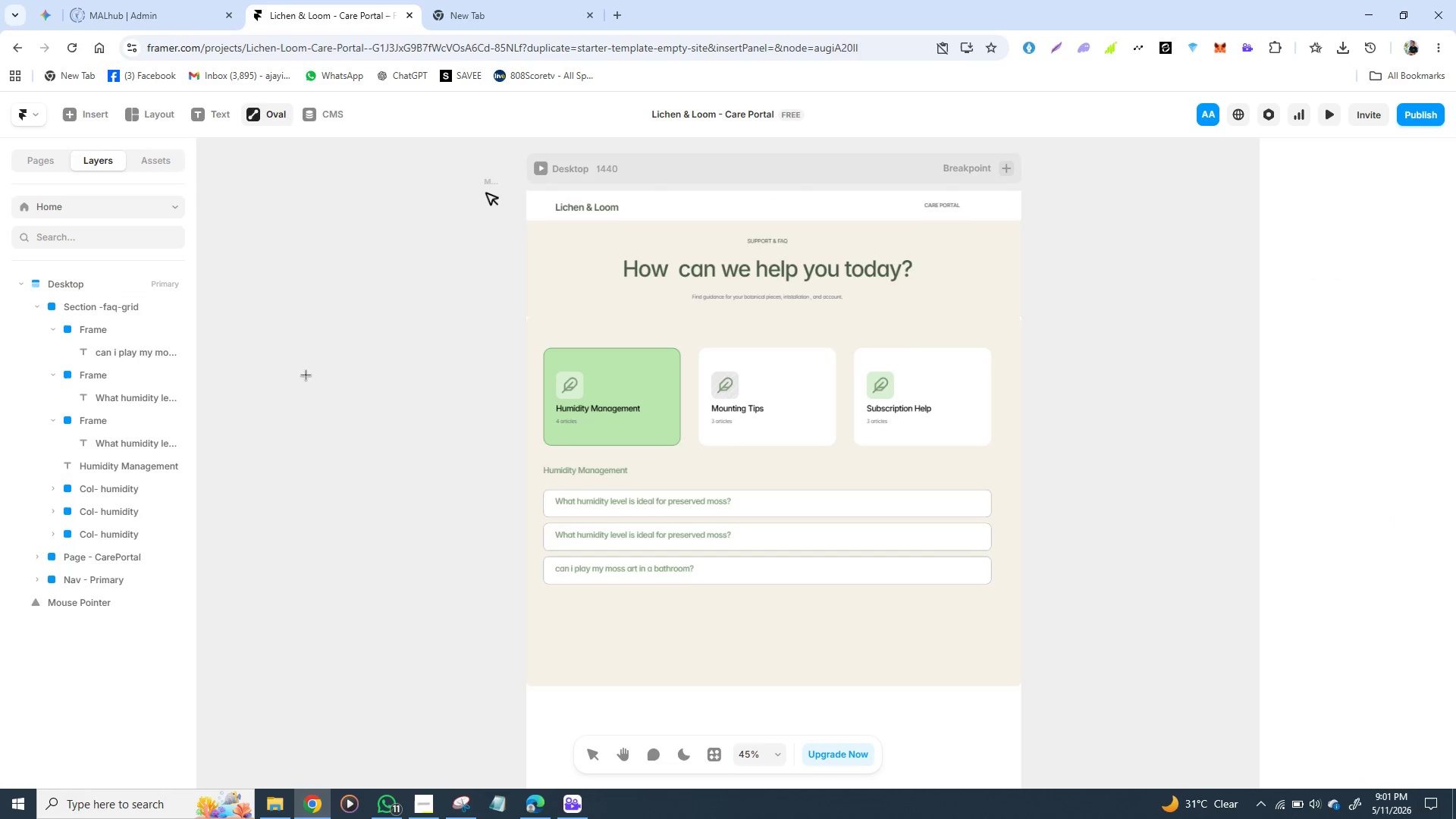 
hold_key(key=ShiftLeft, duration=1.53)
left_click_drag(start_coordinate=[306, 375], to_coordinate=[327, 398])
 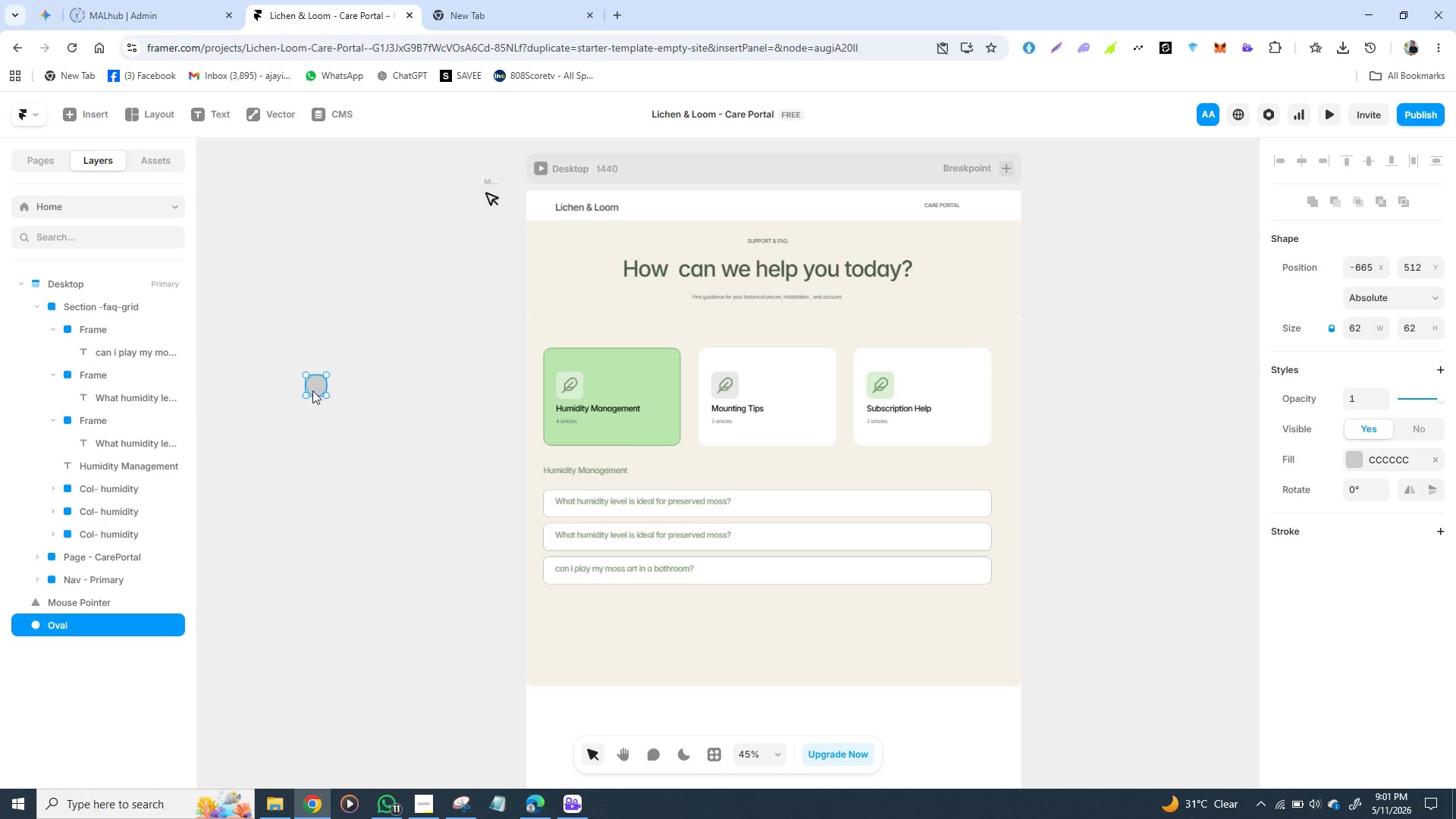 
key(Shift+ShiftLeft)
 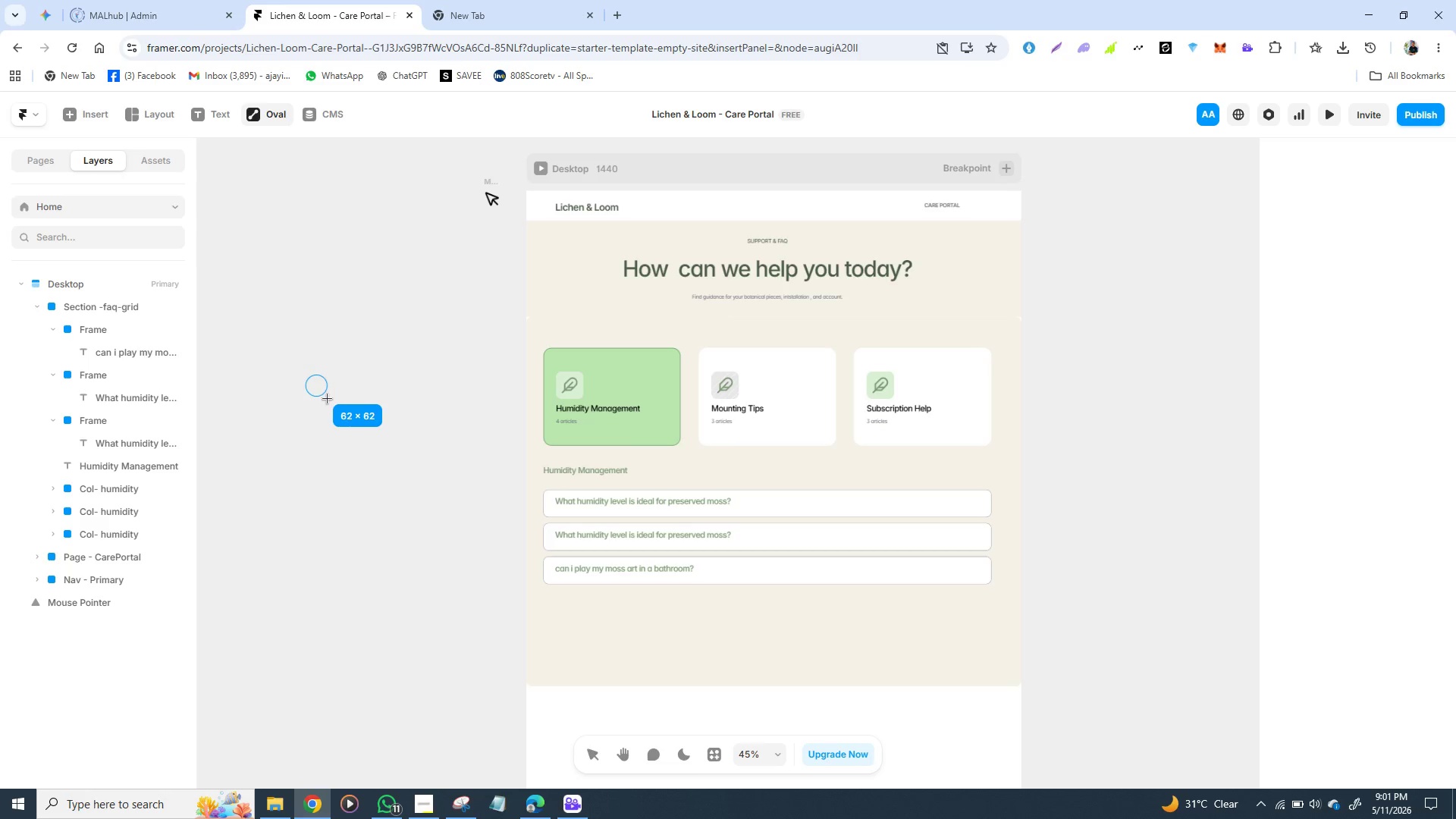 
key(Shift+ShiftLeft)
 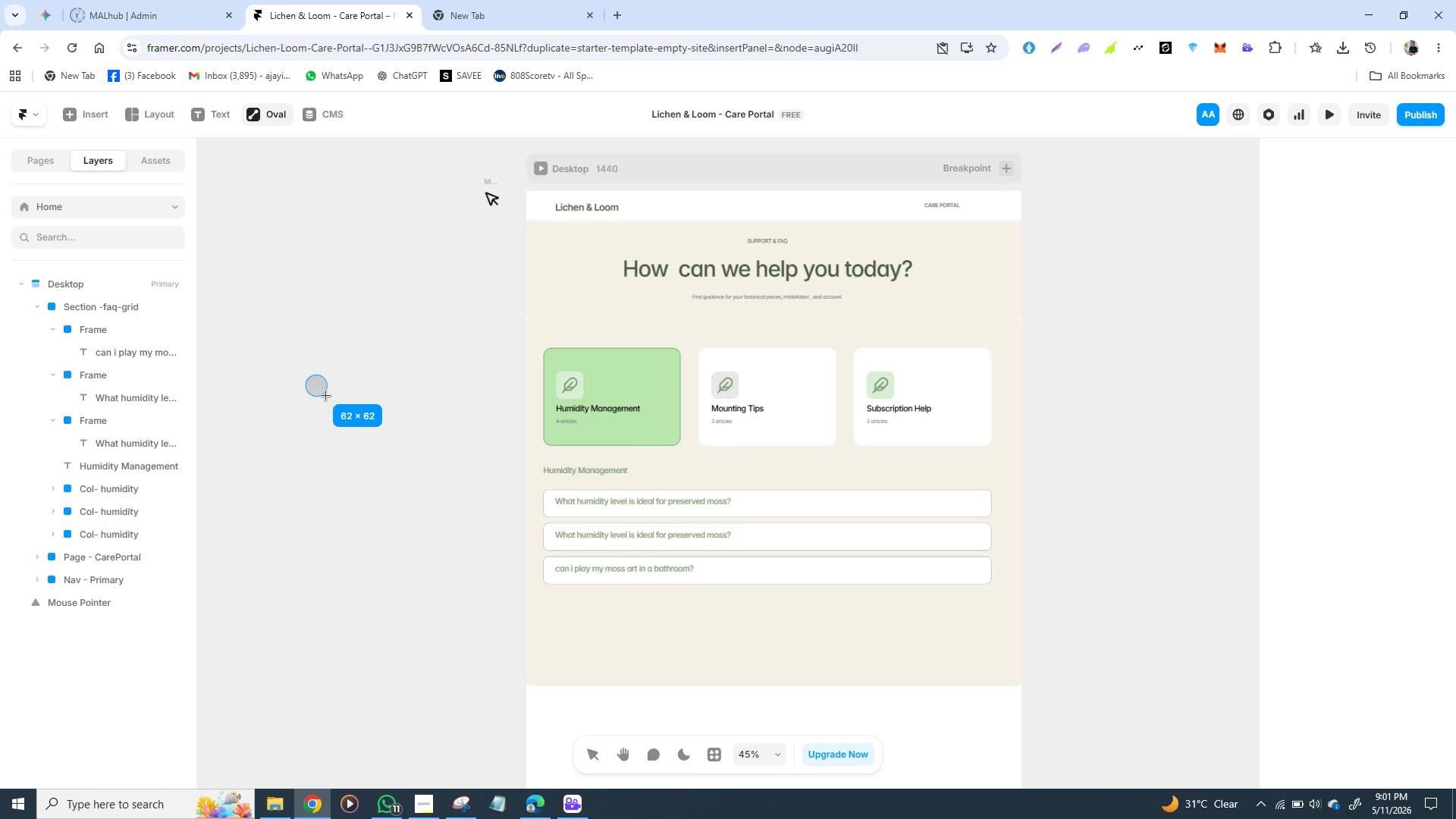 
key(Shift+ShiftLeft)
 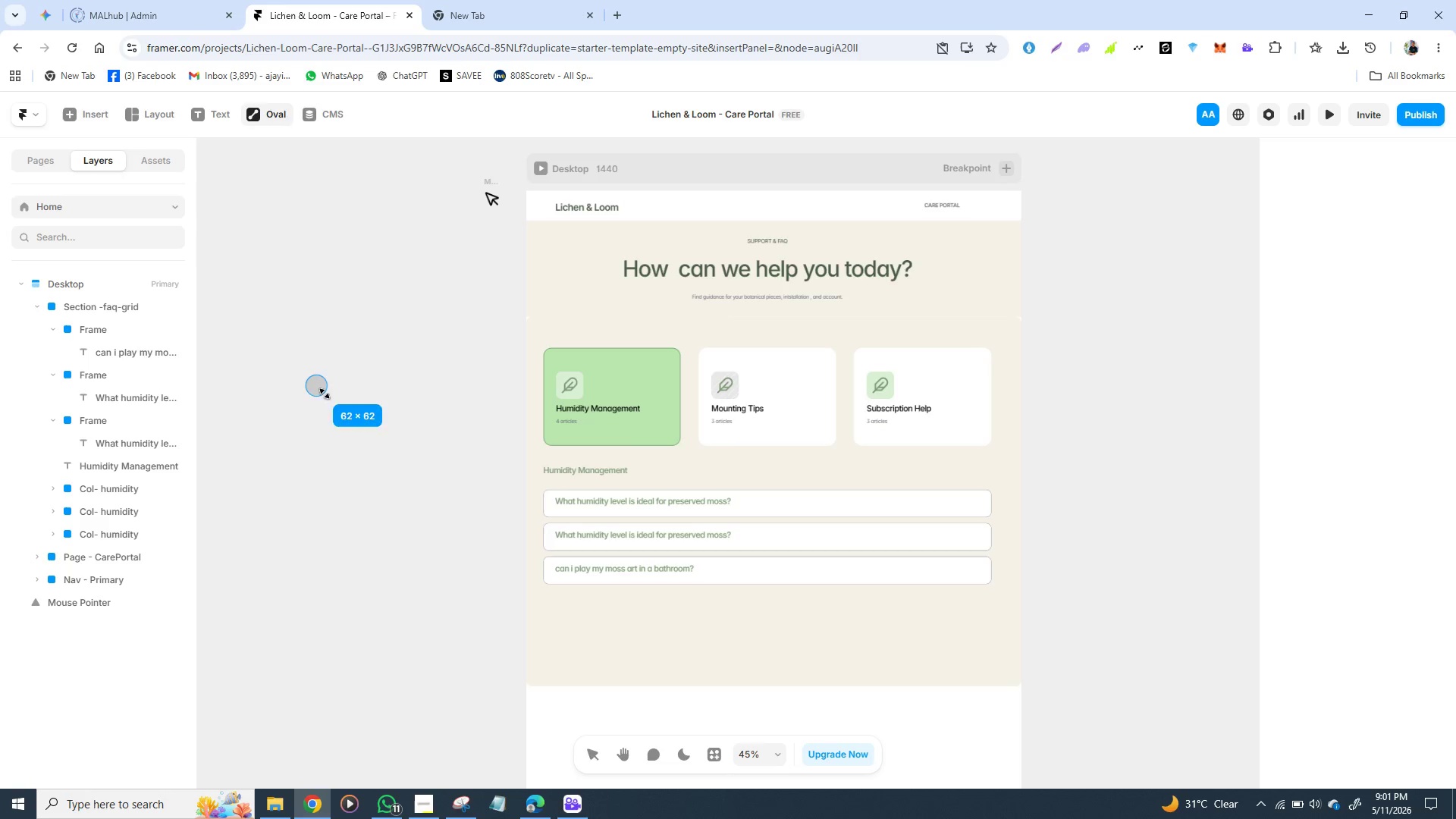 
key(Shift+ShiftLeft)
 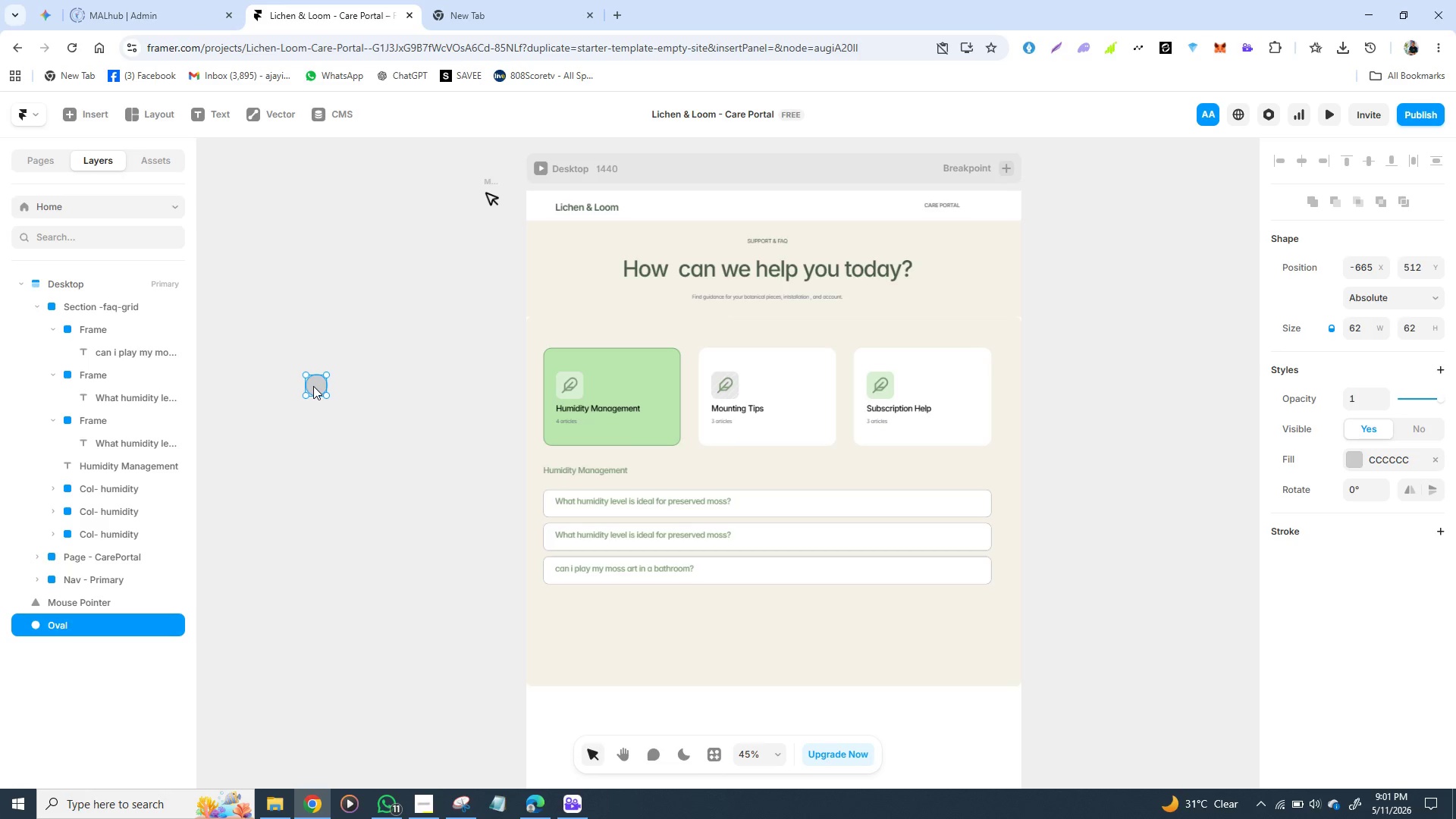 
left_click_drag(start_coordinate=[313, 386], to_coordinate=[971, 502])
 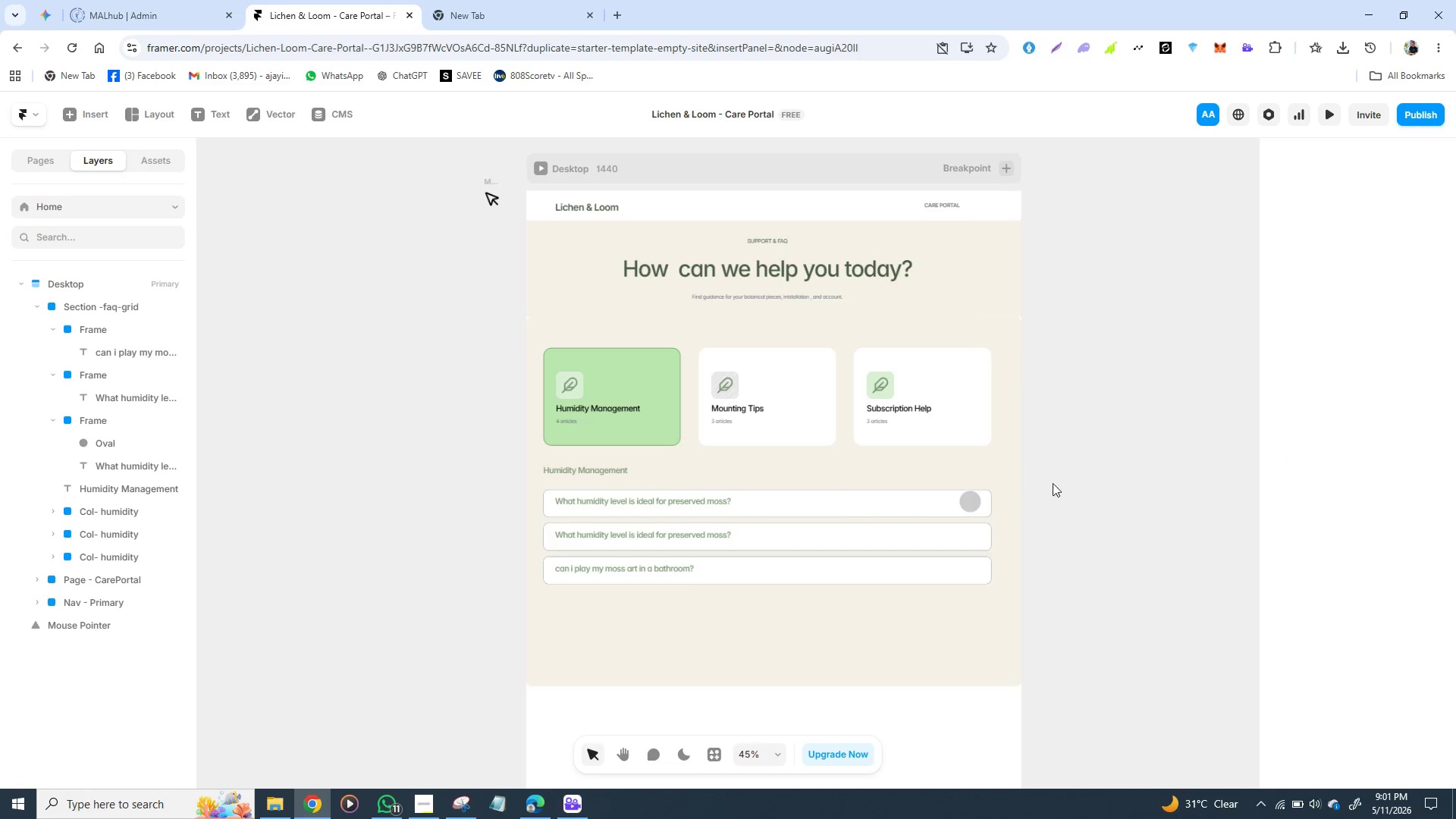 
wait(5.03)
 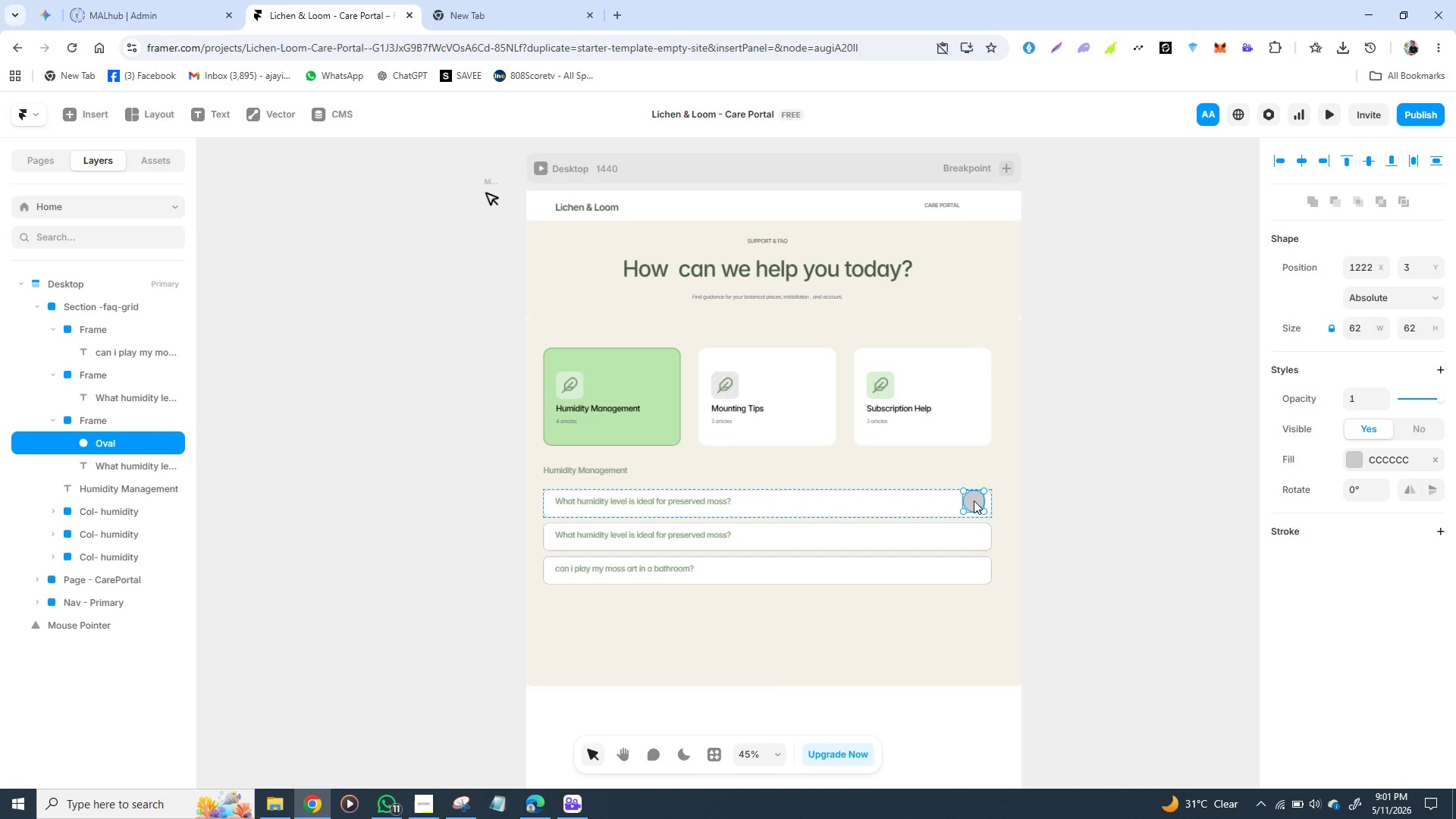 
left_click_drag(start_coordinate=[971, 500], to_coordinate=[400, 512])
 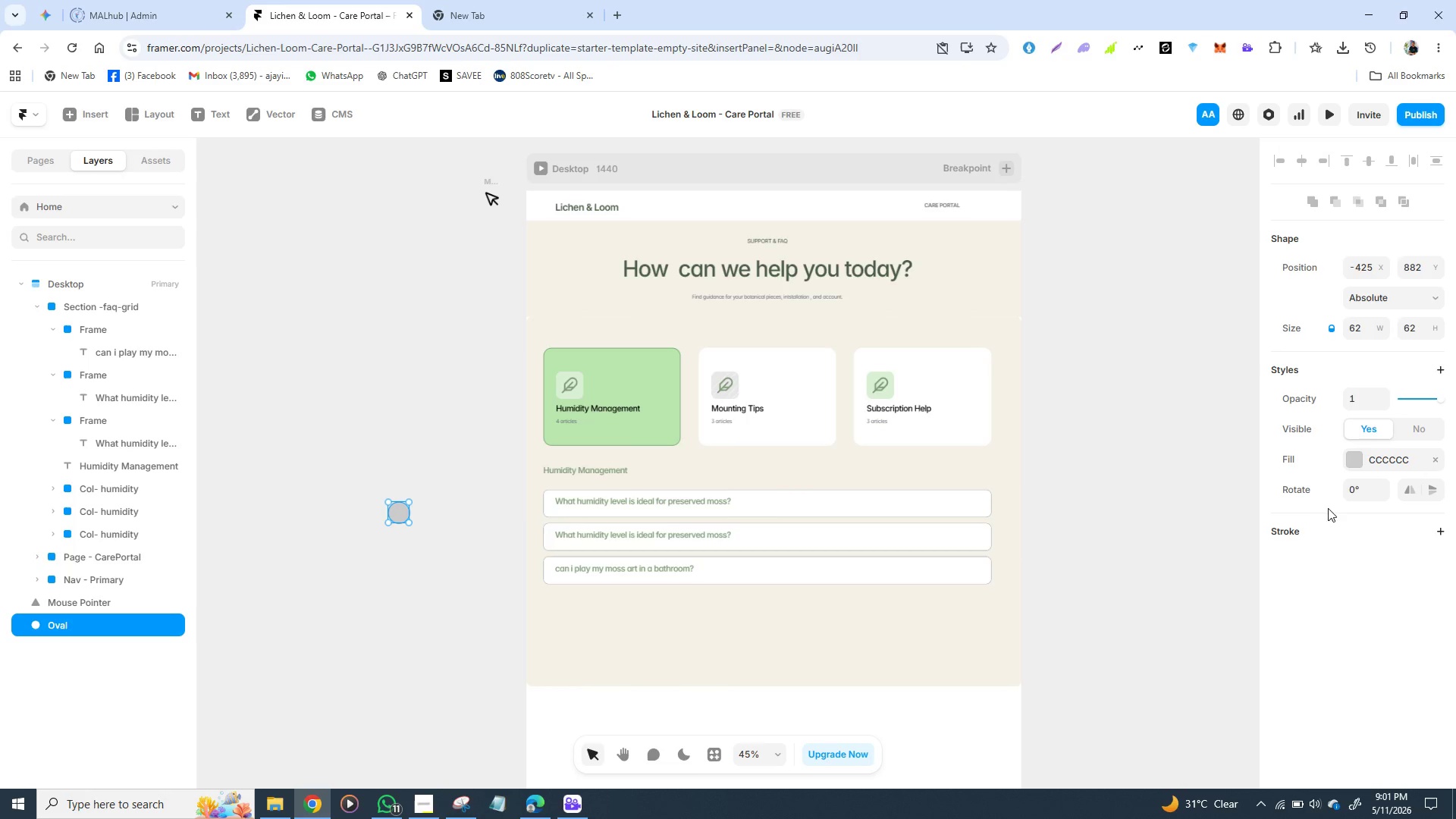 
left_click([1354, 457])
 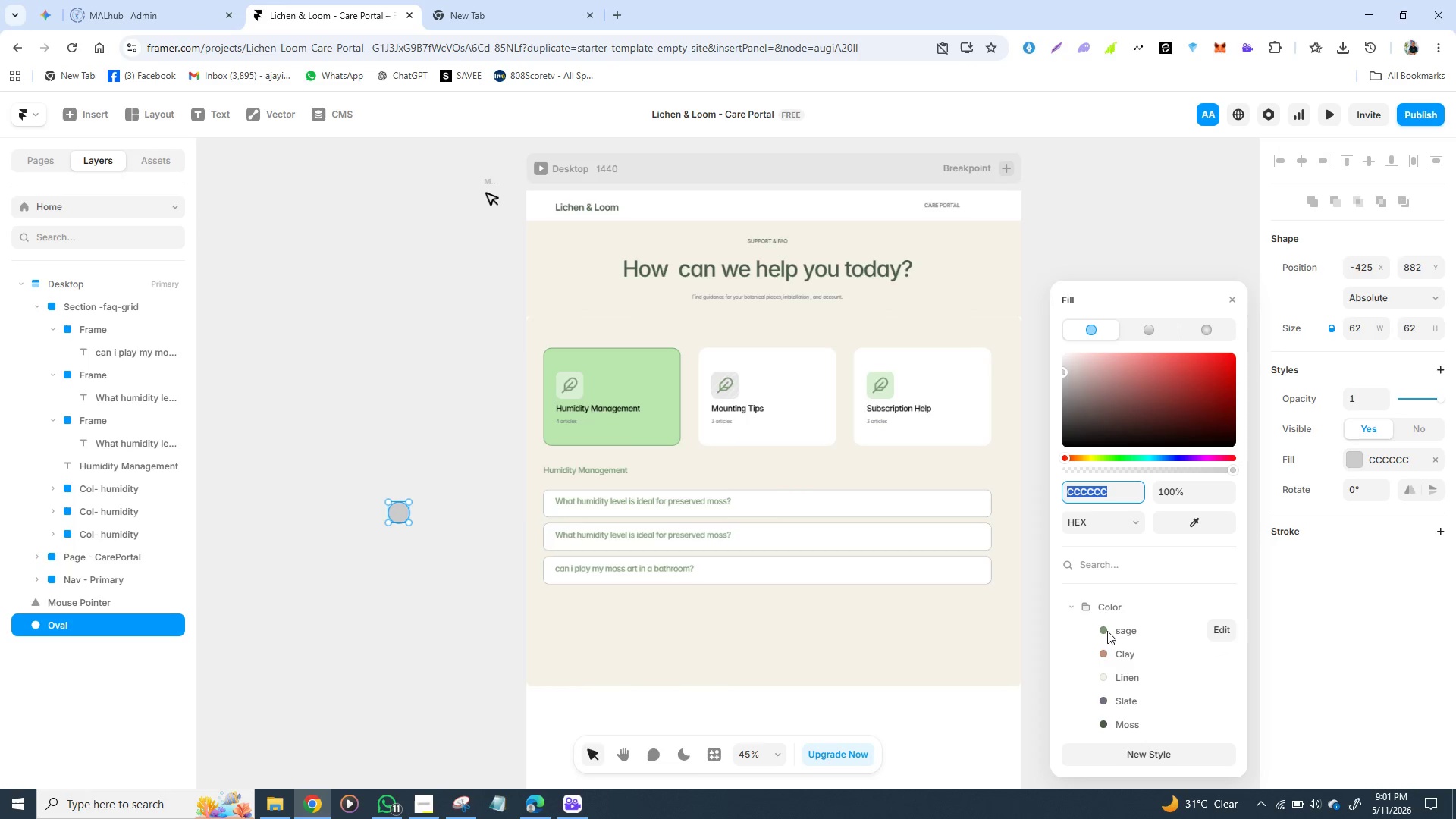 
left_click([1109, 628])
 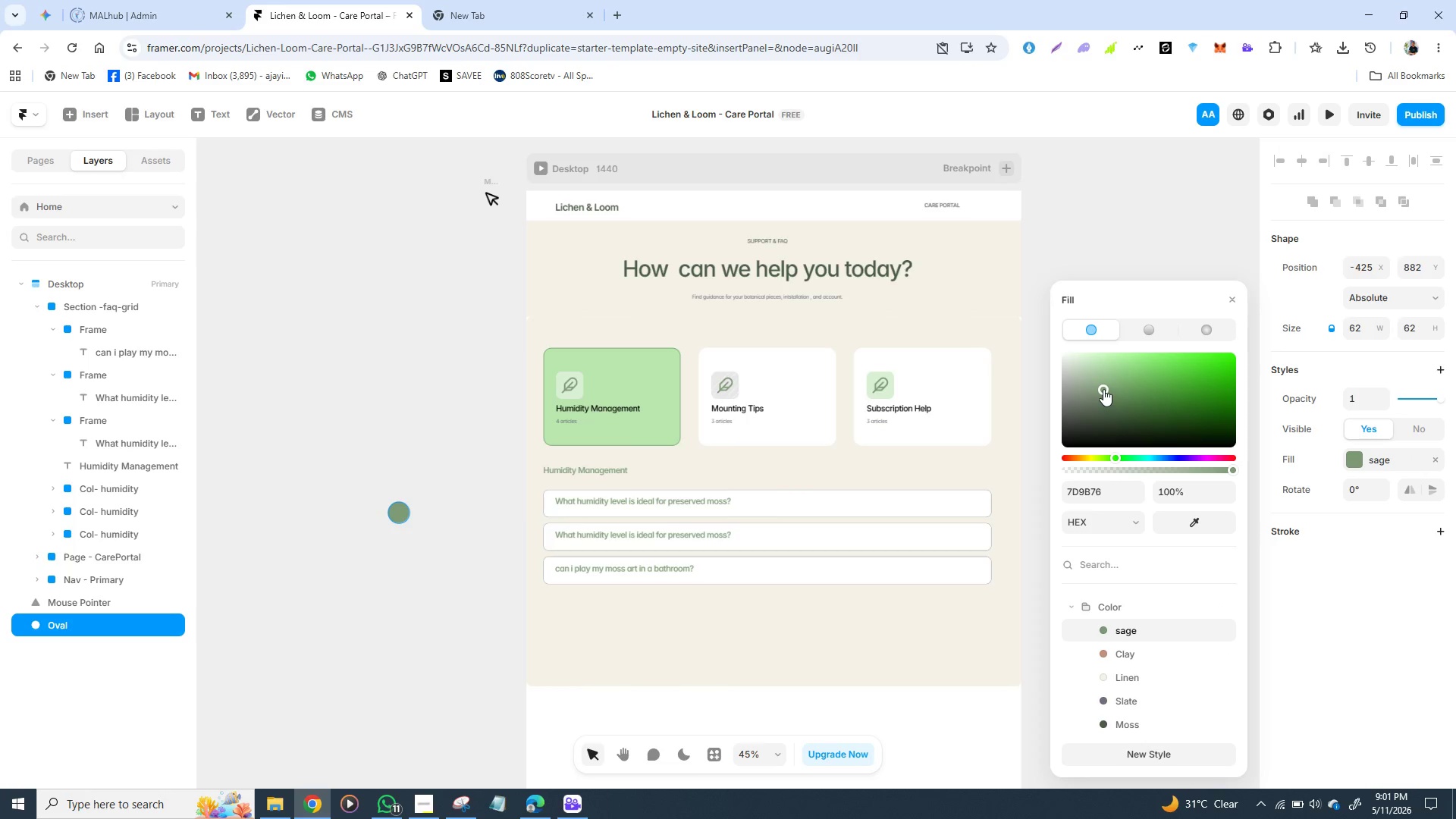 
left_click_drag(start_coordinate=[1103, 388], to_coordinate=[1103, 366])
 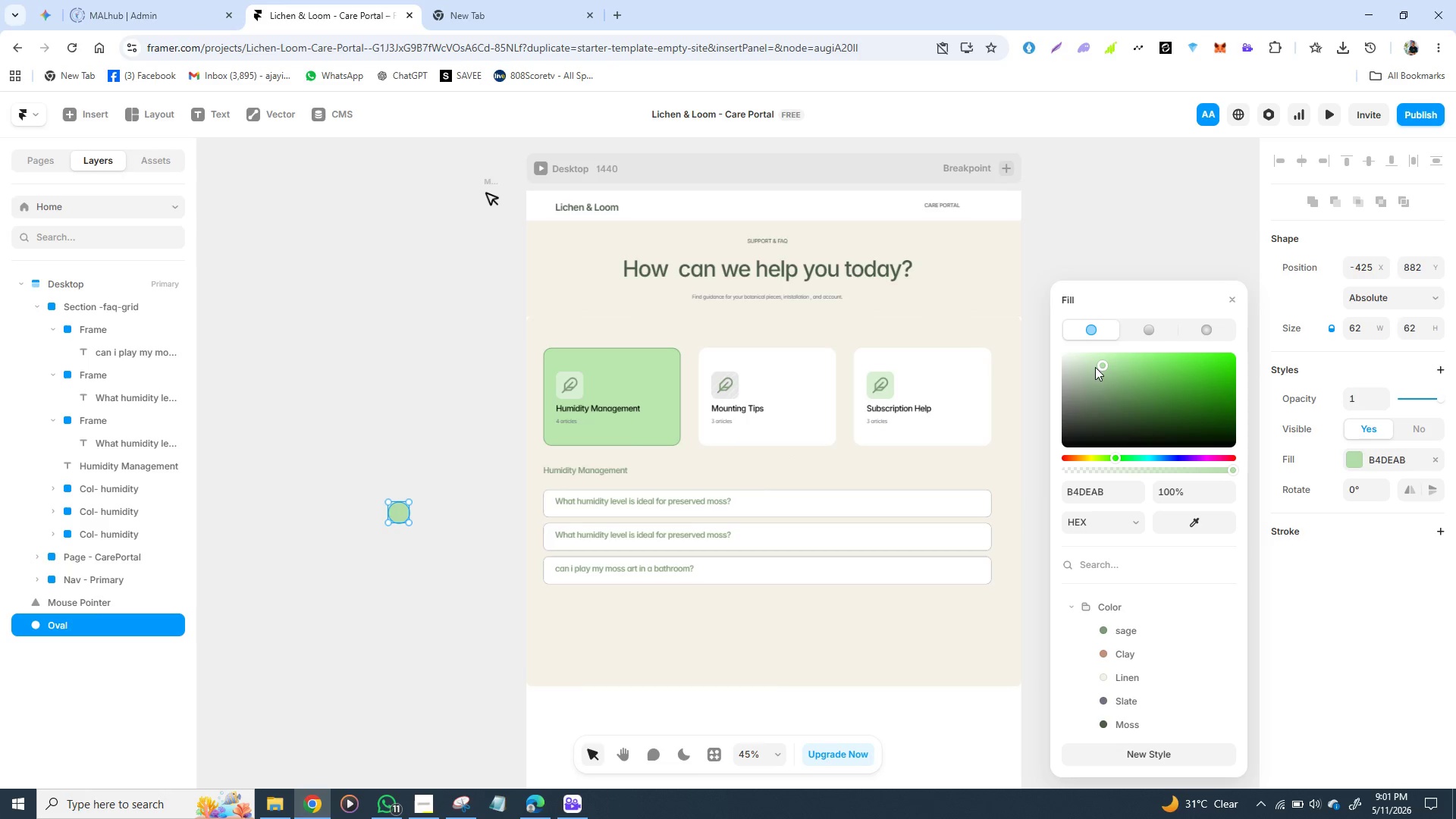 
left_click_drag(start_coordinate=[1099, 364], to_coordinate=[1081, 353])
 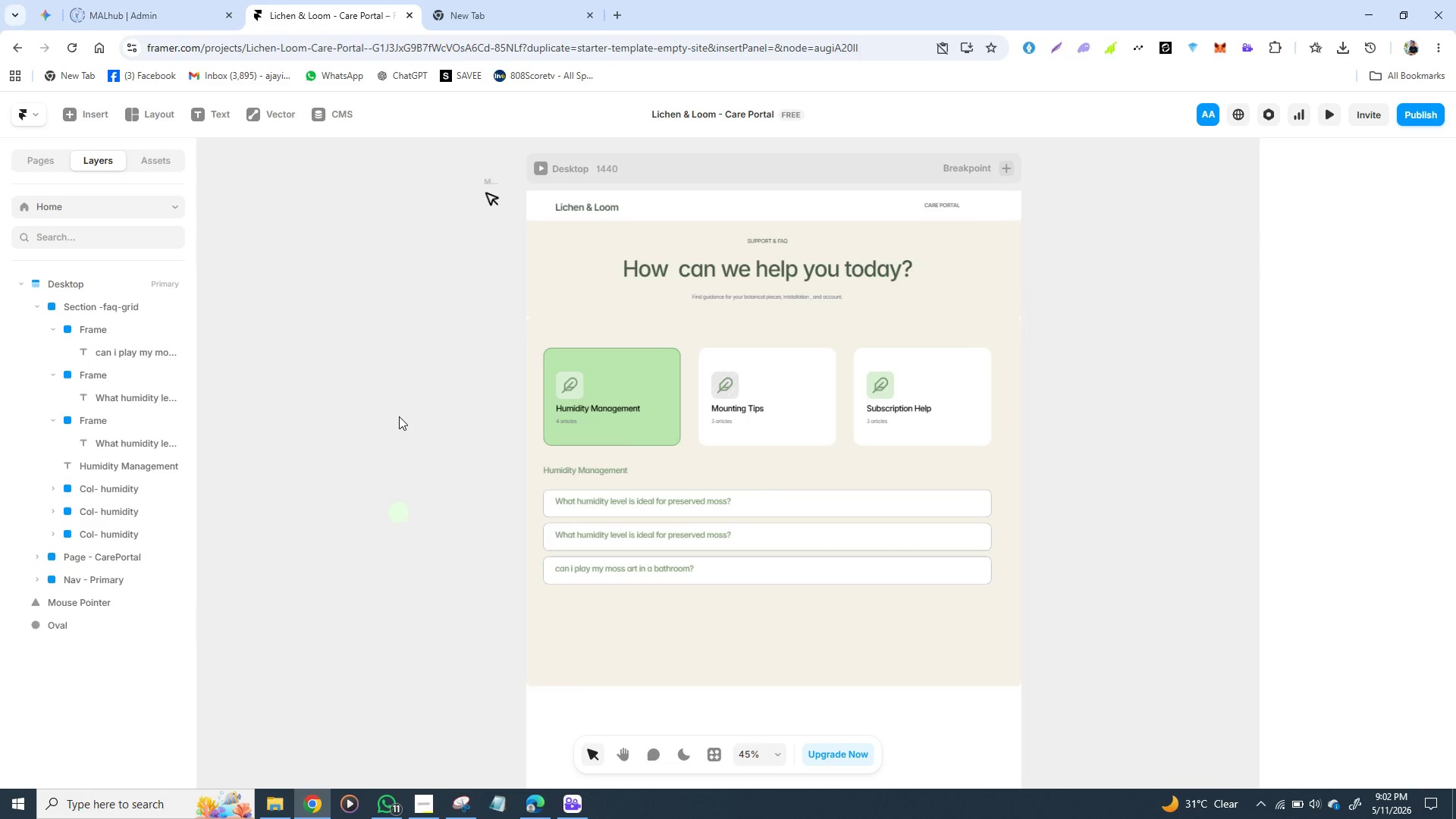 
left_click([399, 416])
 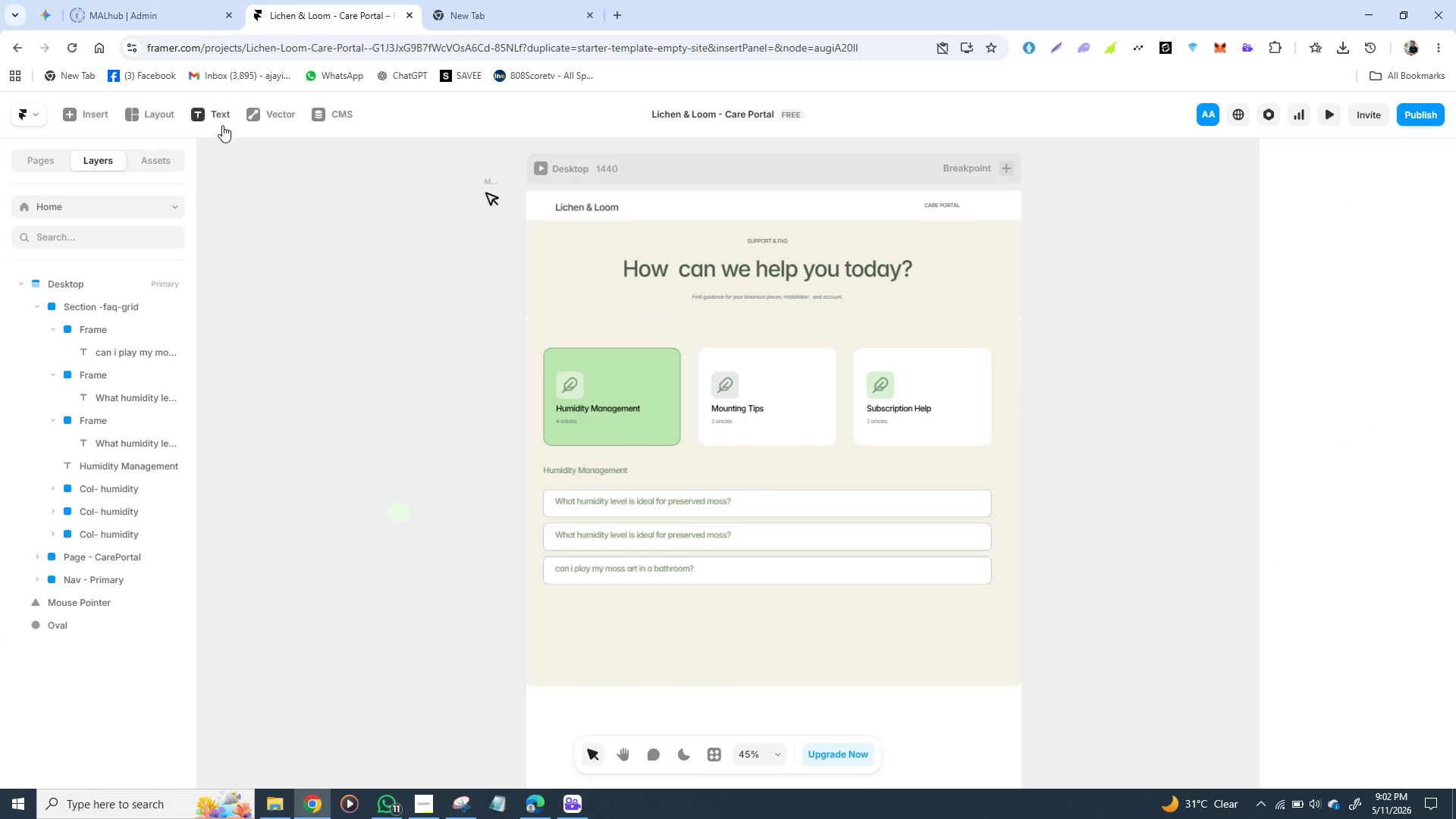 
left_click([274, 110])
 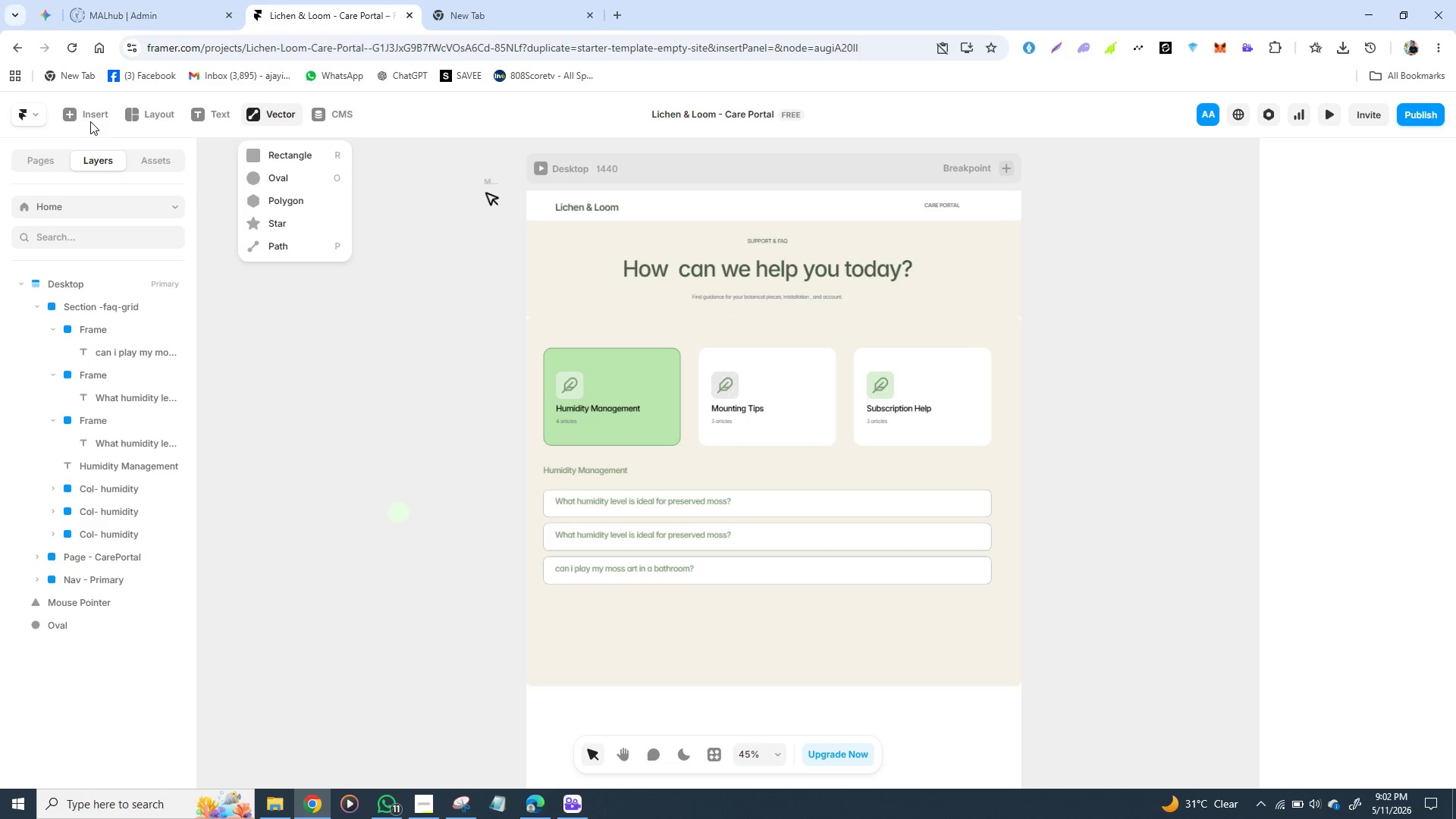 
left_click([89, 118])
 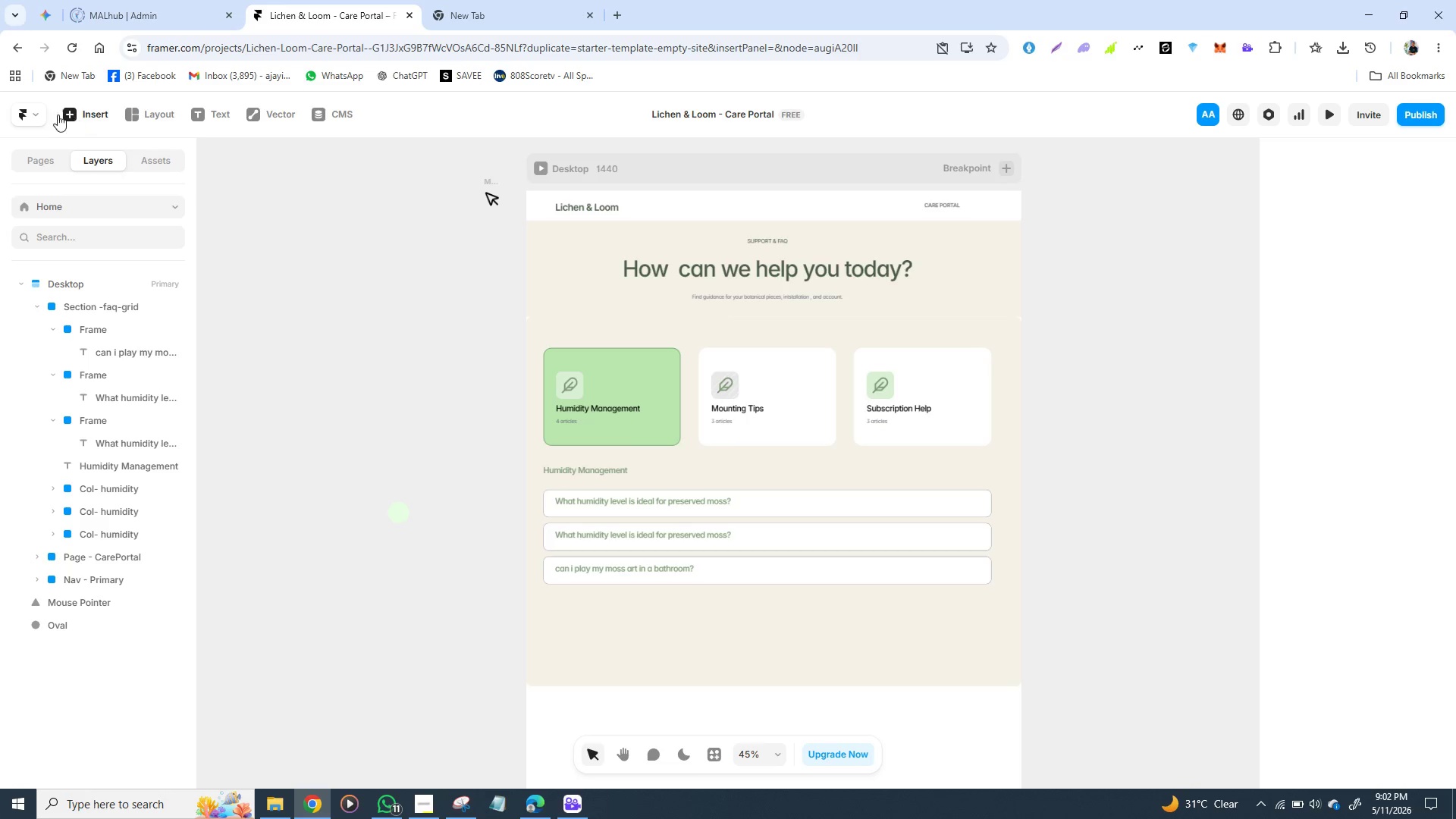 
left_click([56, 113])
 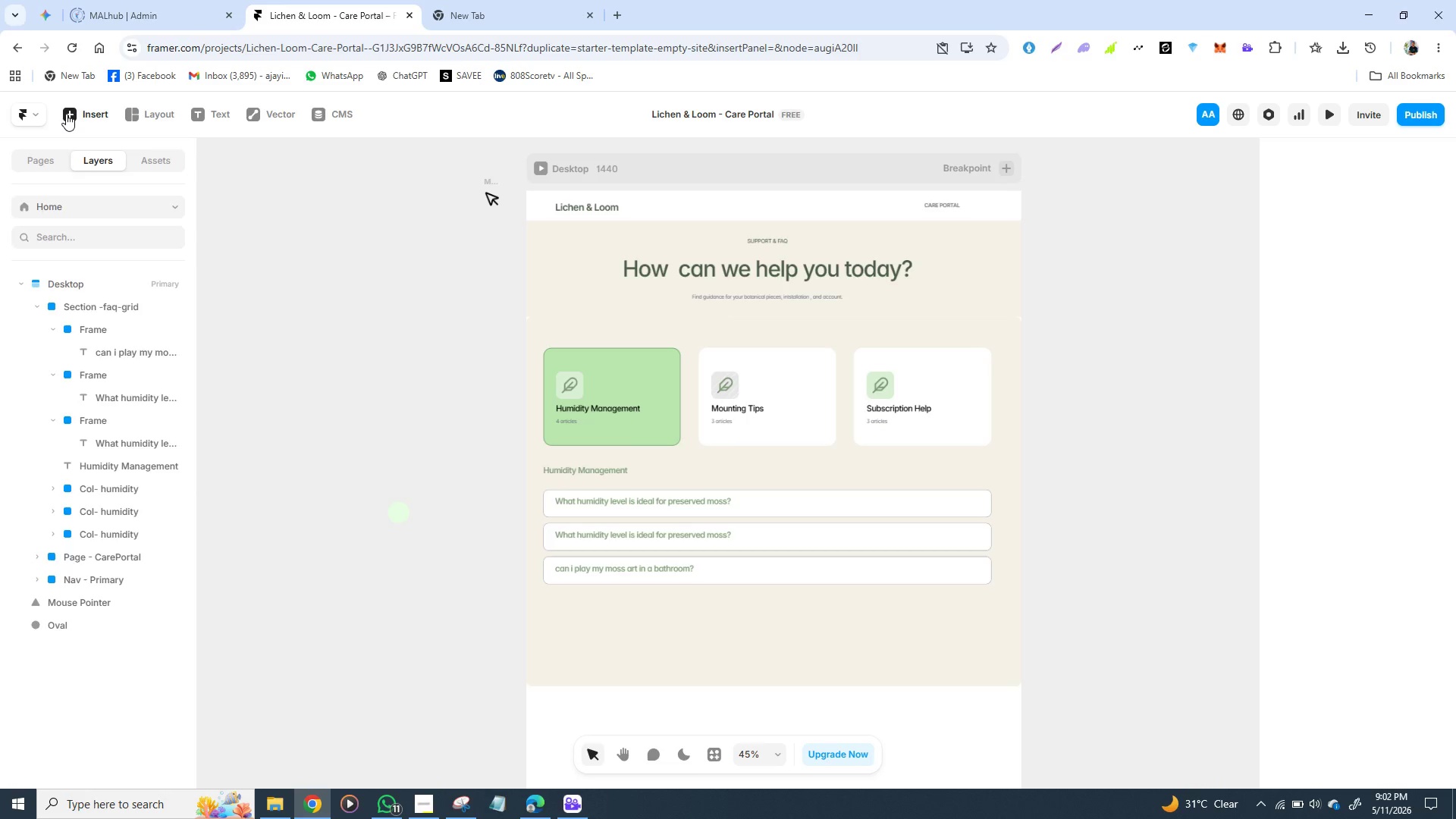 
left_click([66, 114])
 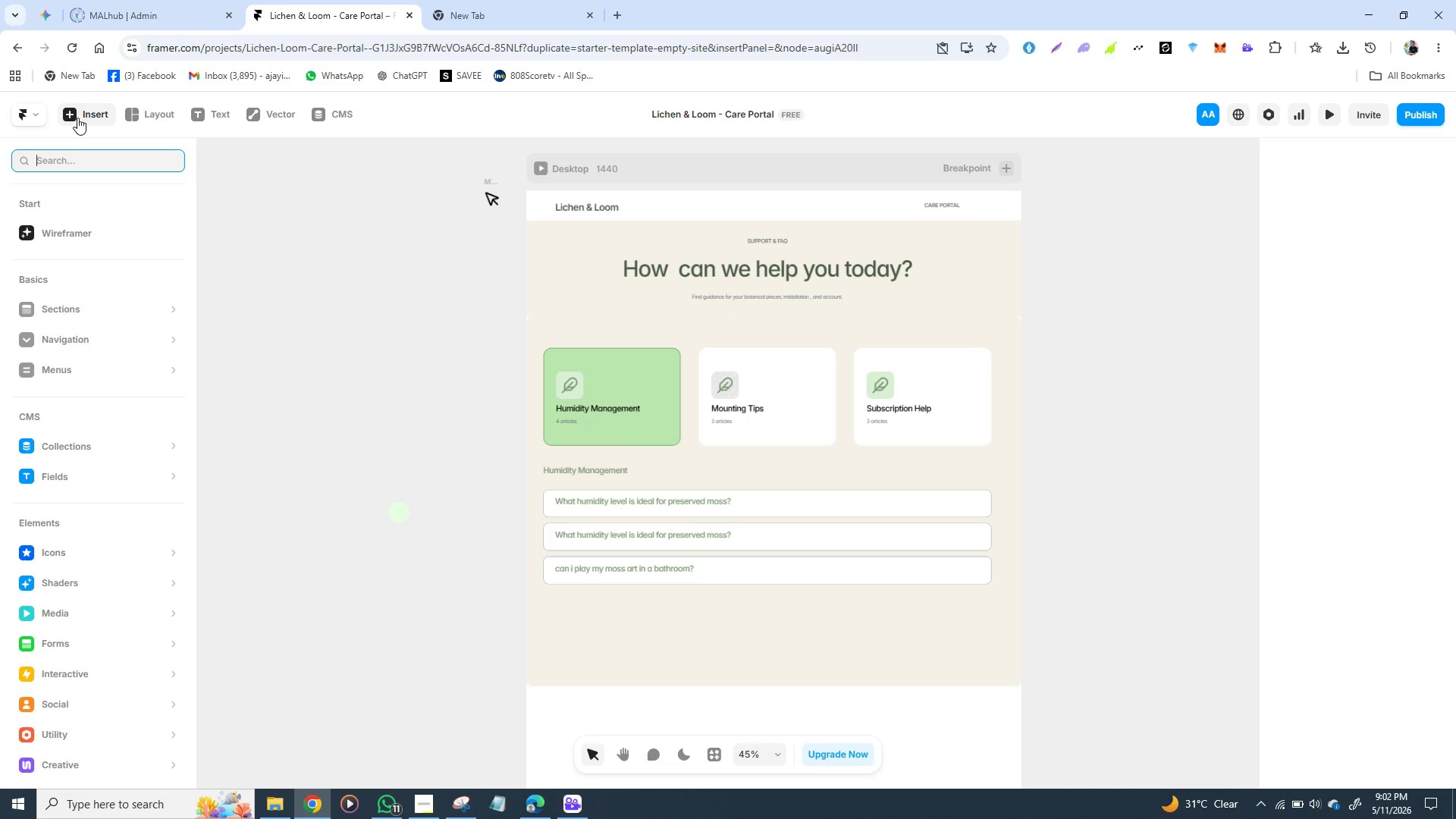 
left_click([73, 116])
 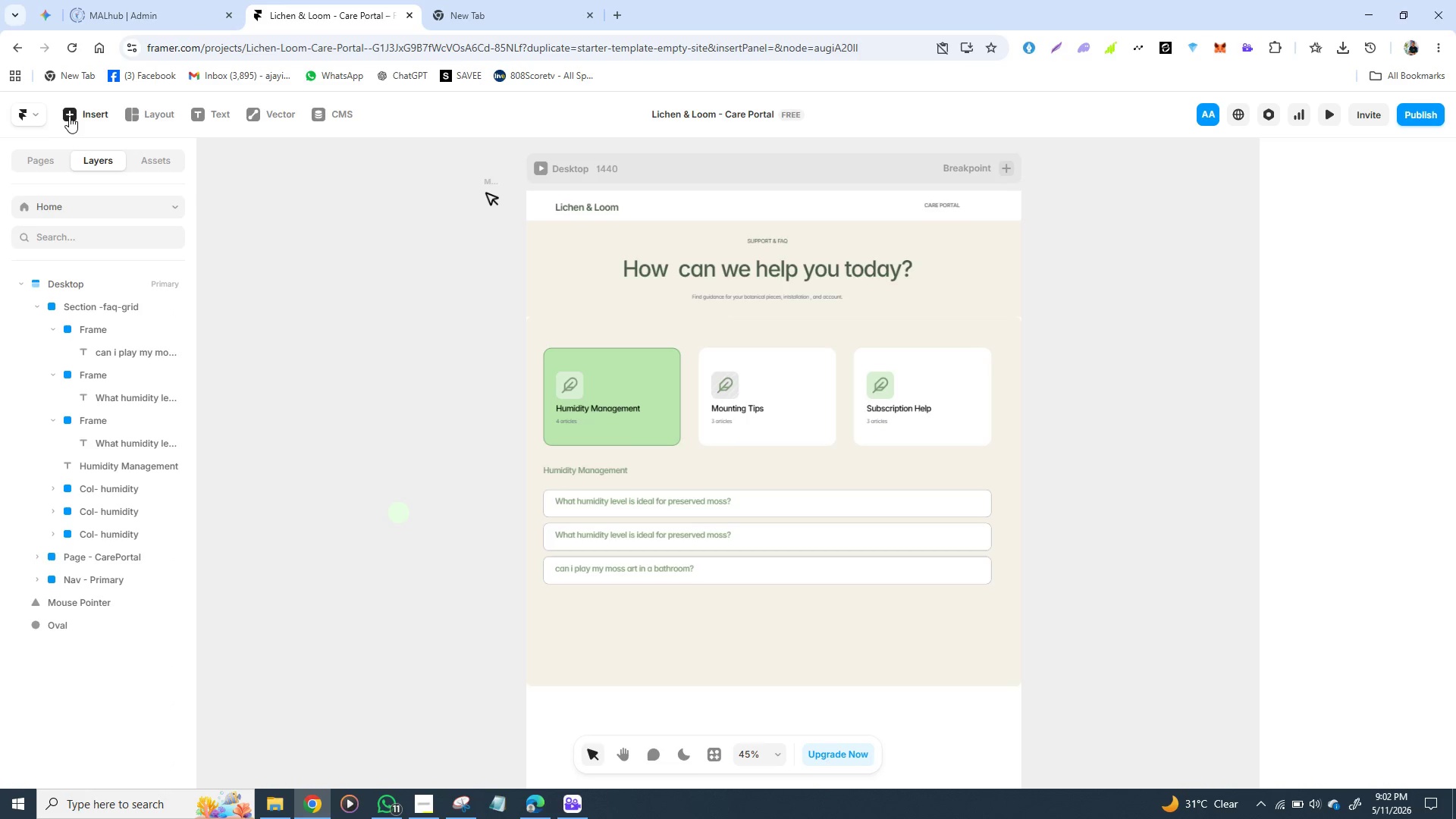 
left_click([69, 115])
 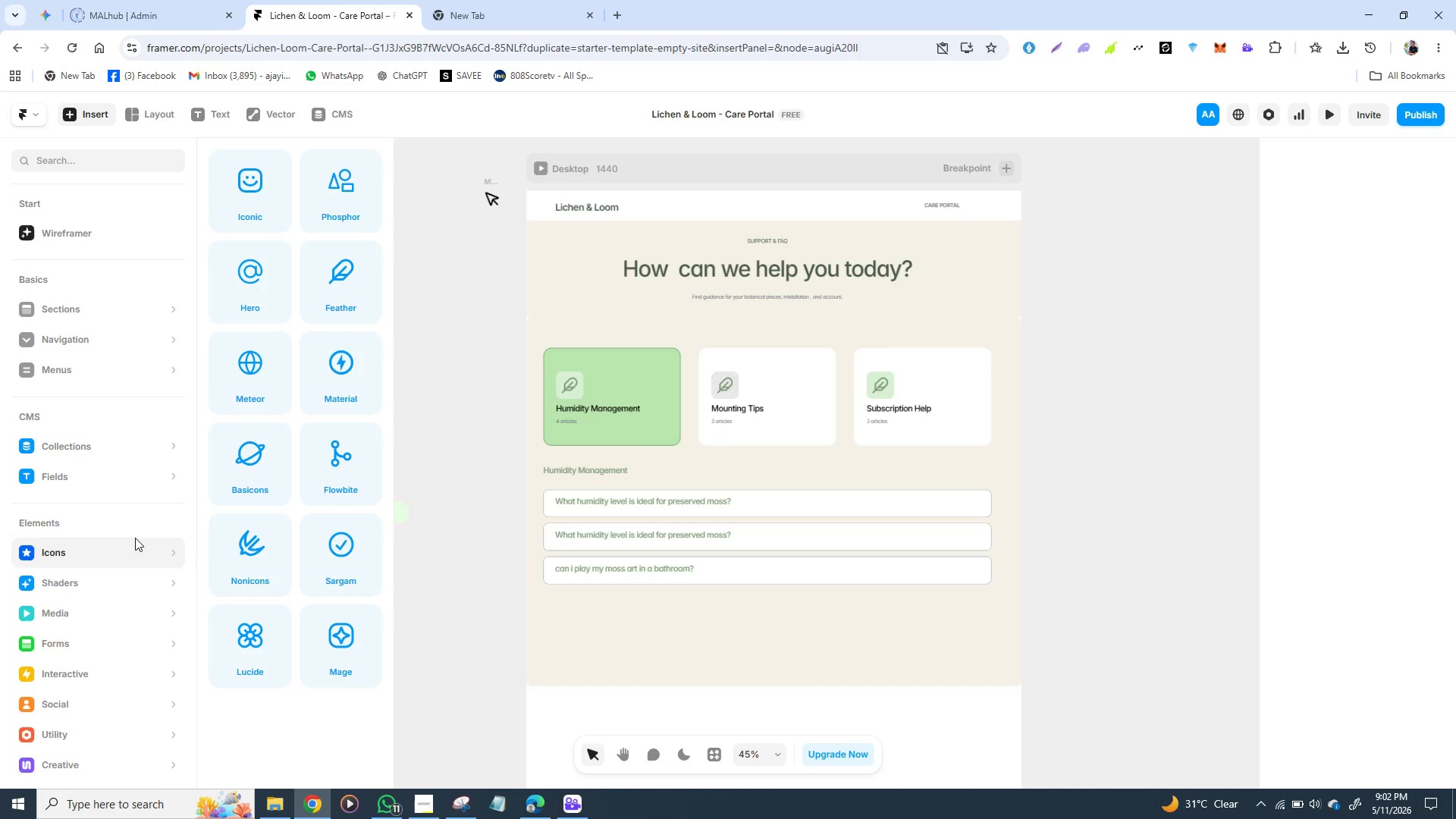 
left_click([253, 654])
 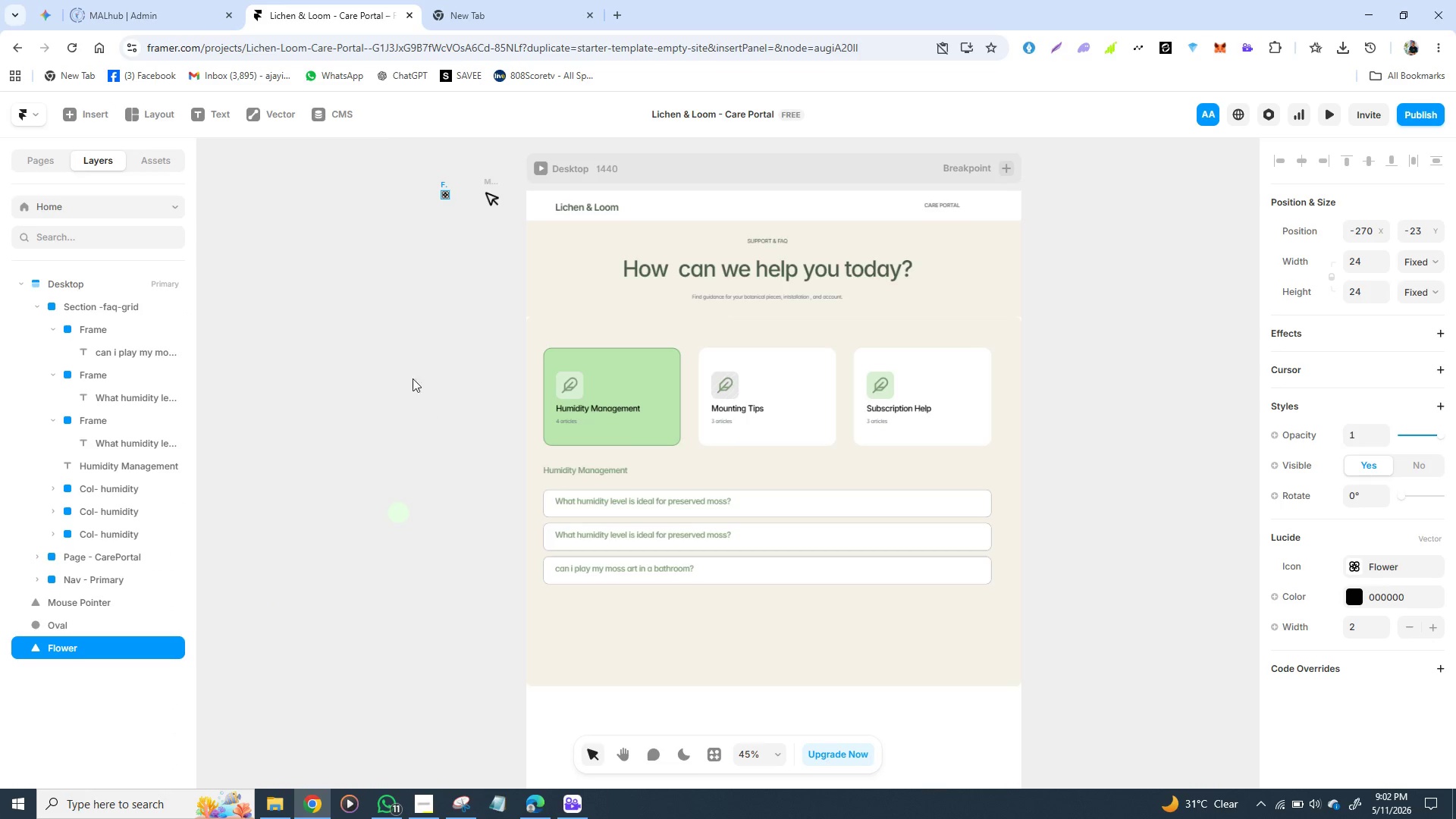 
left_click([441, 194])
 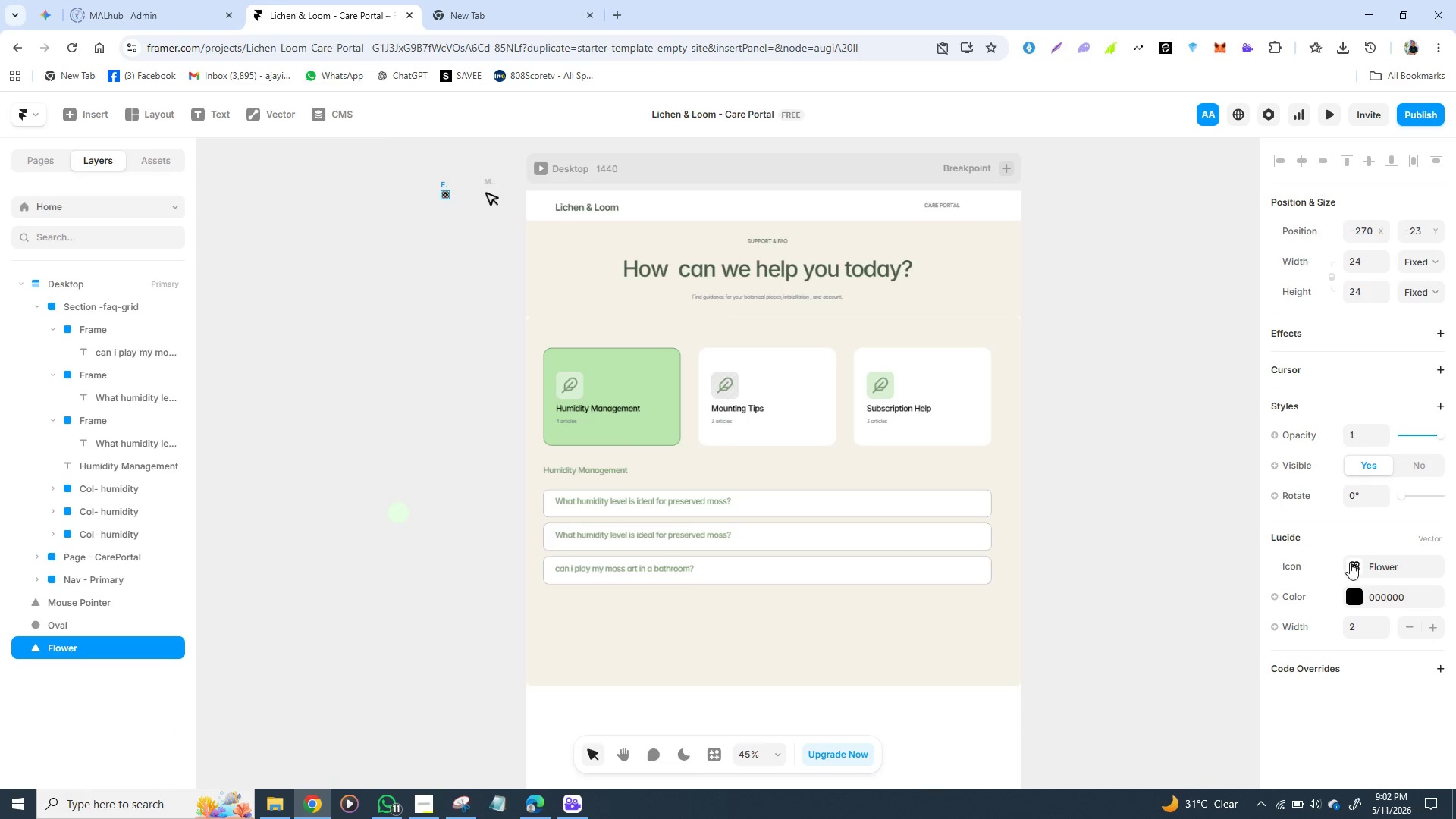 
left_click([1354, 568])
 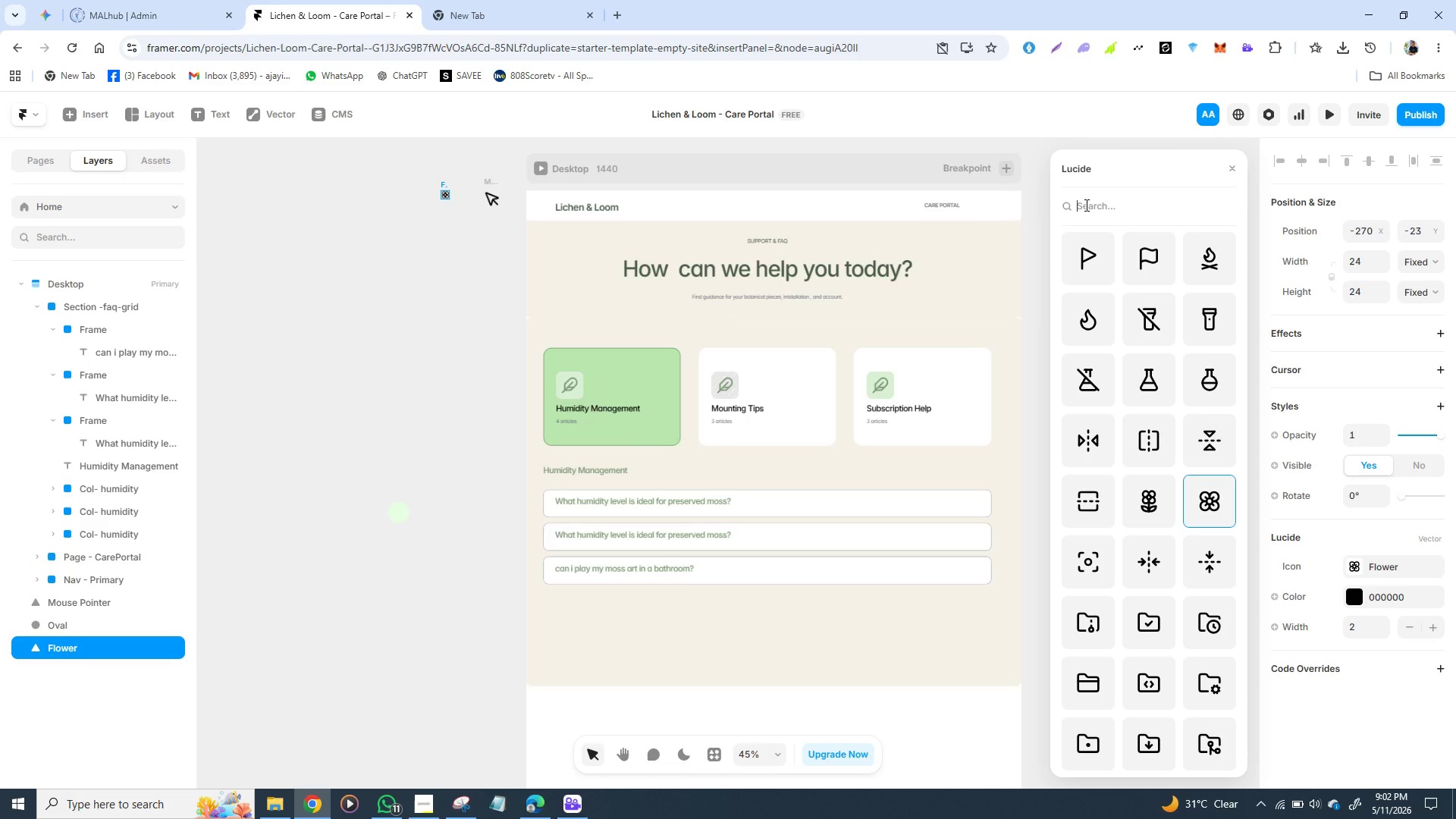 
wait(6.05)
 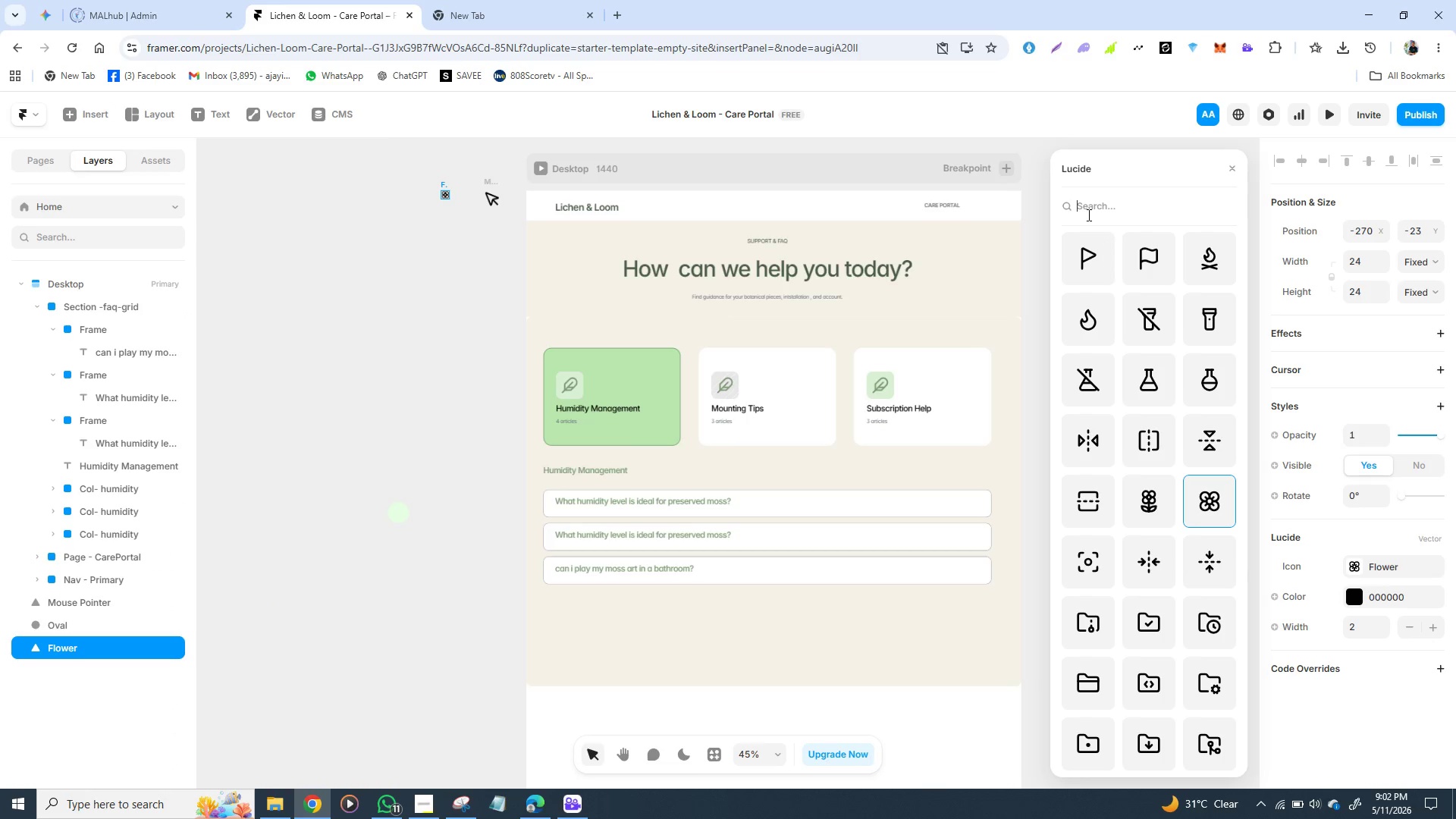 
scroll: coordinate [1131, 372], scroll_direction: down, amount: 45.0
 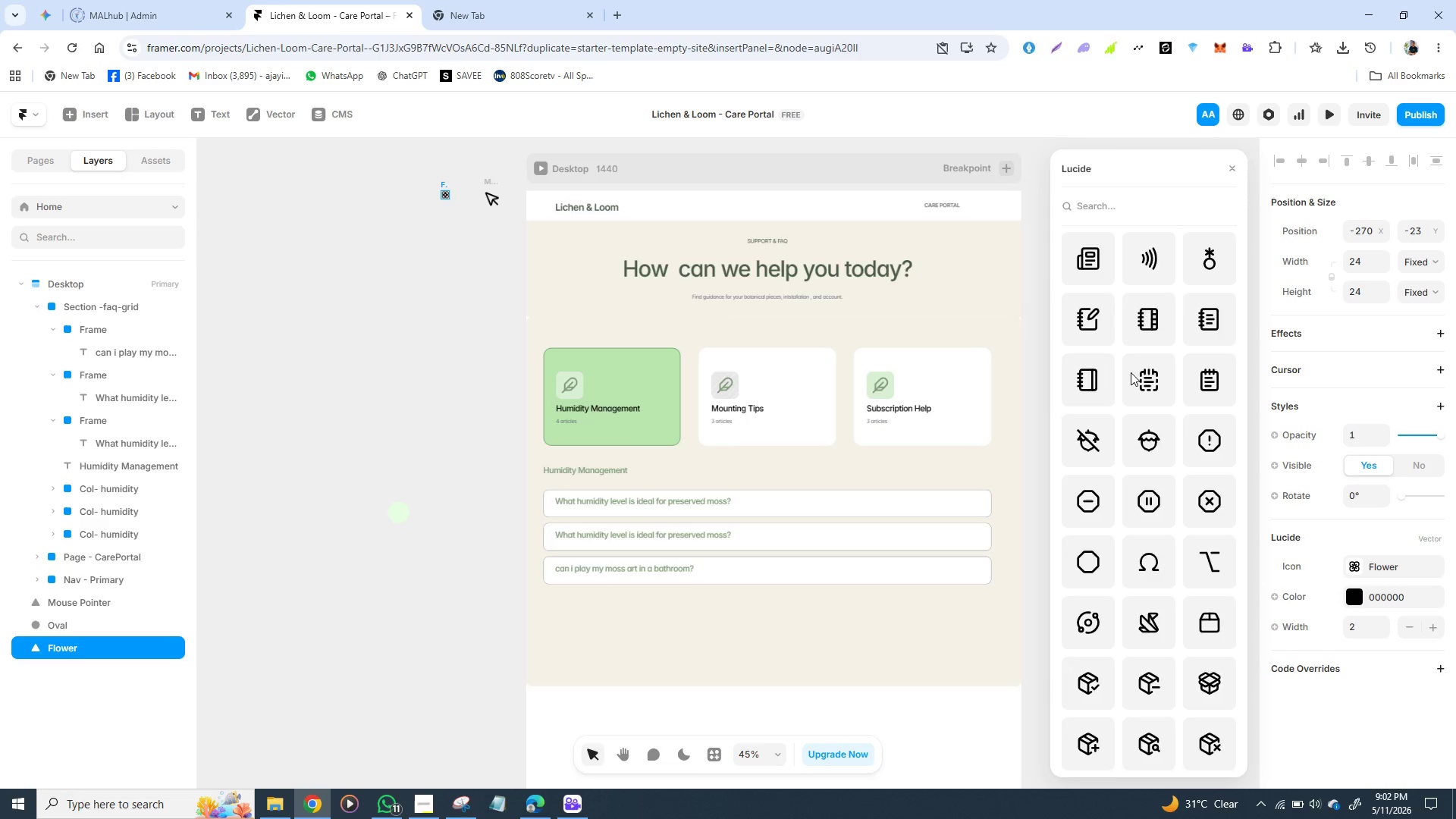 
scroll: coordinate [1131, 372], scroll_direction: up, amount: 2.0
 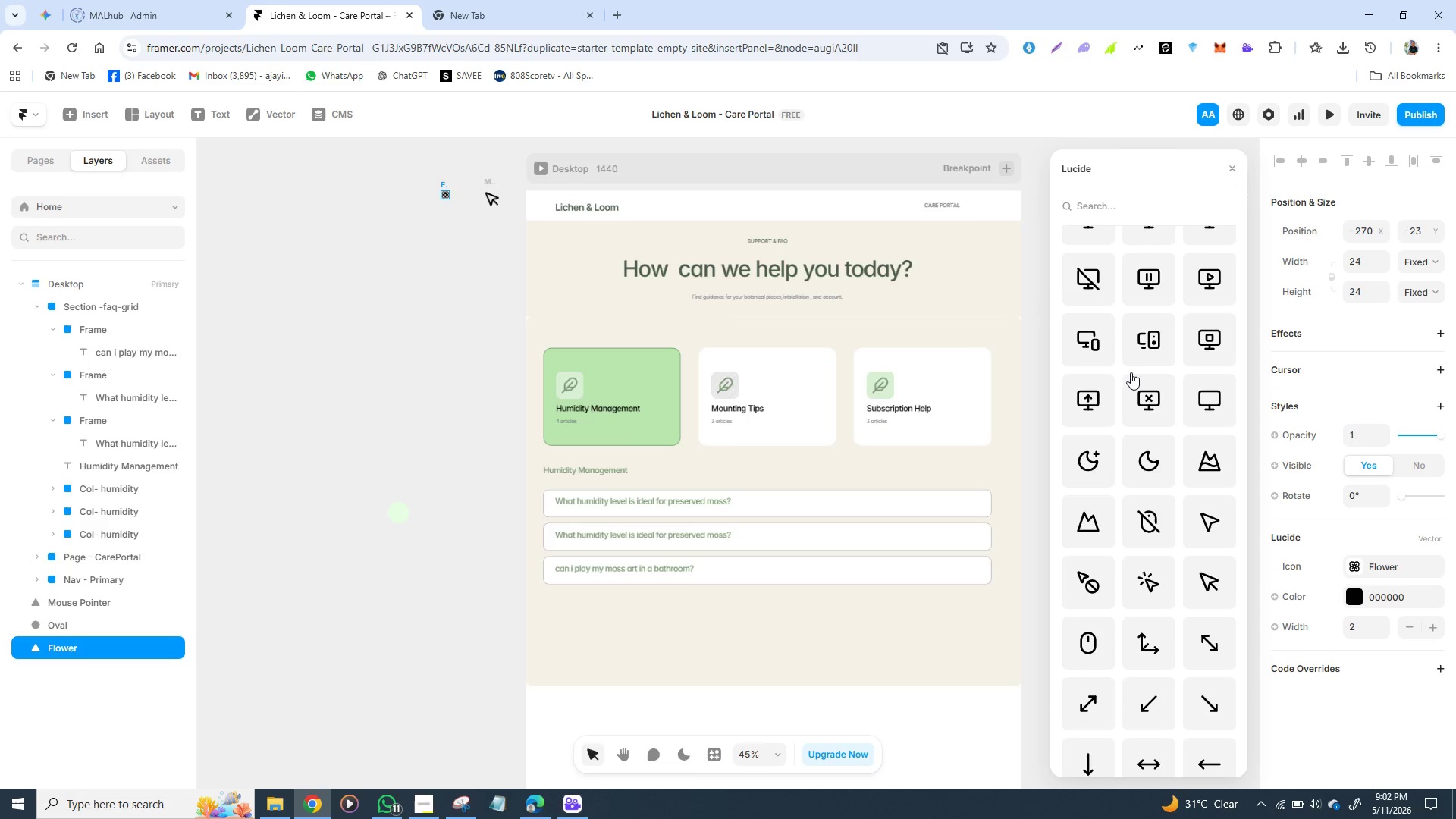 
scroll: coordinate [1131, 372], scroll_direction: down, amount: 15.0
 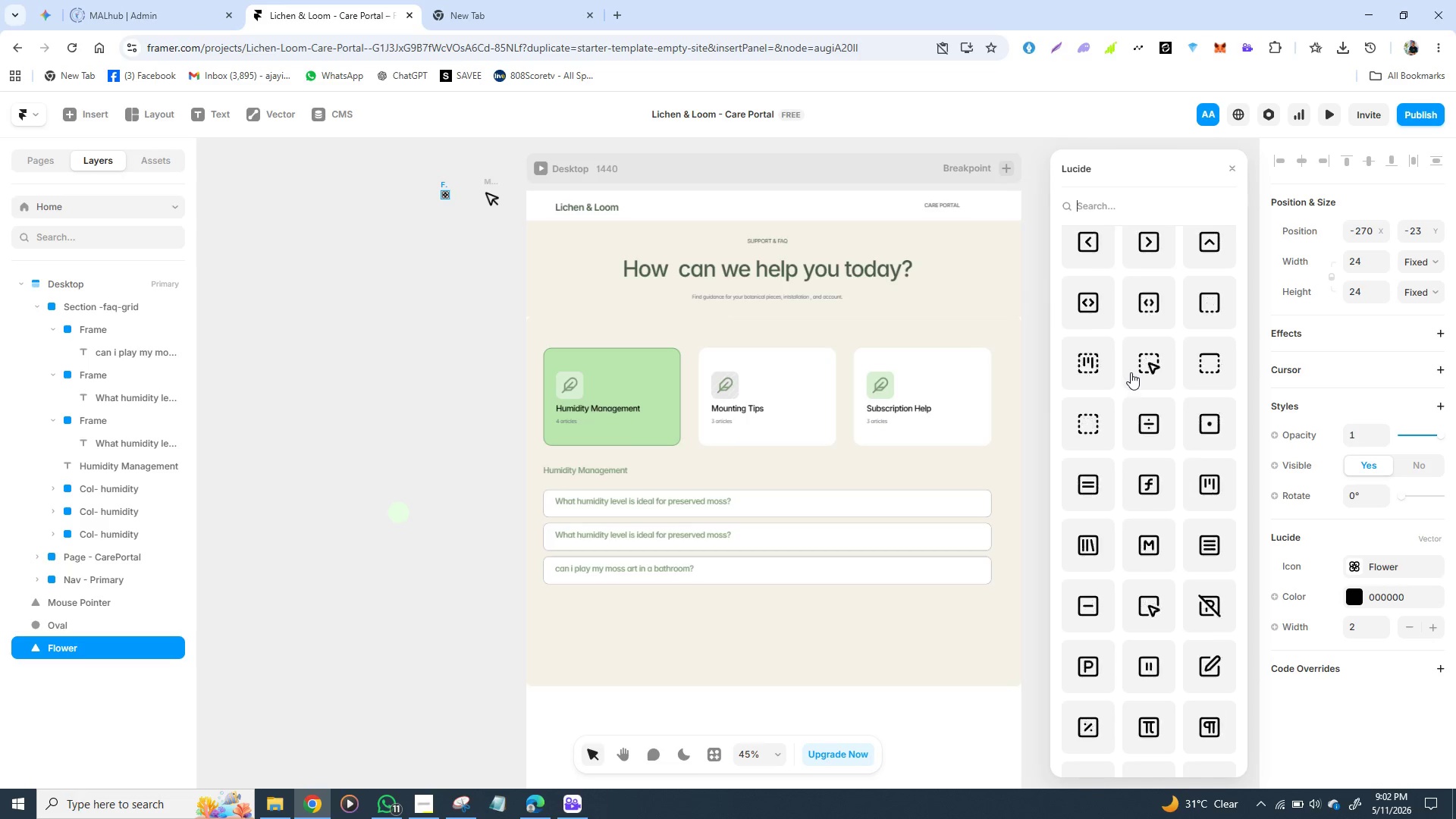 
type(arr)
 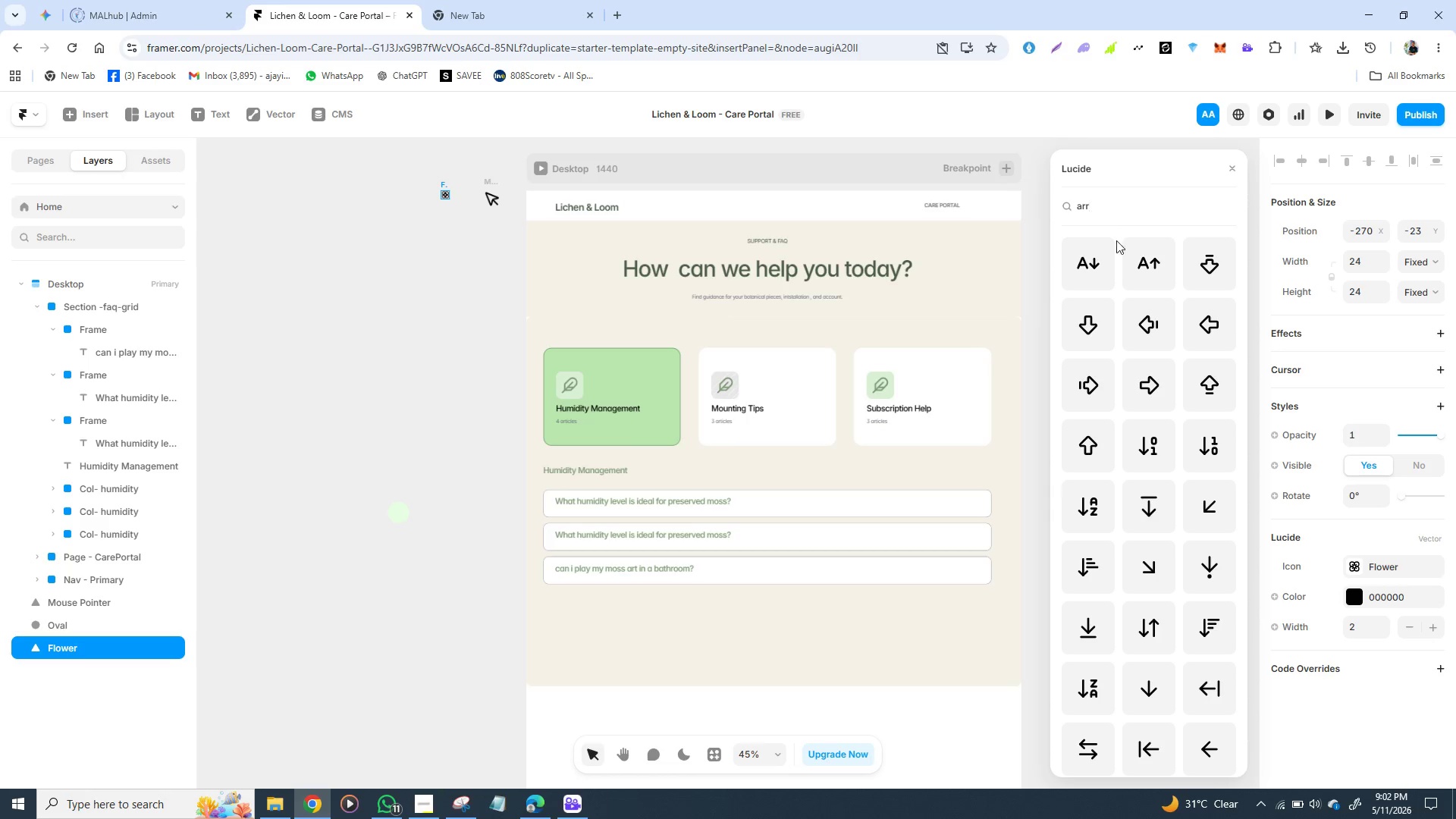 
scroll: coordinate [1145, 394], scroll_direction: down, amount: 5.0
 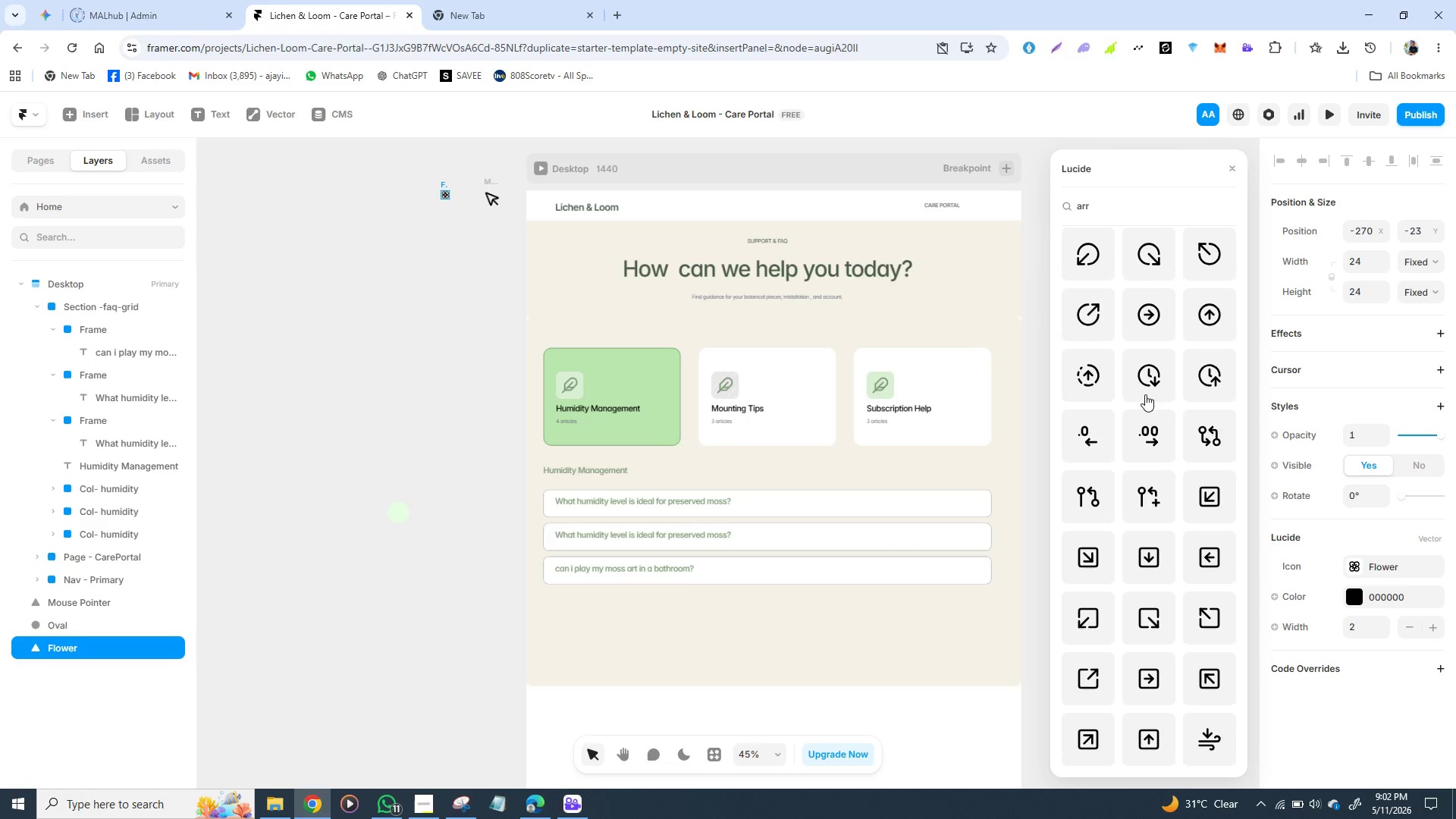 
scroll: coordinate [1147, 395], scroll_direction: up, amount: 4.0
 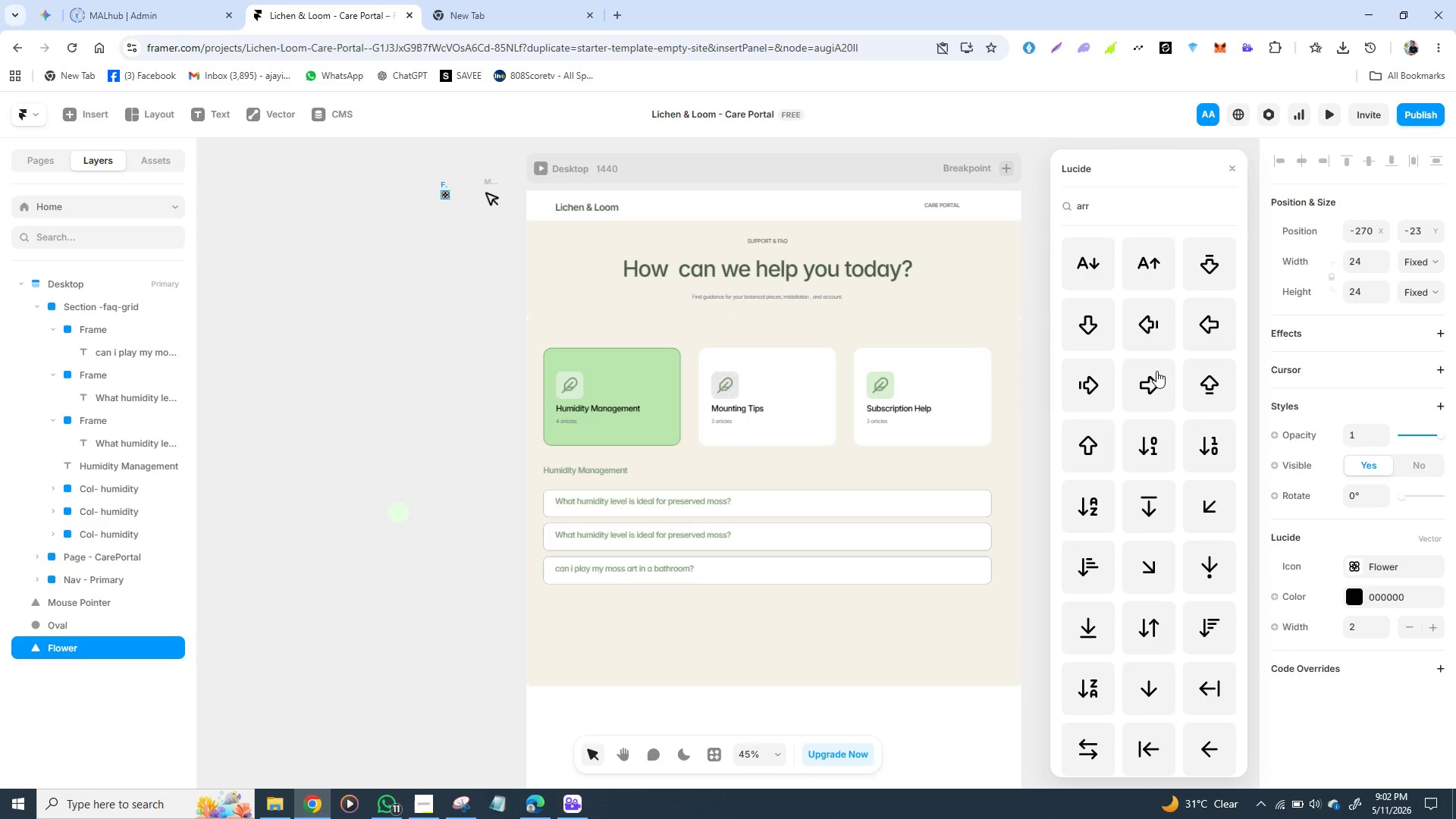 
scroll: coordinate [1156, 374], scroll_direction: down, amount: 3.0
 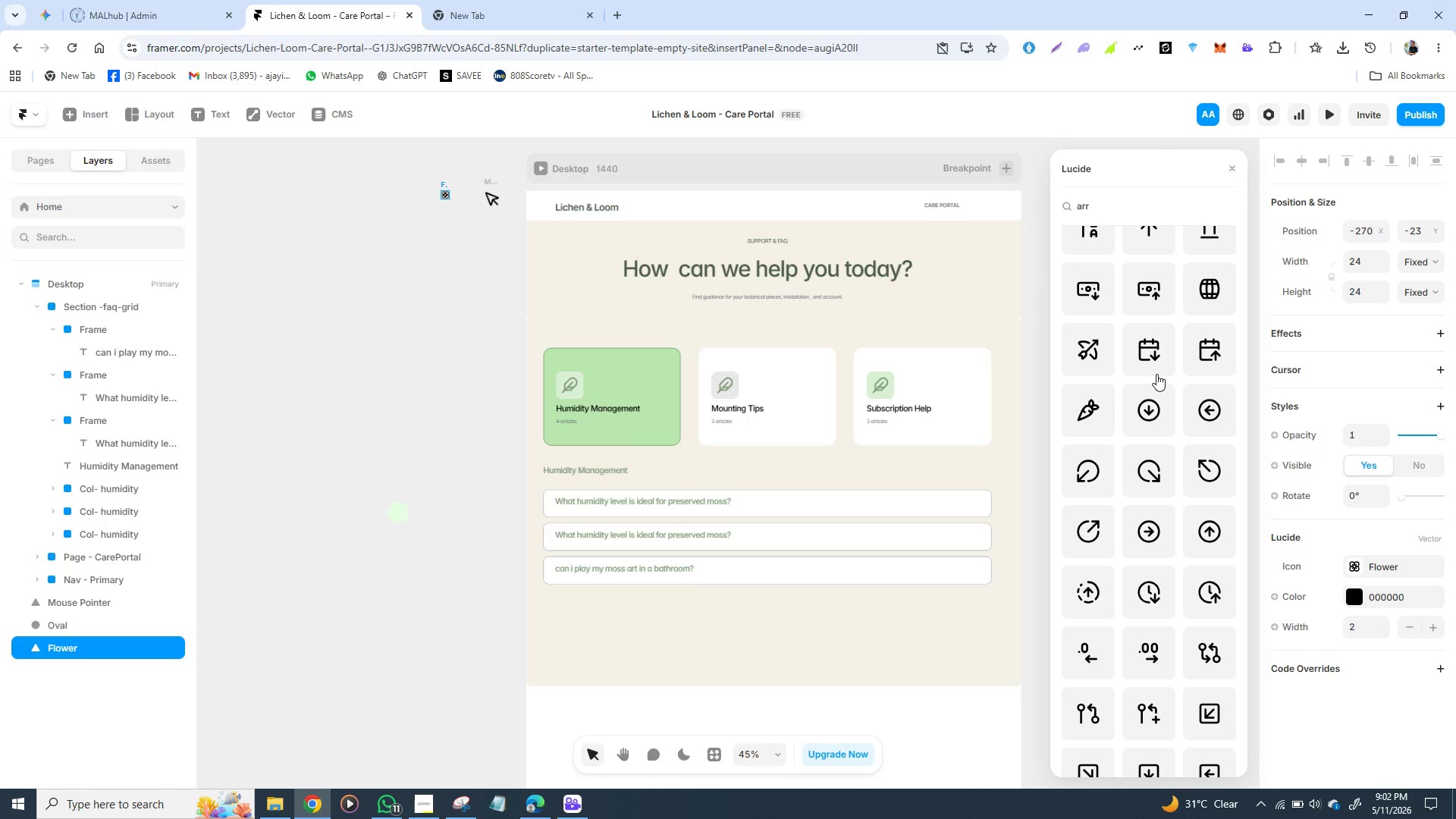 
scroll: coordinate [1156, 374], scroll_direction: up, amount: 5.0
 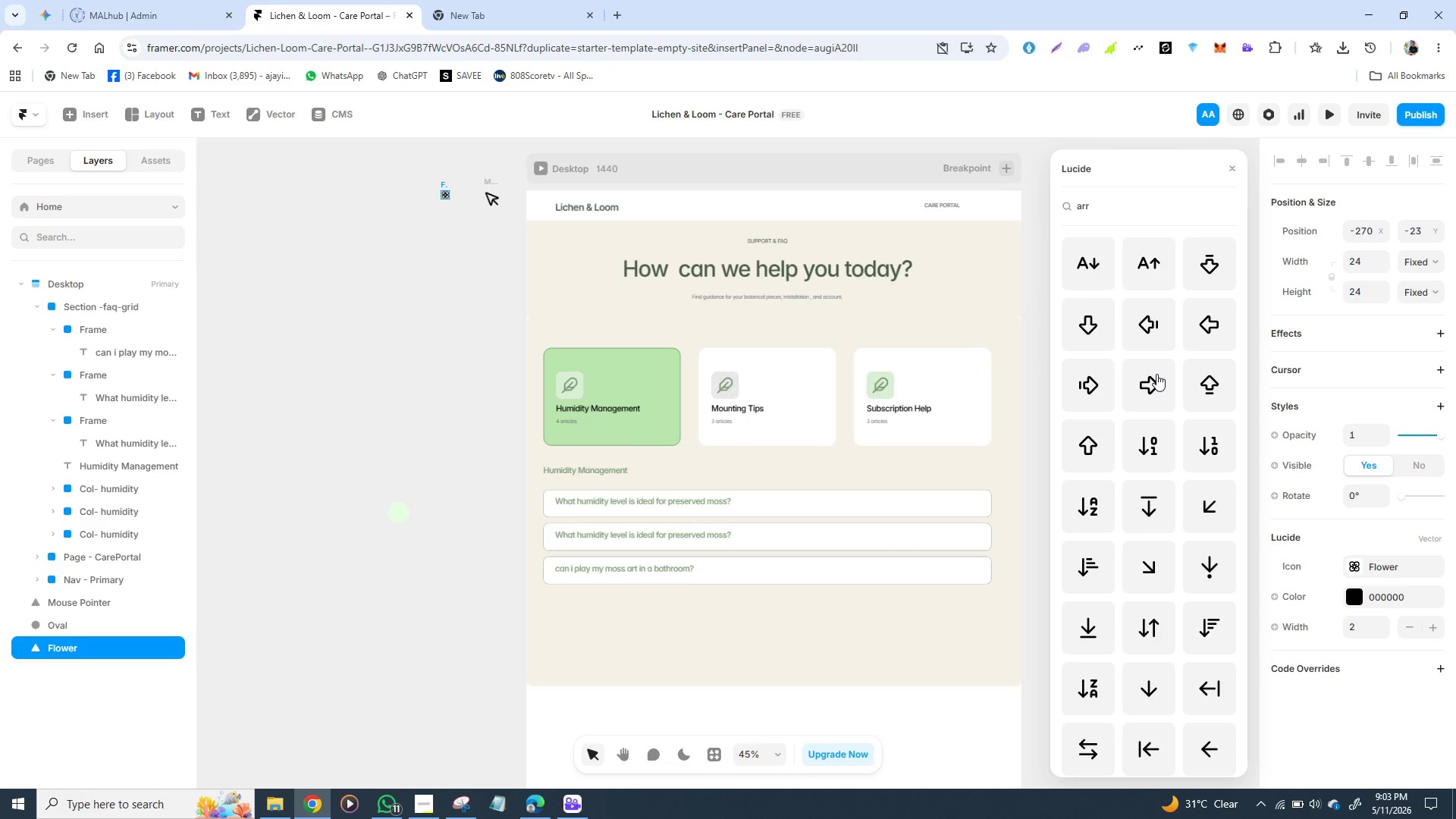 
key(Backspace)
key(Backspace)
key(Backspace)
type(der)
 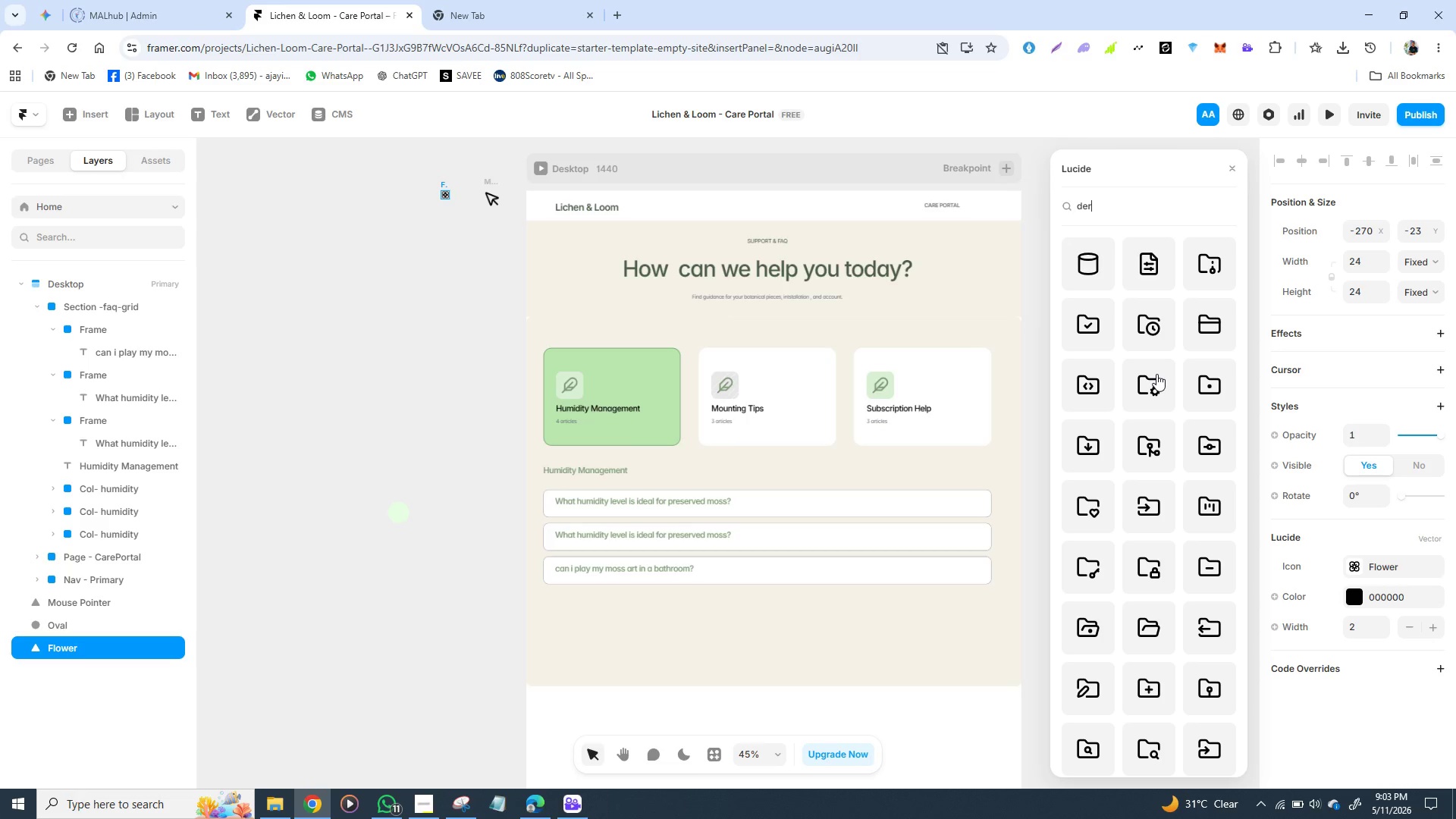 
wait(5.55)
 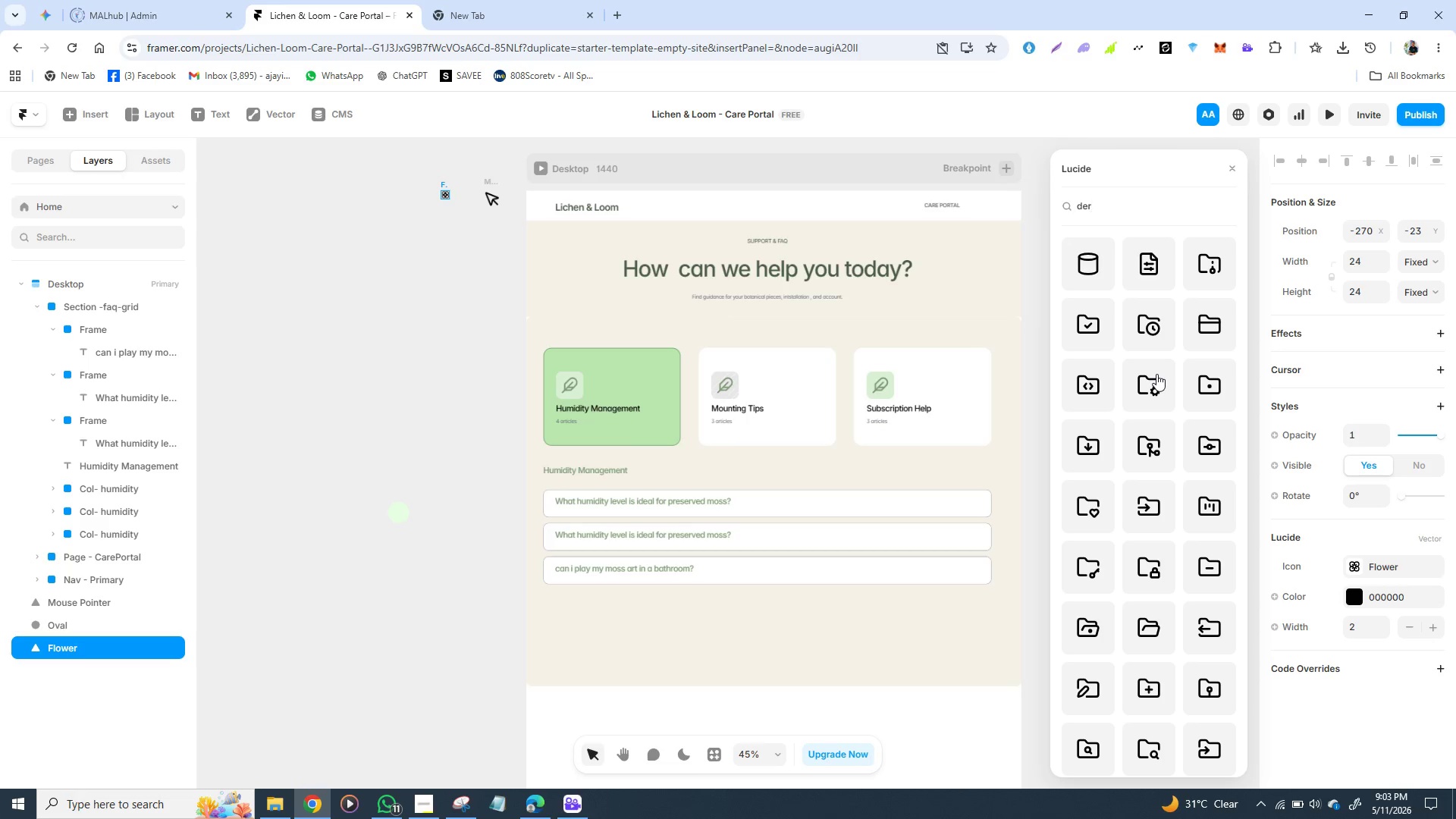 
key(Backspace)
key(Backspace)
type(ir)
key(Backspace)
key(Backspace)
key(Backspace)
type(arr)
 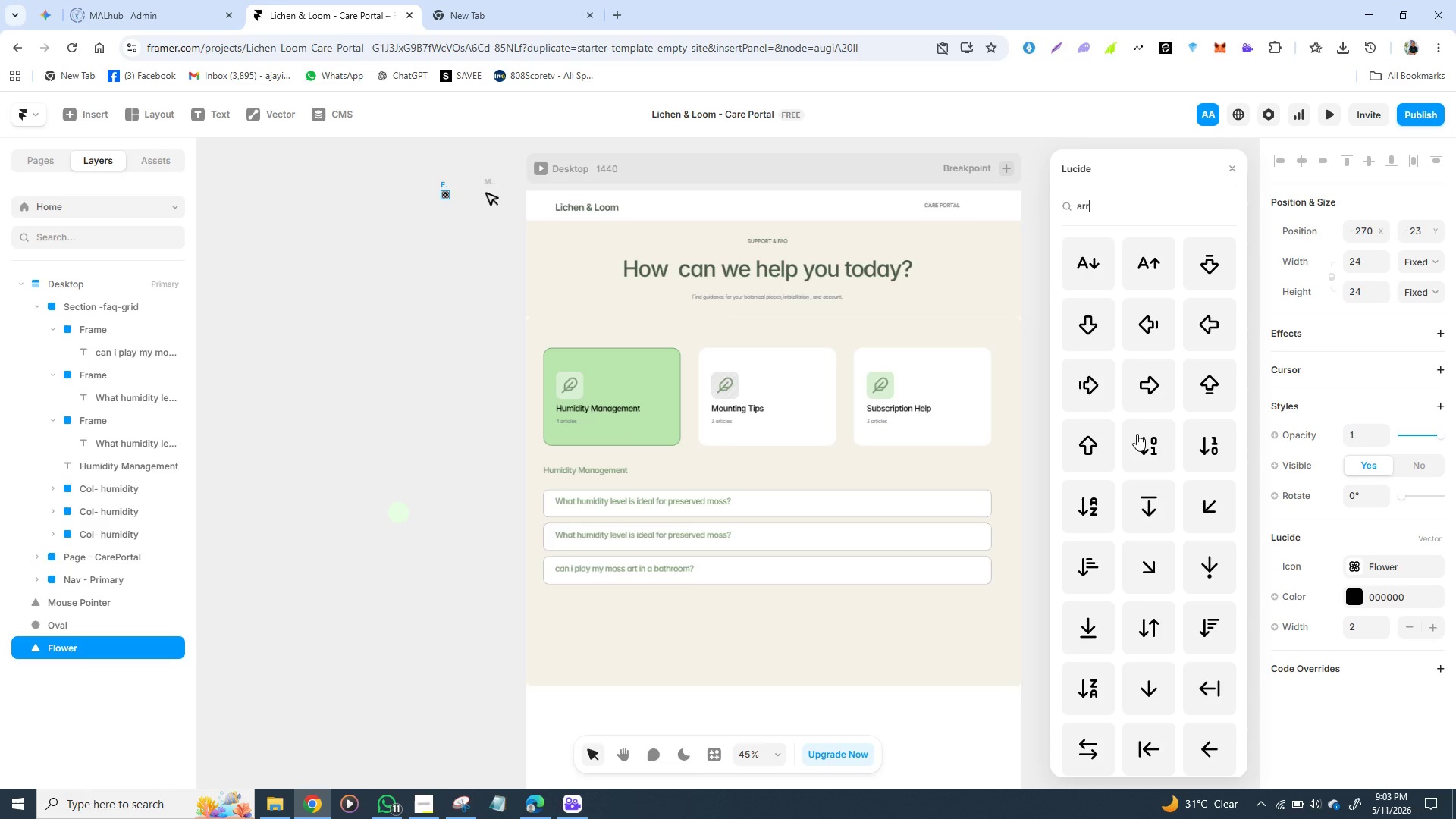 
scroll: coordinate [1156, 535], scroll_direction: down, amount: 9.0
 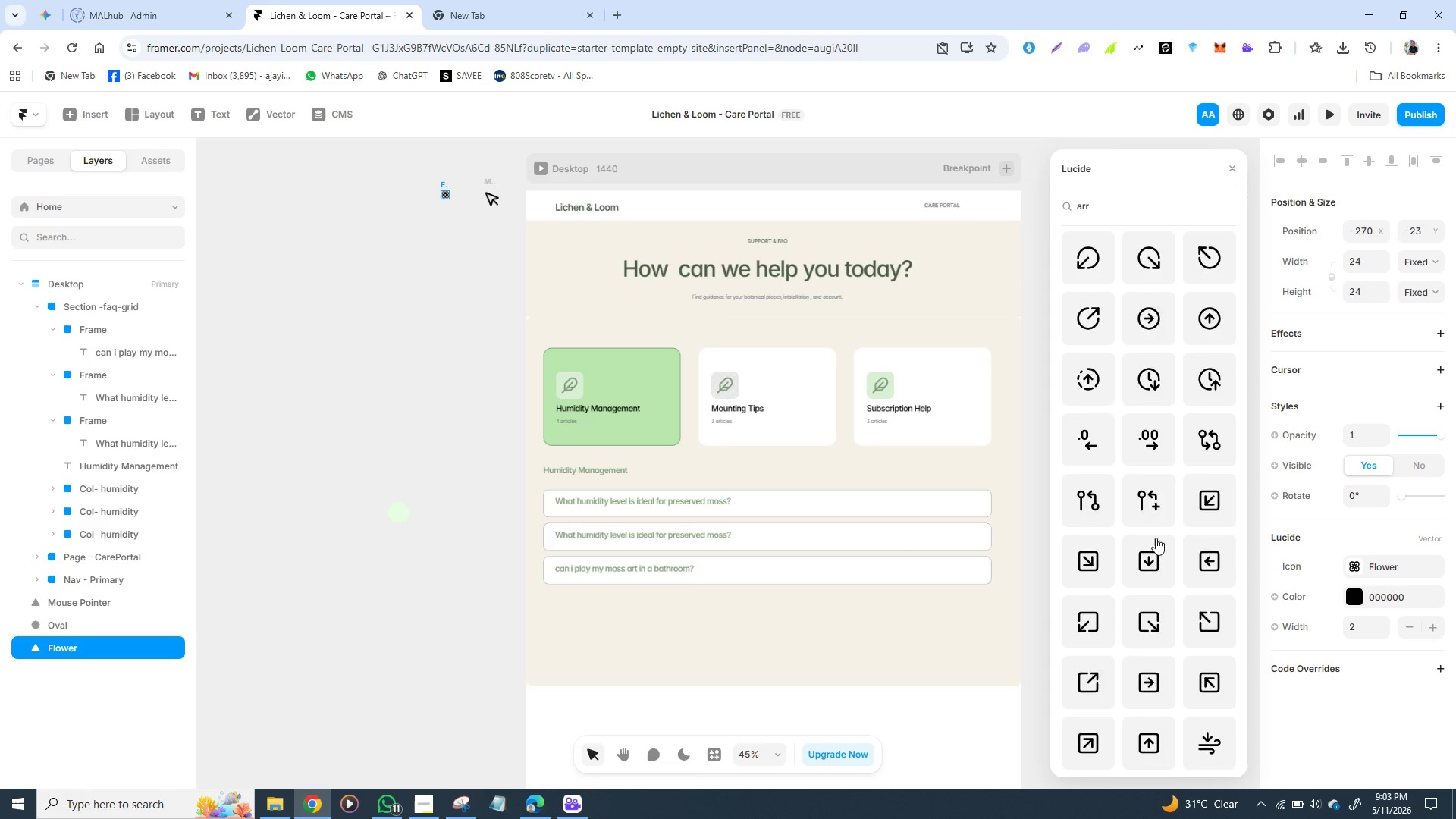 
scroll: coordinate [1154, 537], scroll_direction: up, amount: 4.0
 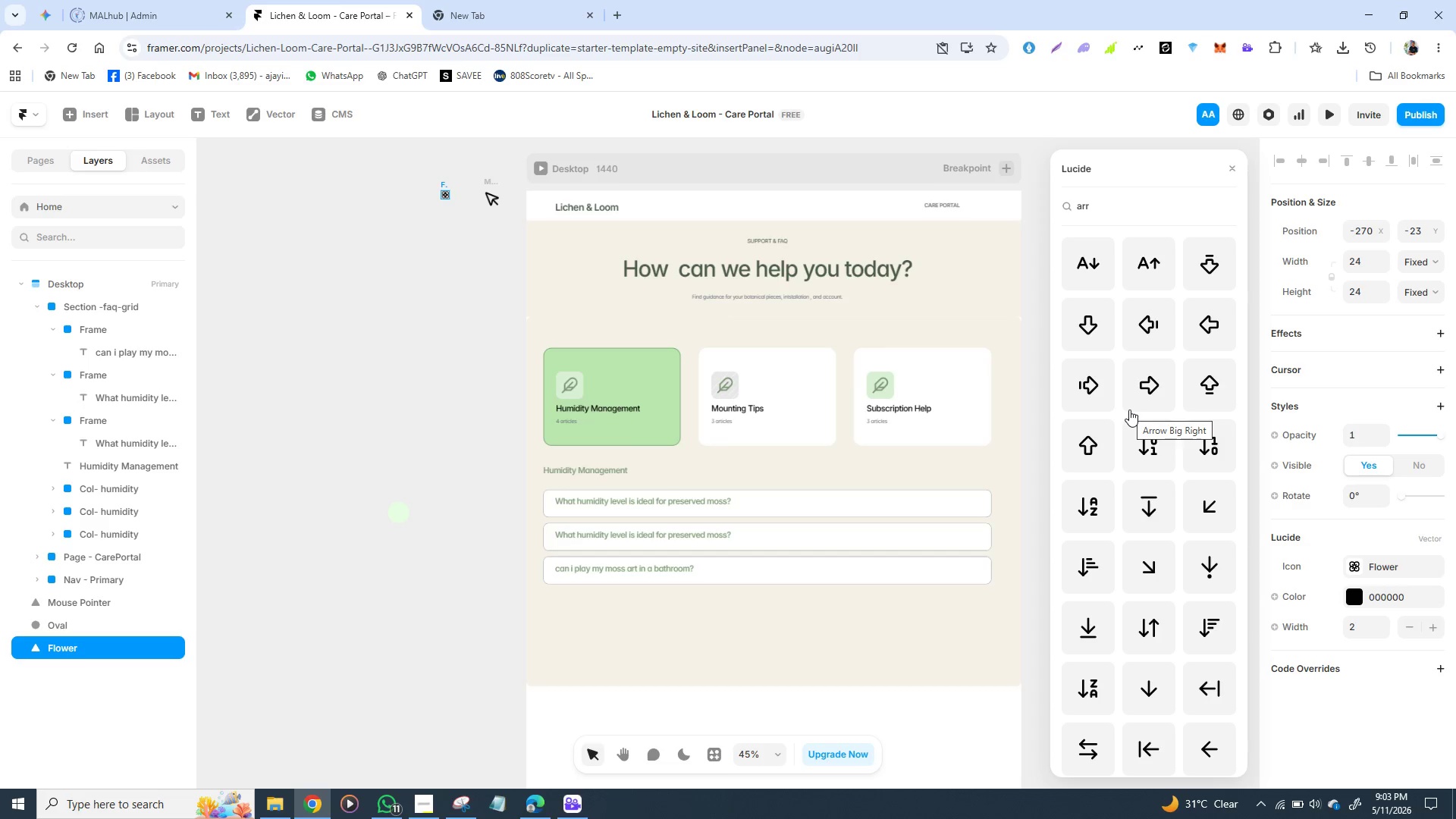 
scroll: coordinate [1147, 532], scroll_direction: down, amount: 3.0
 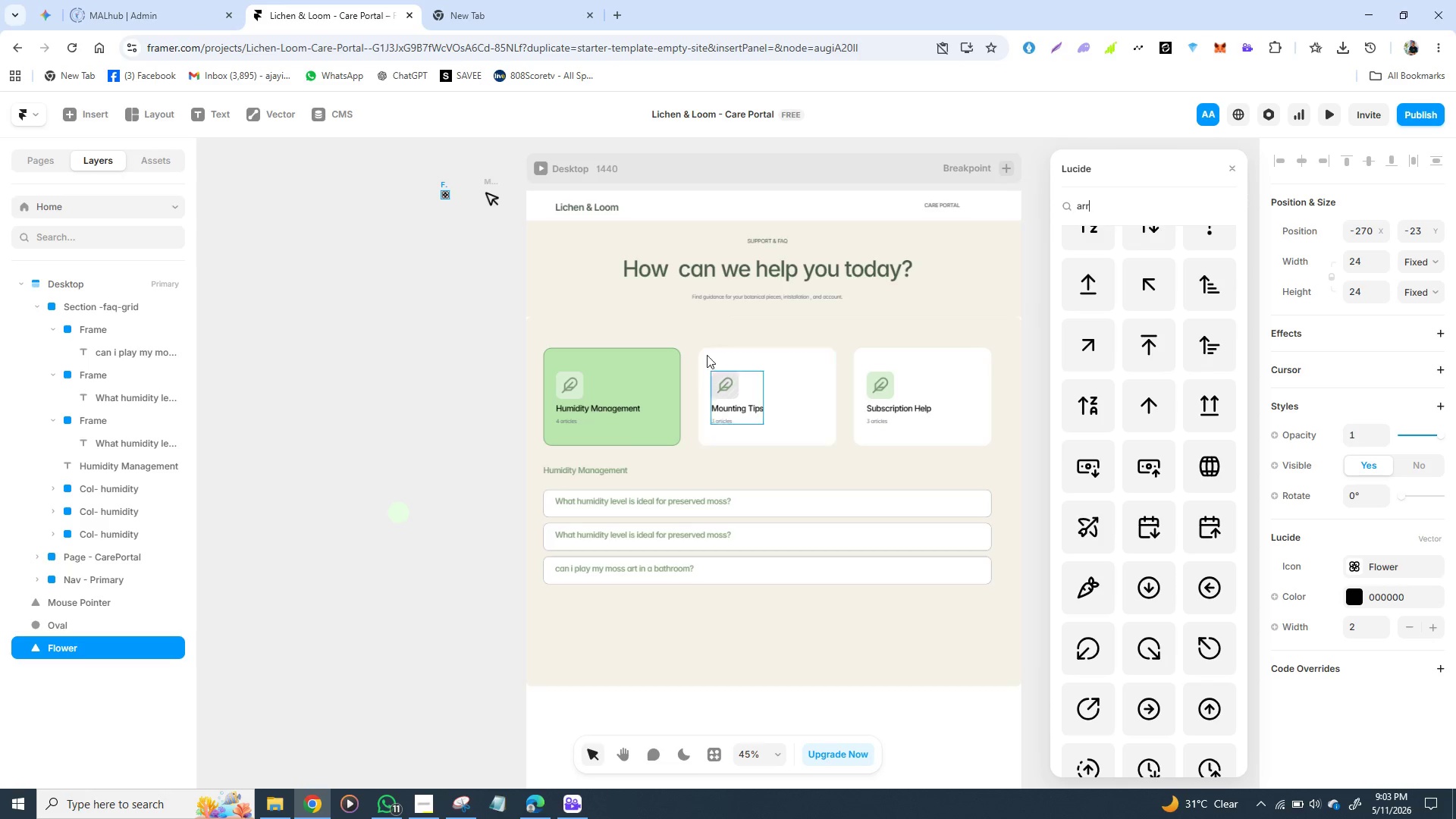 
wait(6.67)
 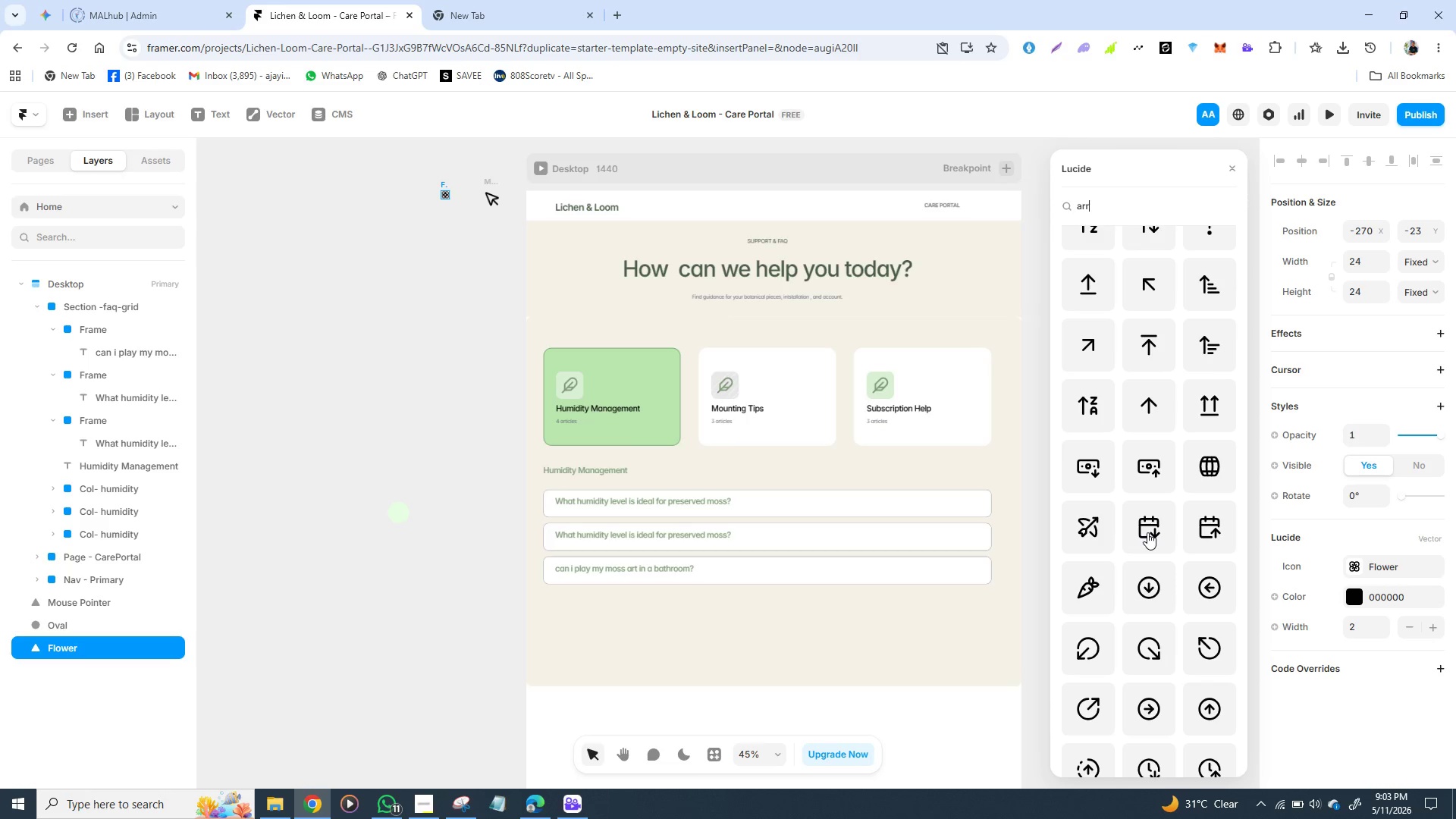 
left_click([1097, 205])
 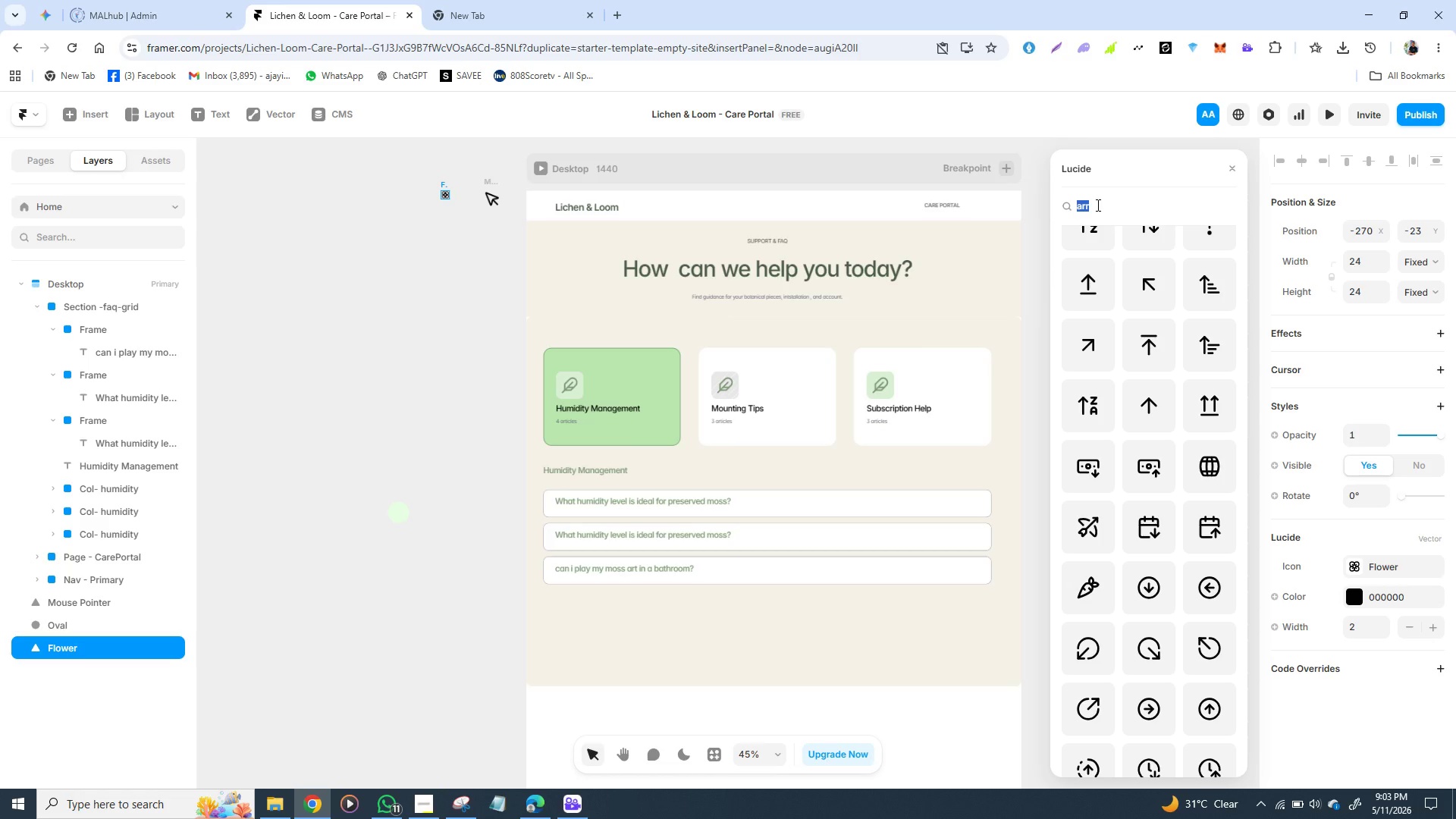 
type(back)
key(Backspace)
key(Backspace)
 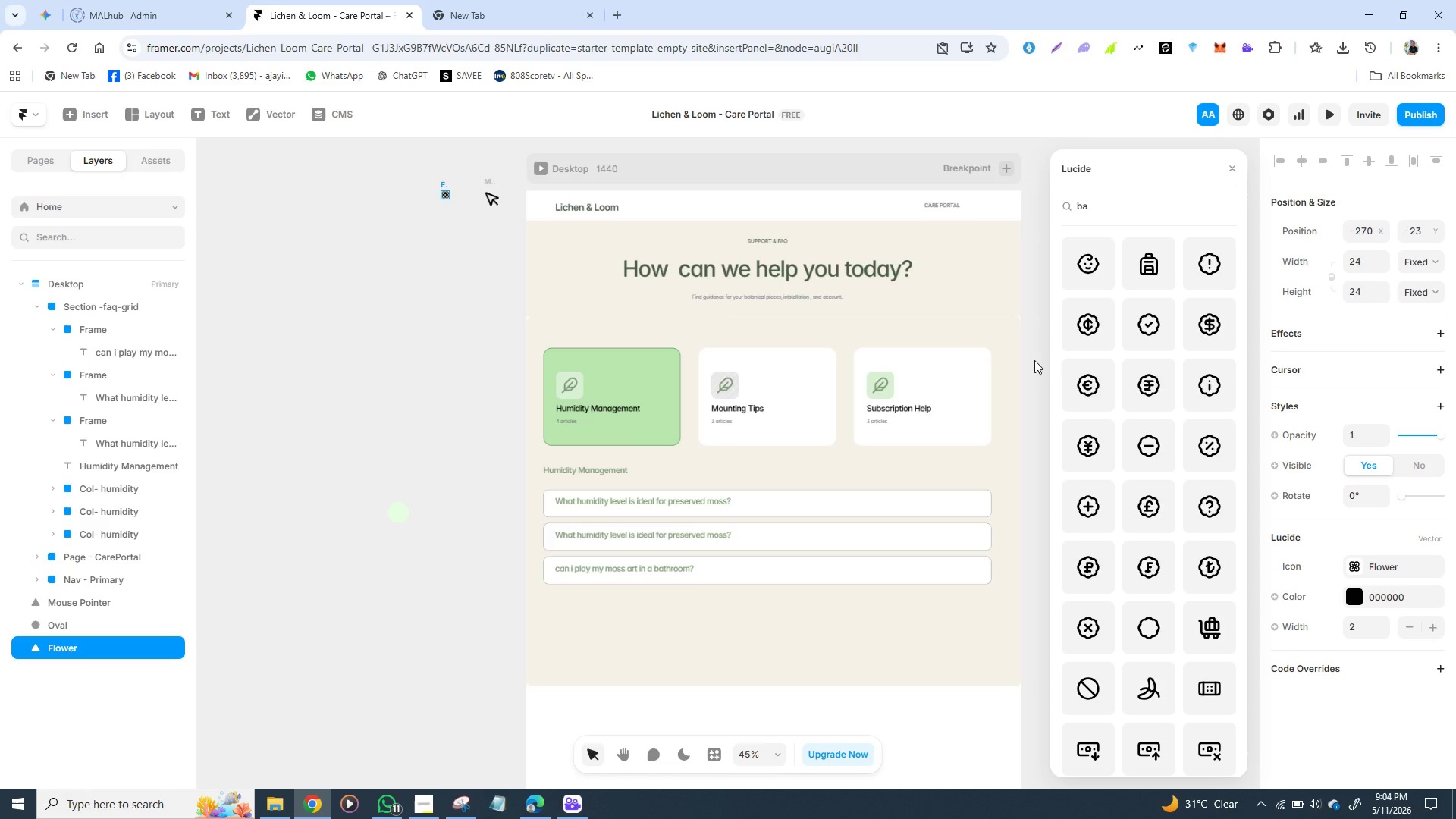 
scroll: coordinate [1159, 454], scroll_direction: down, amount: 1.0
 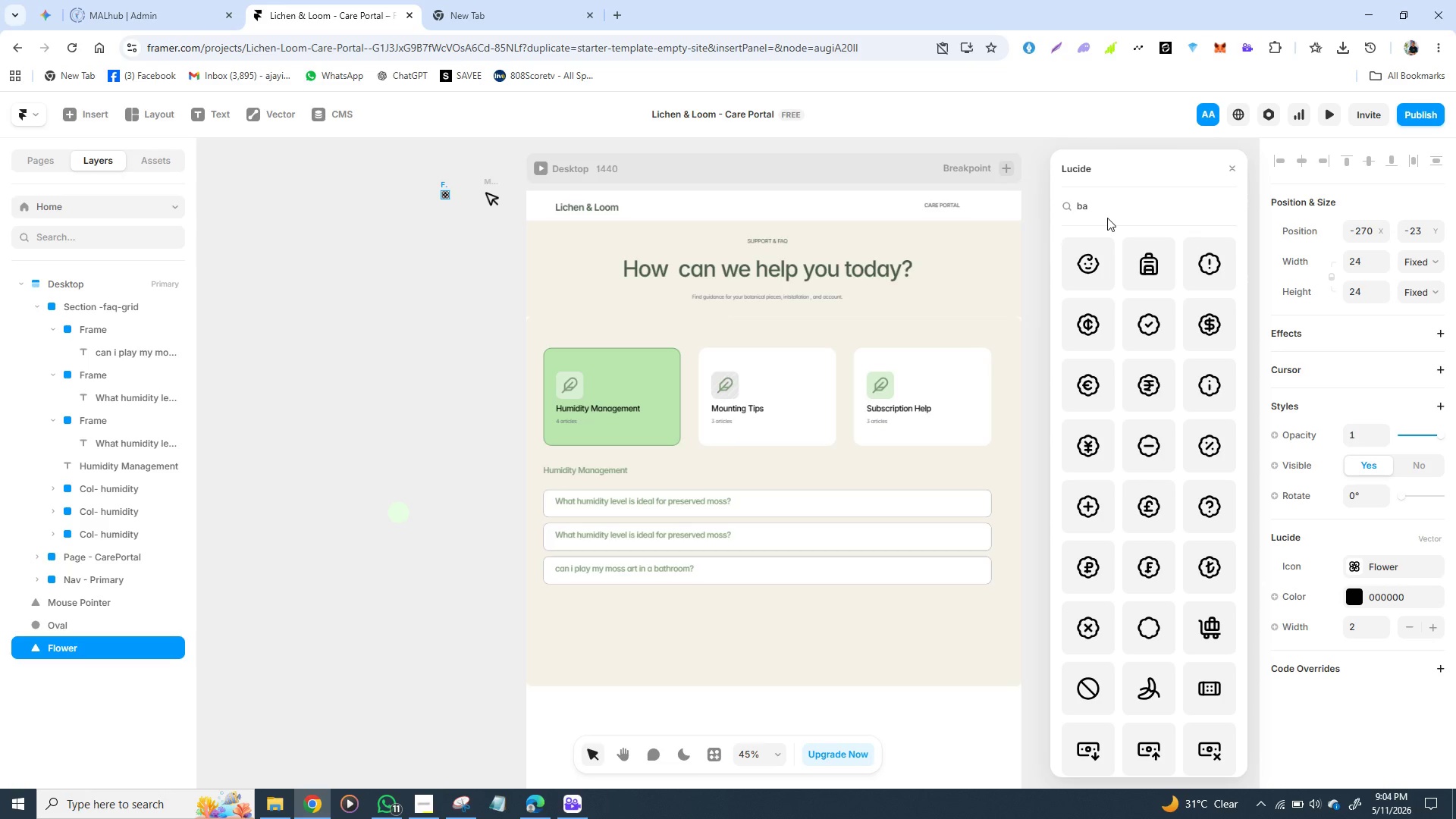 
key(Backspace)
 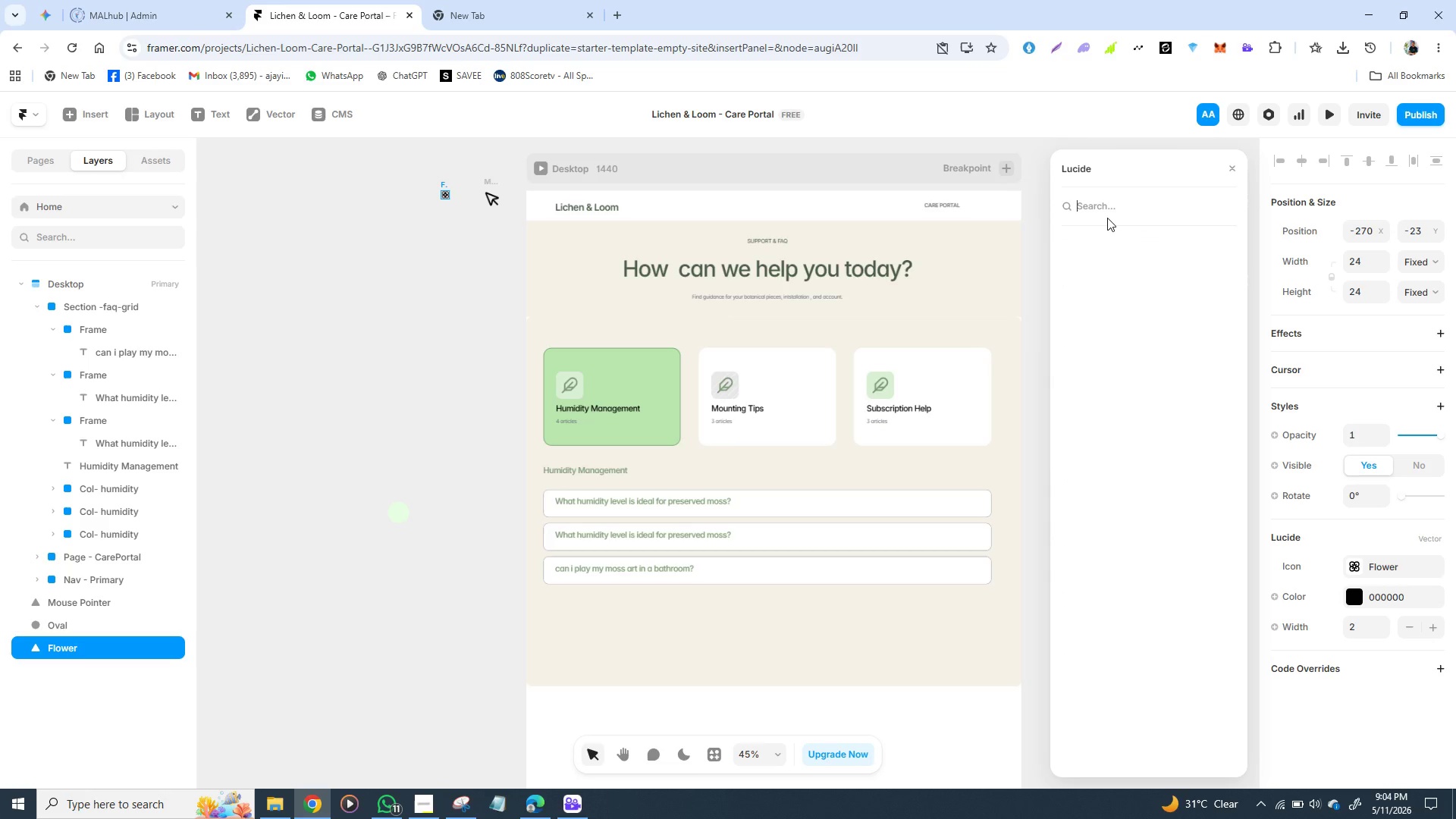 
key(Backspace)
 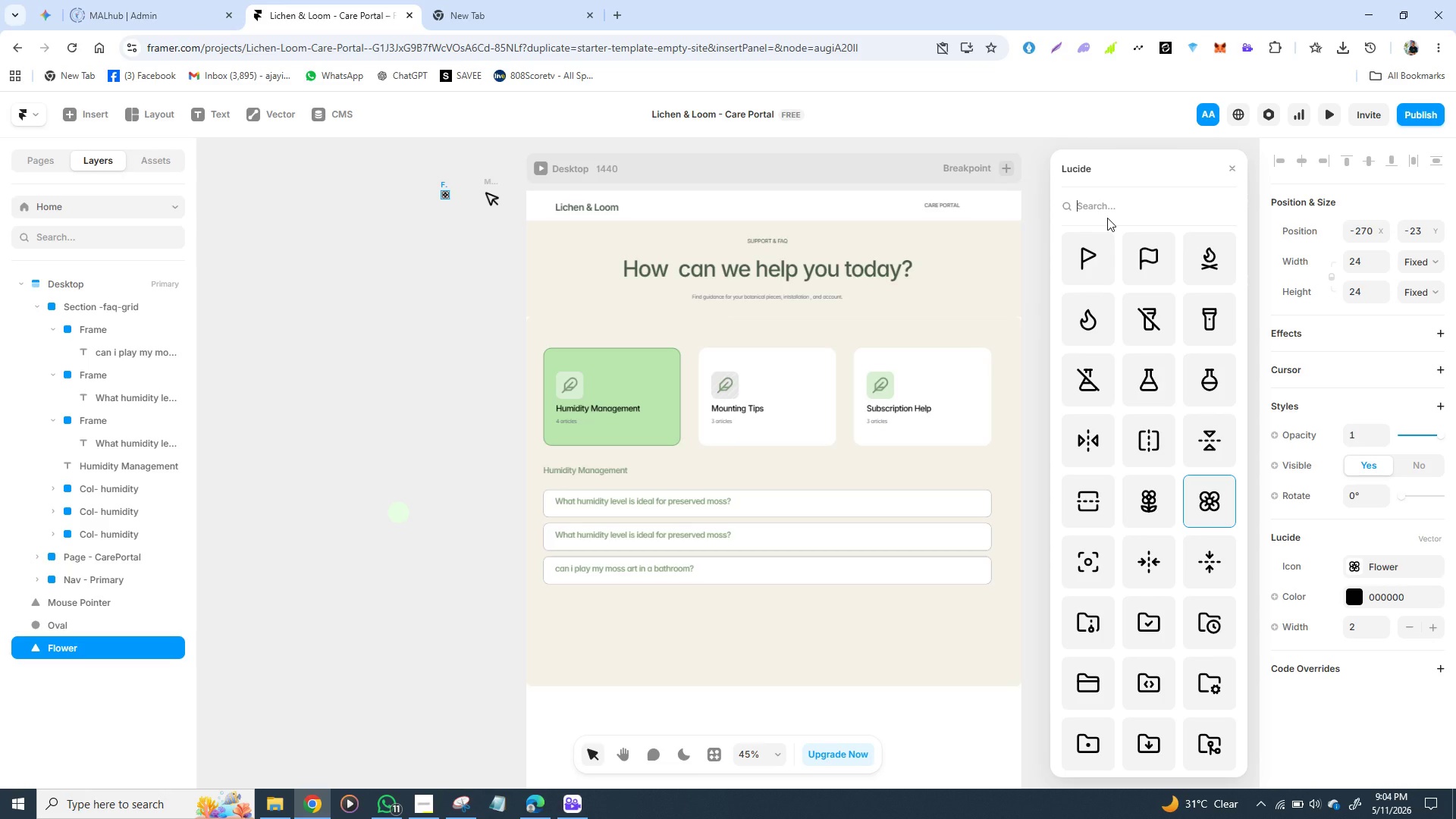 
type(spac)
key(Backspace)
key(Backspace)
key(Backspace)
key(Backspace)
type(arr)
 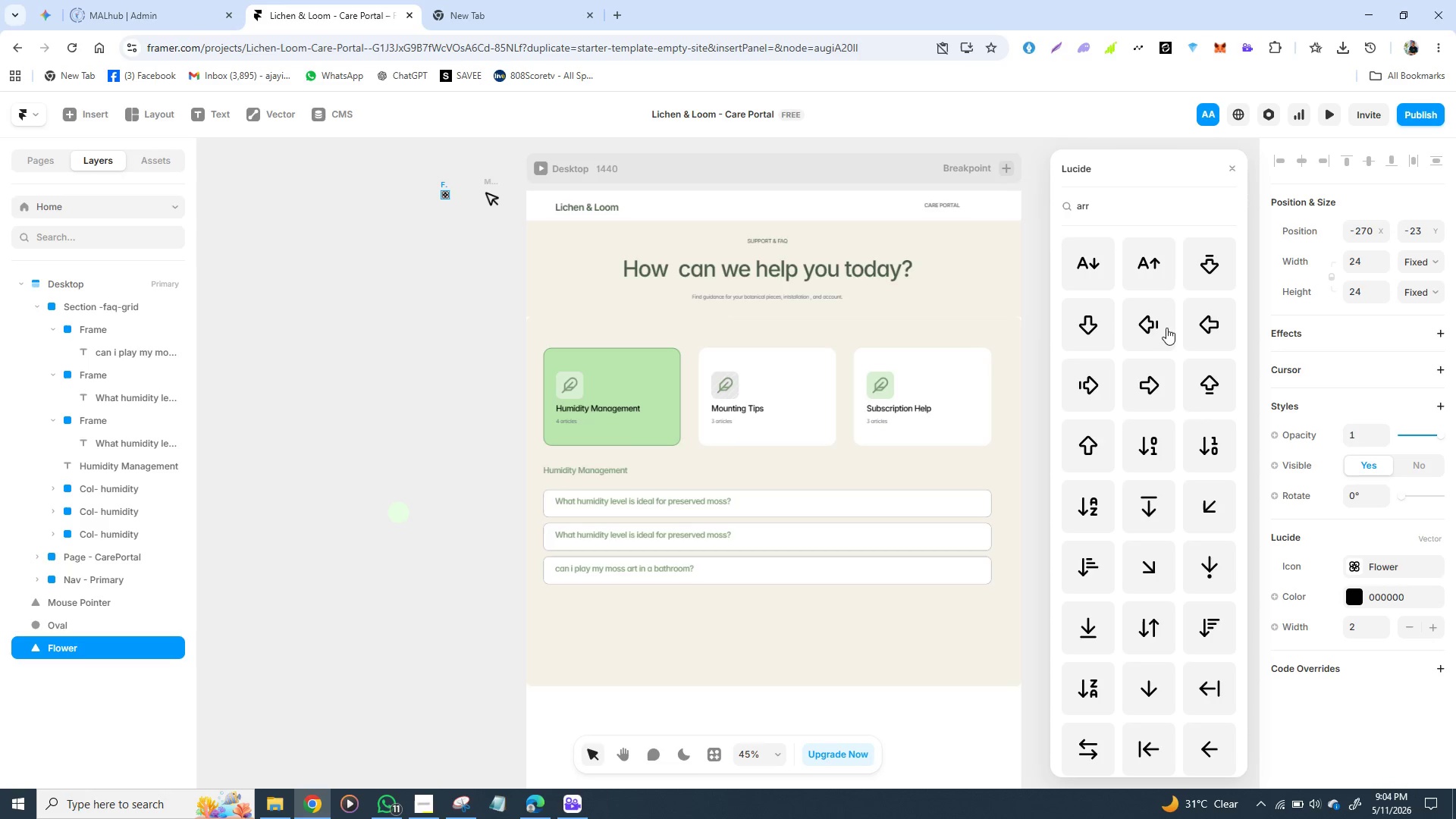 
scroll: coordinate [1187, 384], scroll_direction: down, amount: 3.0
 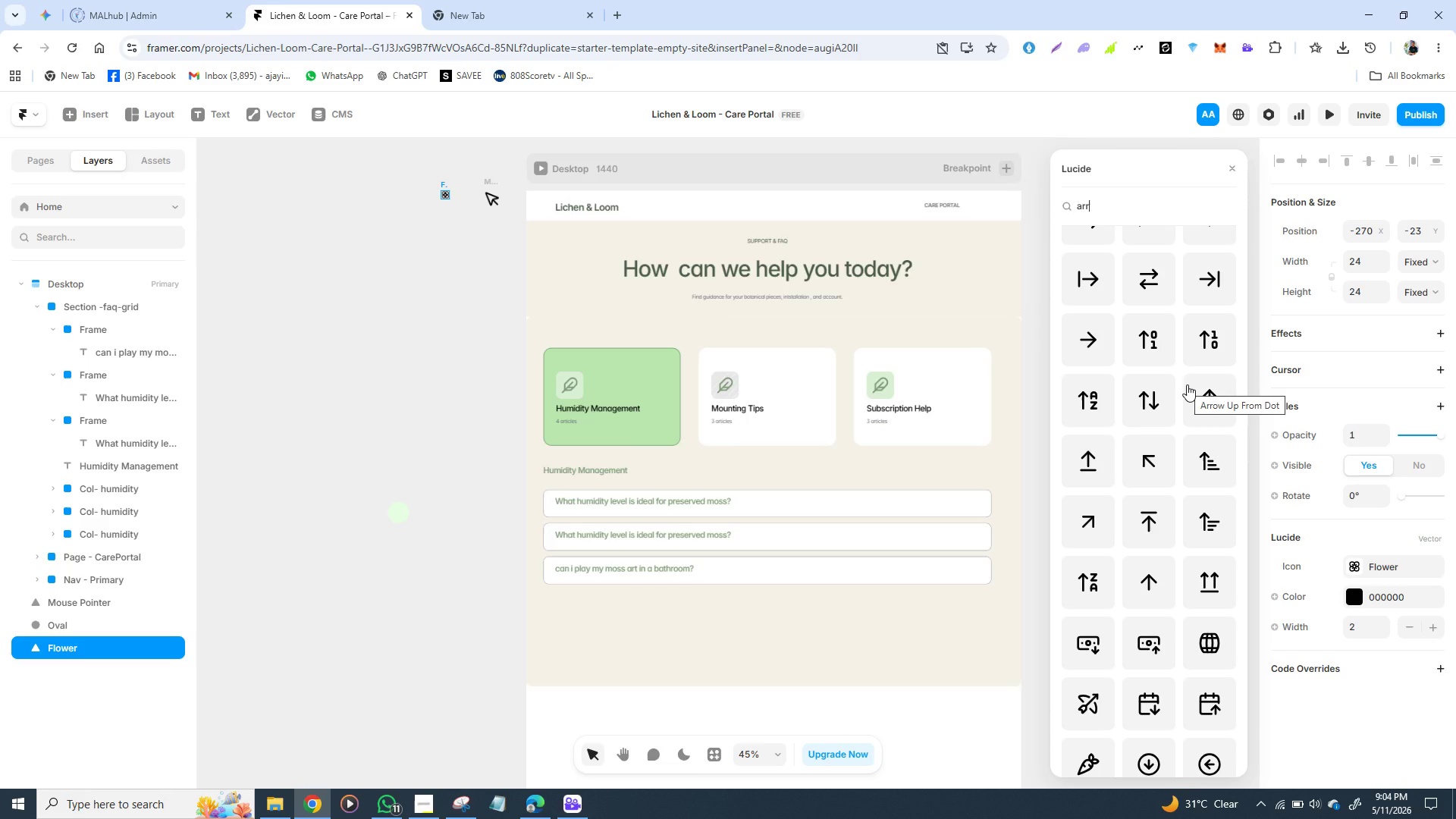 
scroll: coordinate [1187, 384], scroll_direction: up, amount: 2.0
 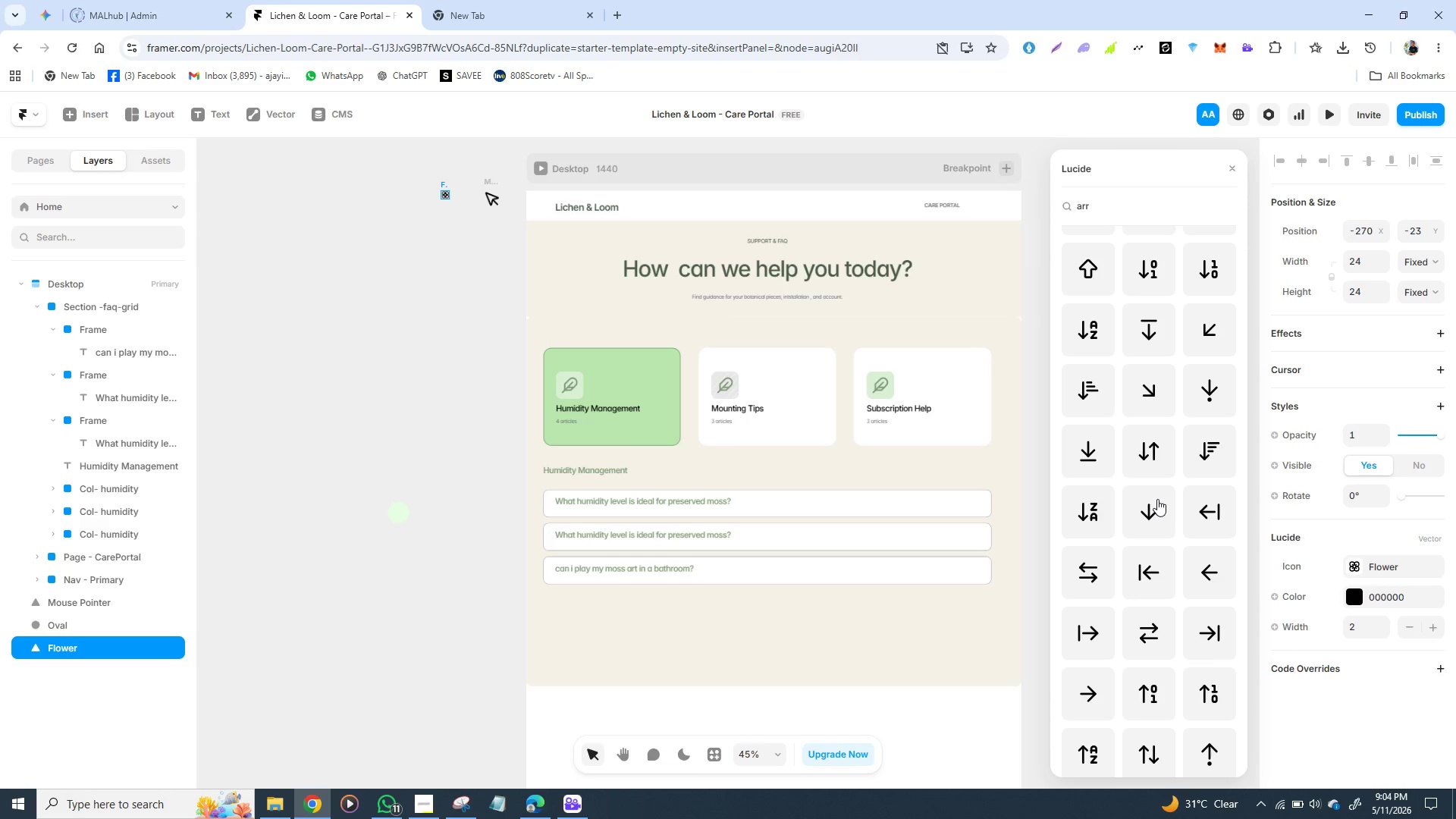 
left_click([1154, 505])
 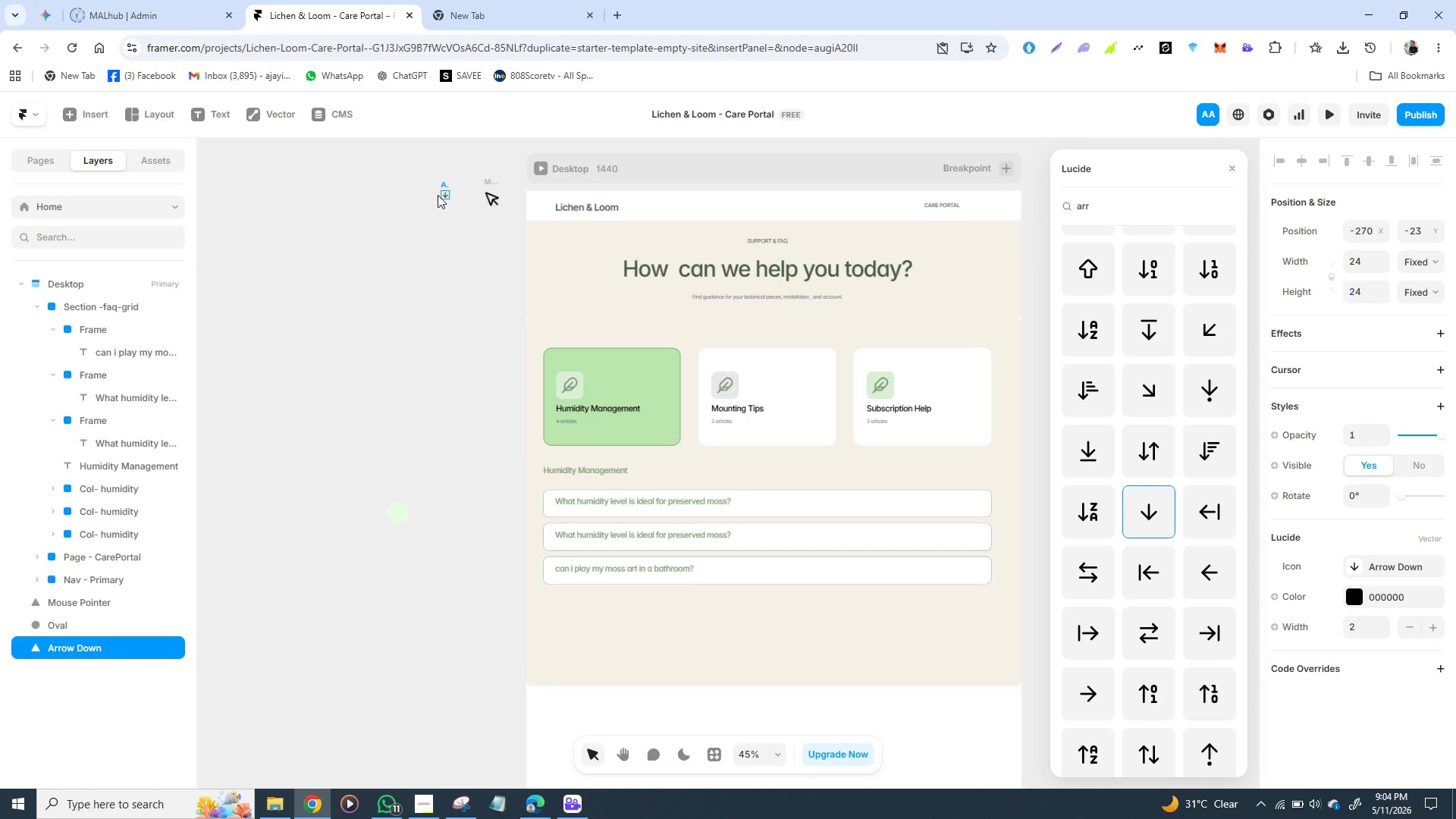 
left_click_drag(start_coordinate=[442, 193], to_coordinate=[393, 513])
 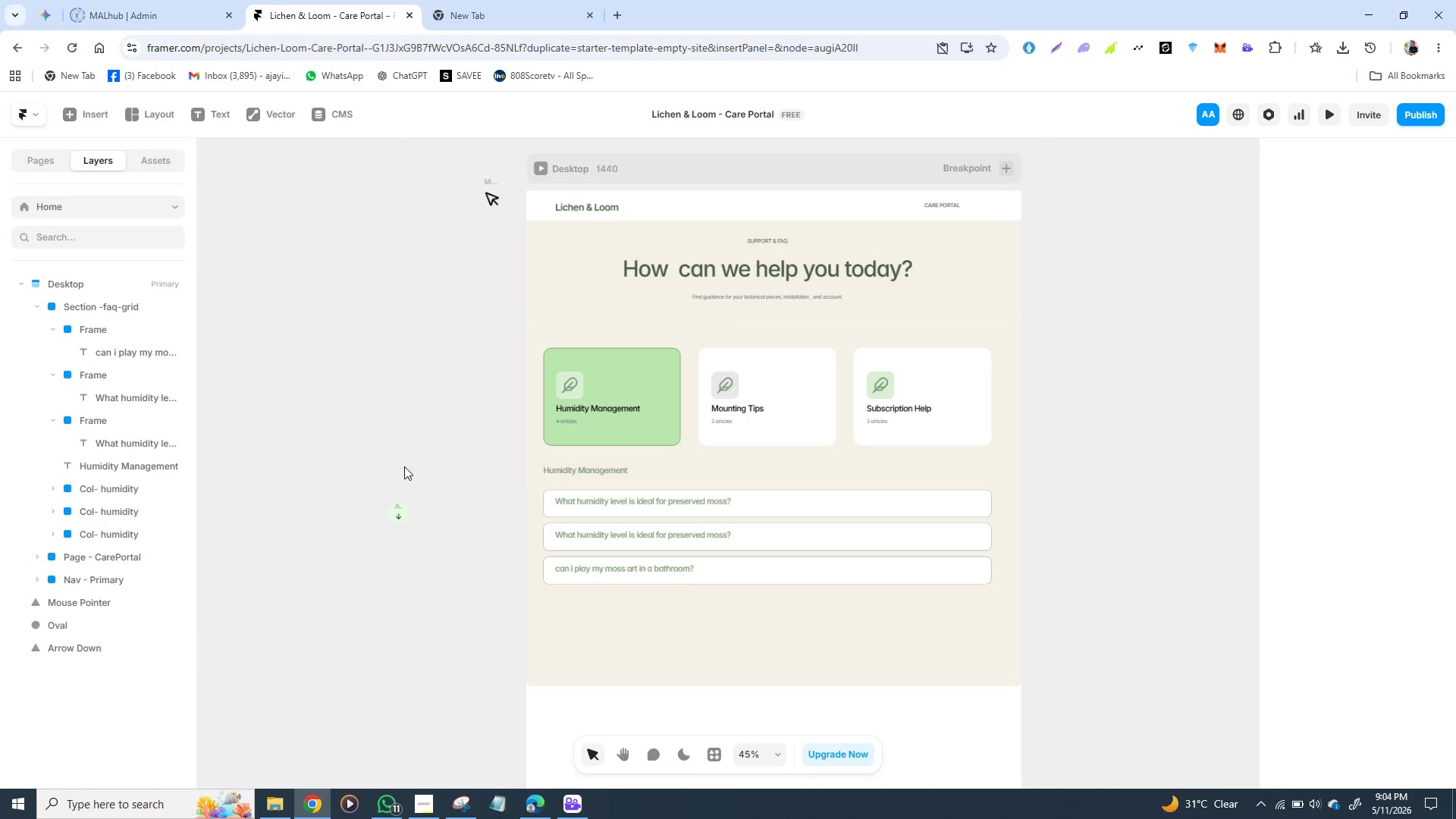 
left_click([404, 466])
 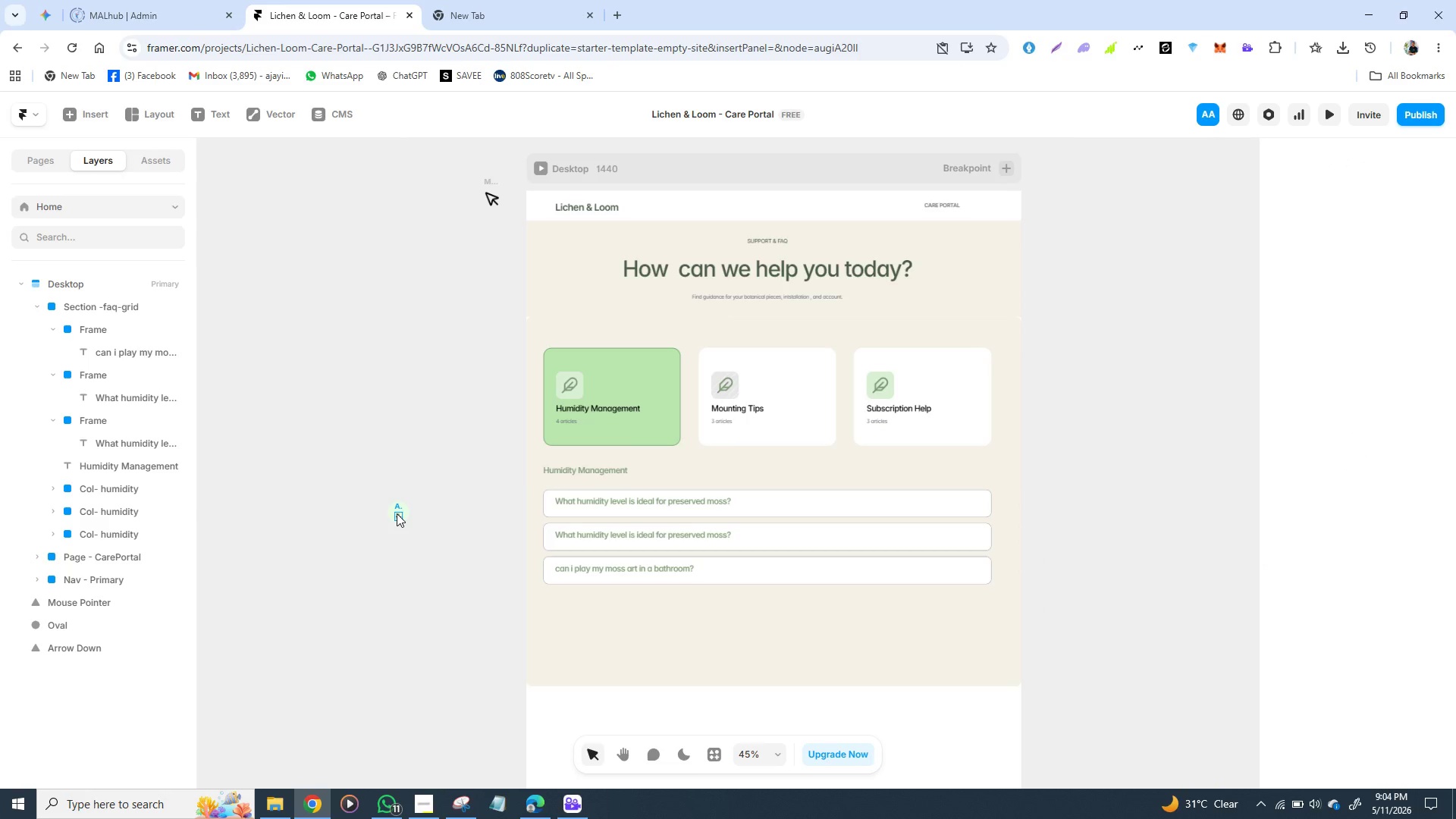 
left_click_drag(start_coordinate=[397, 513], to_coordinate=[397, 509])
 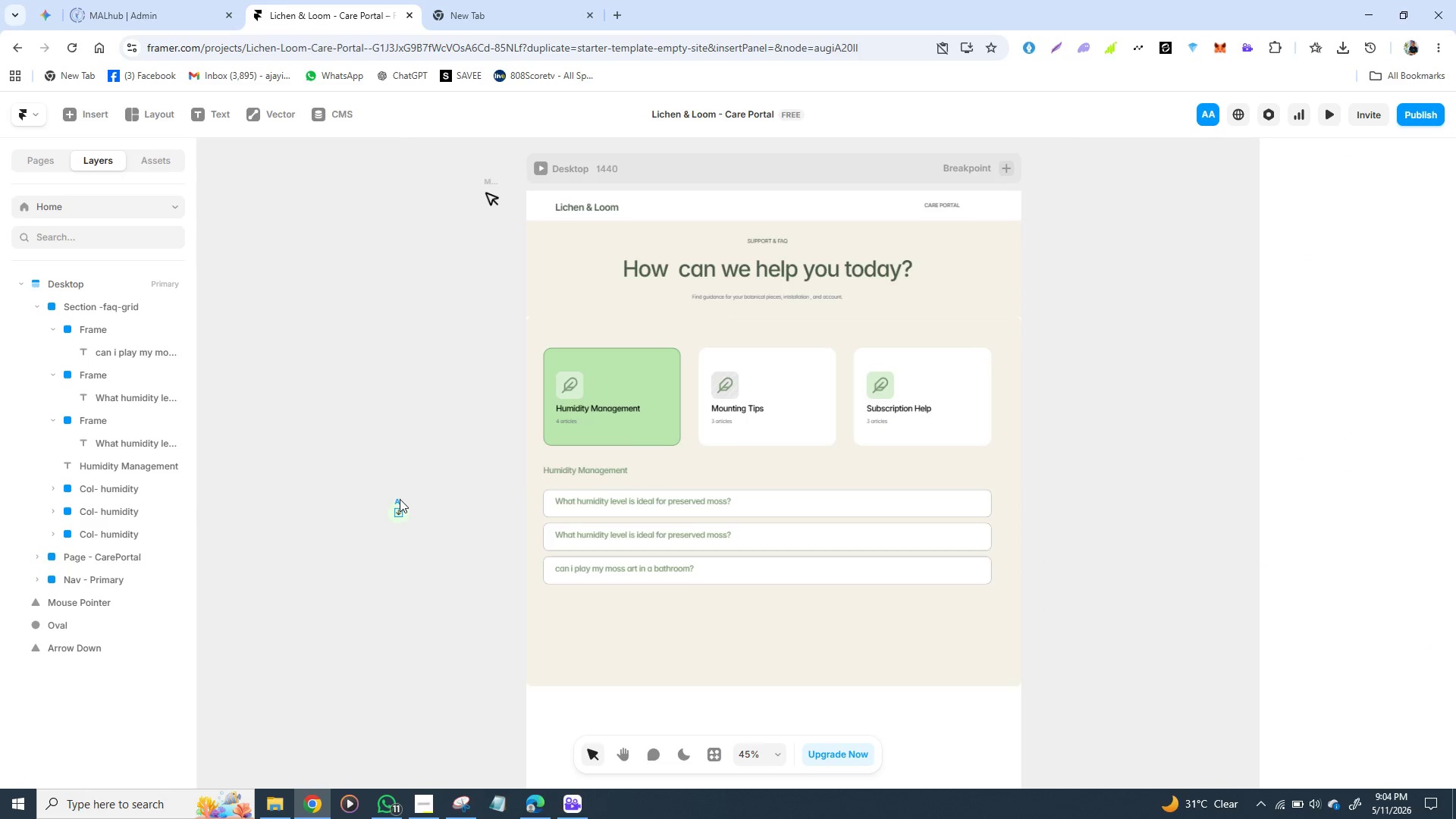 
left_click([399, 500])
 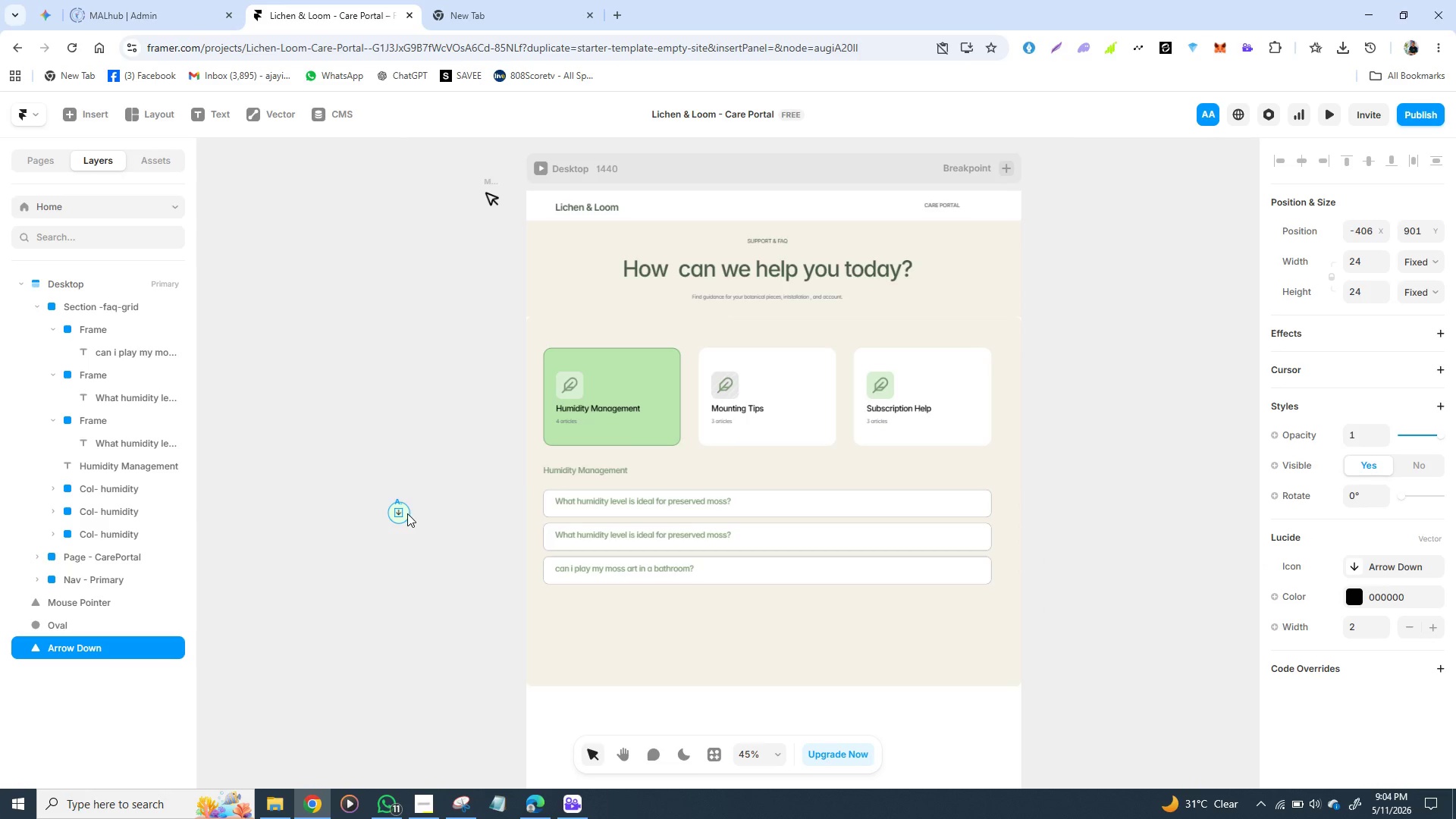 
left_click([407, 513])
 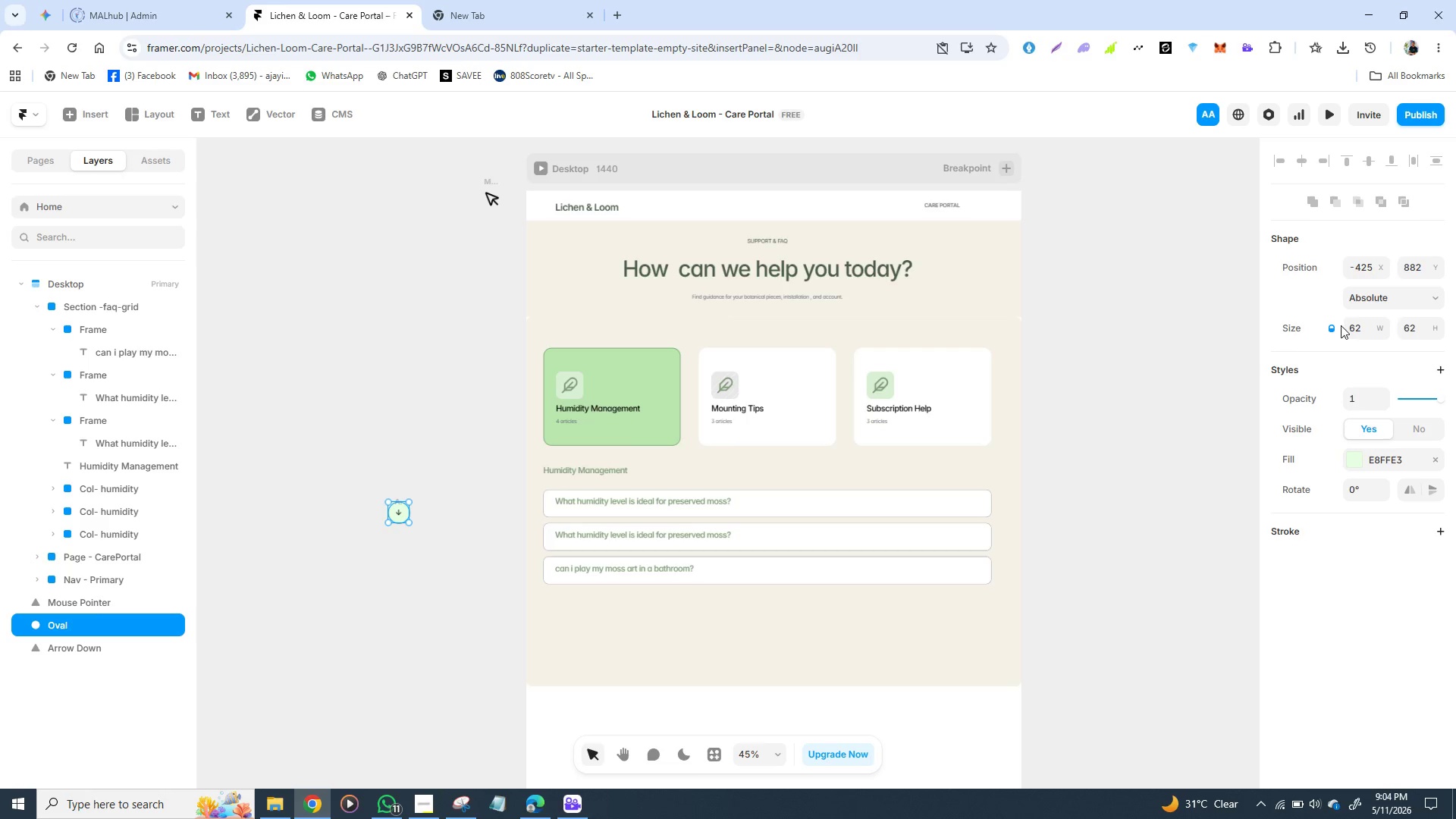 
left_click([1363, 325])
 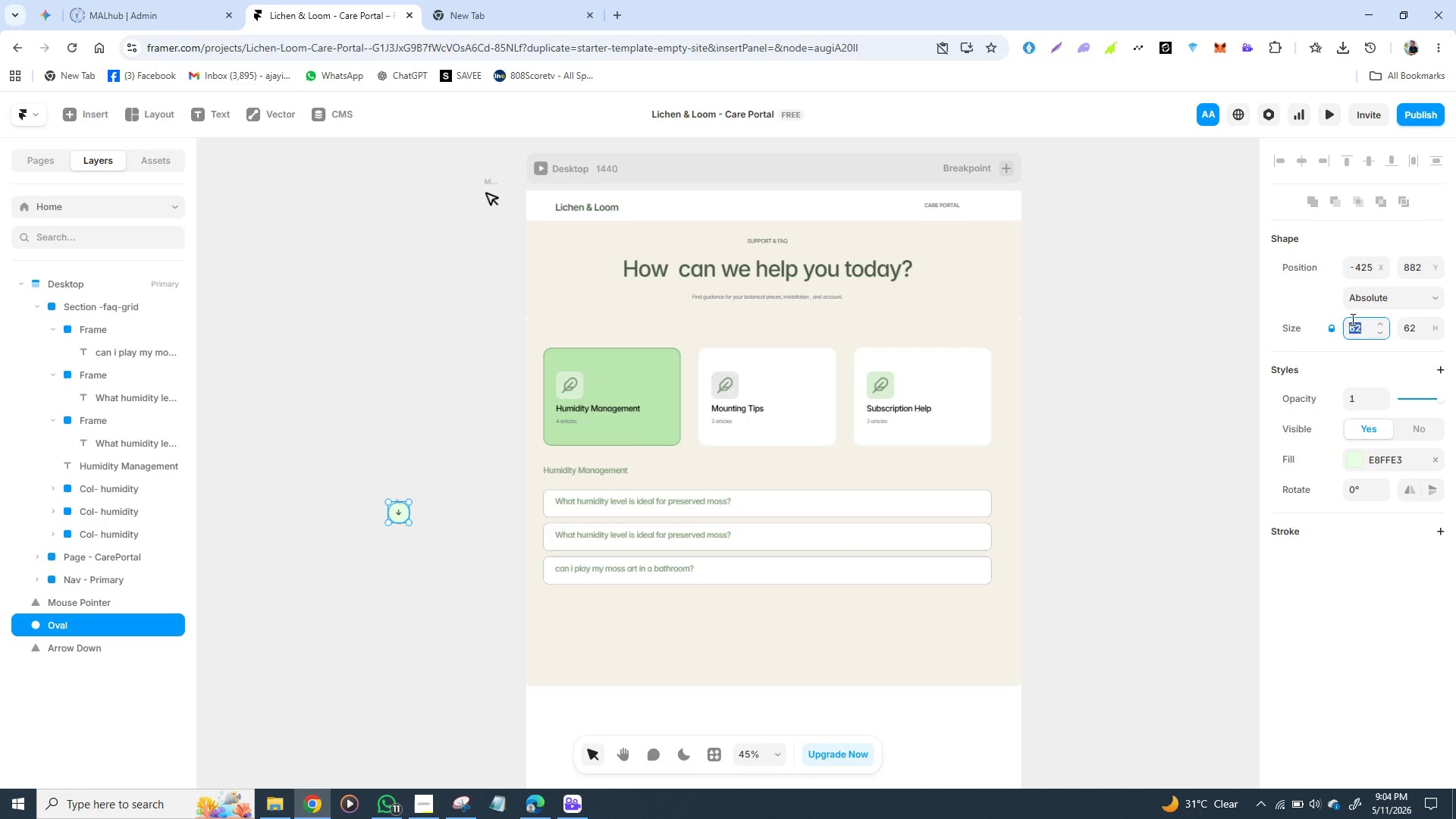 
type(70)
 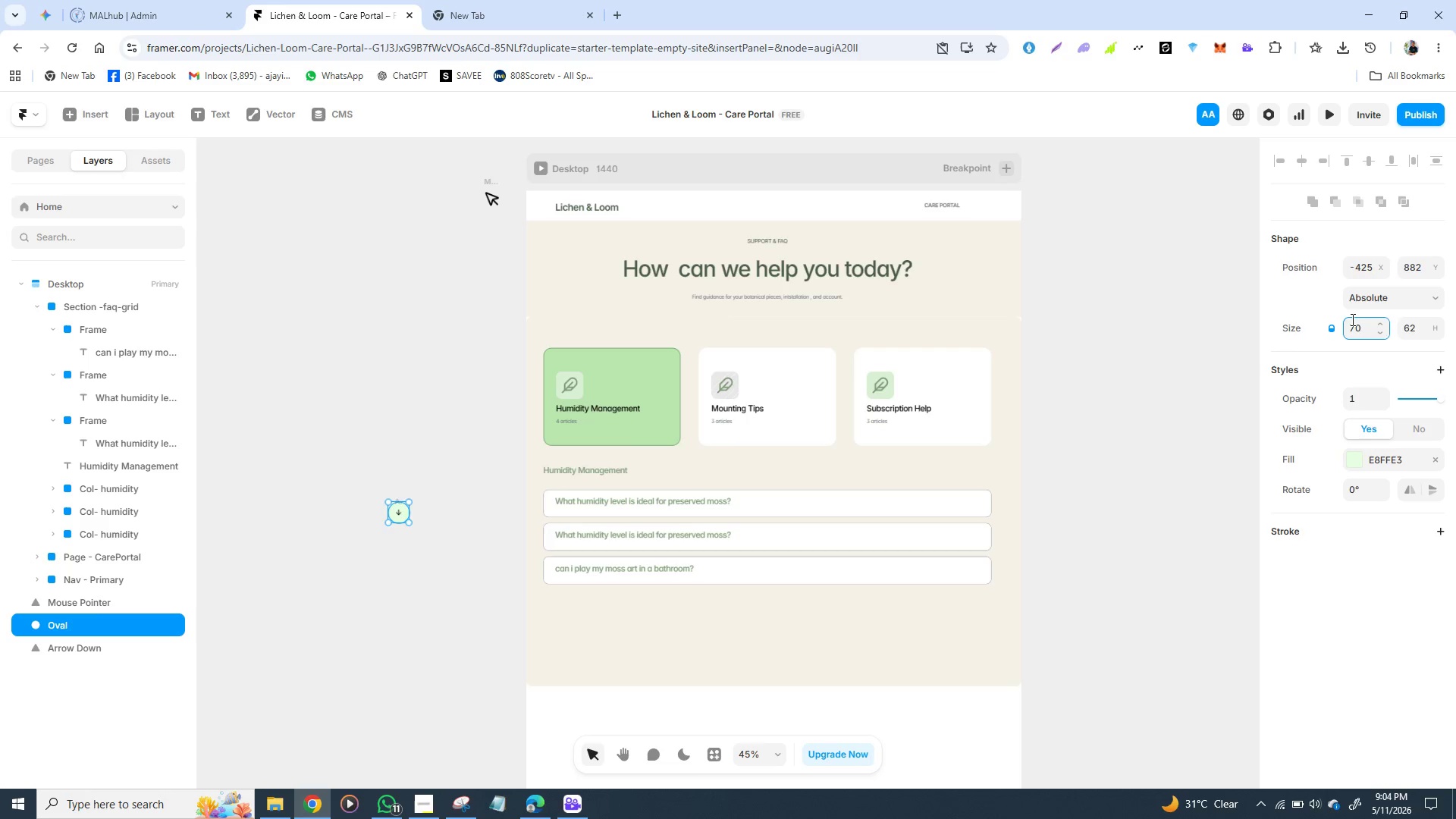 
key(Enter)
 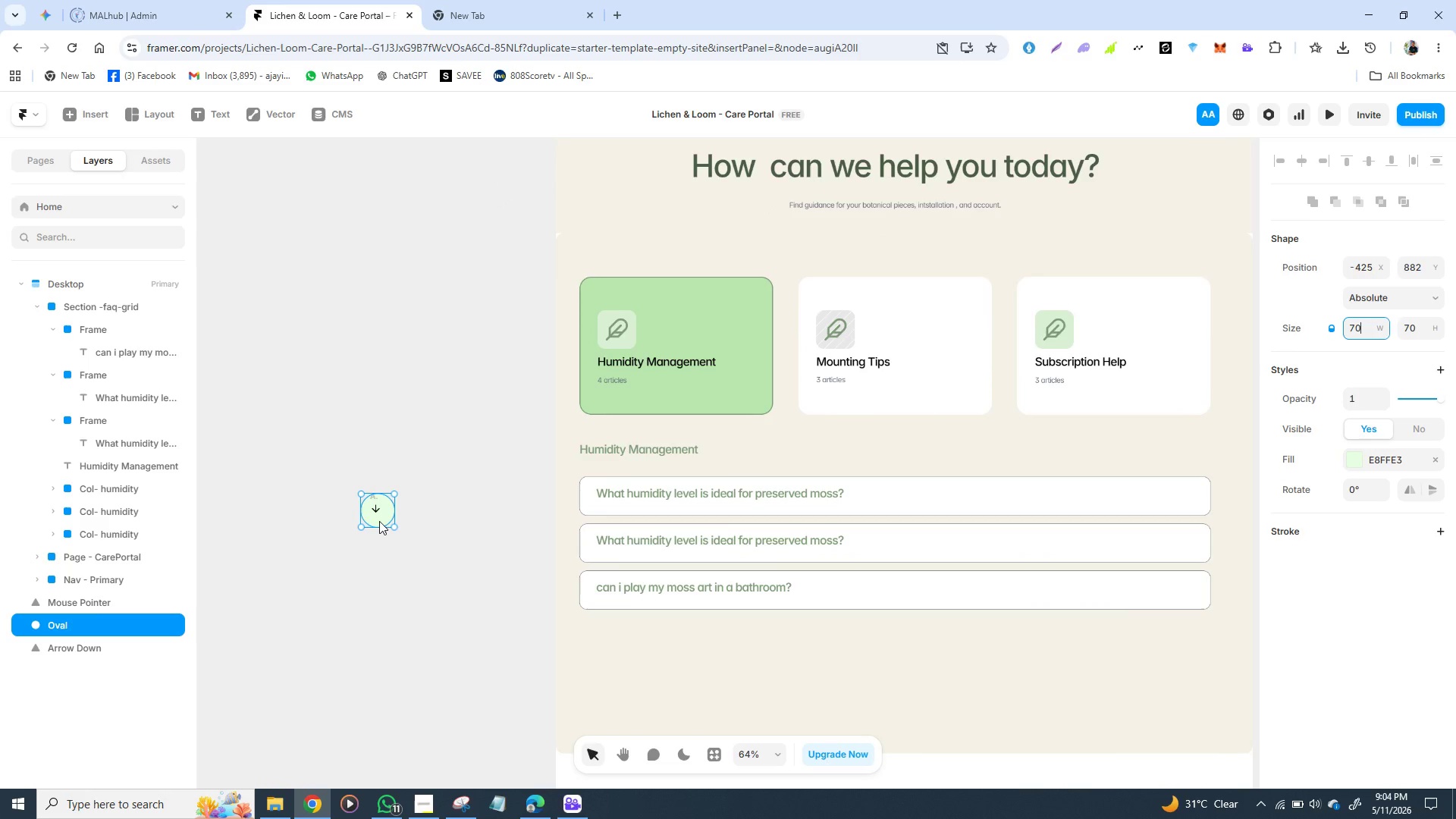 
wait(5.09)
 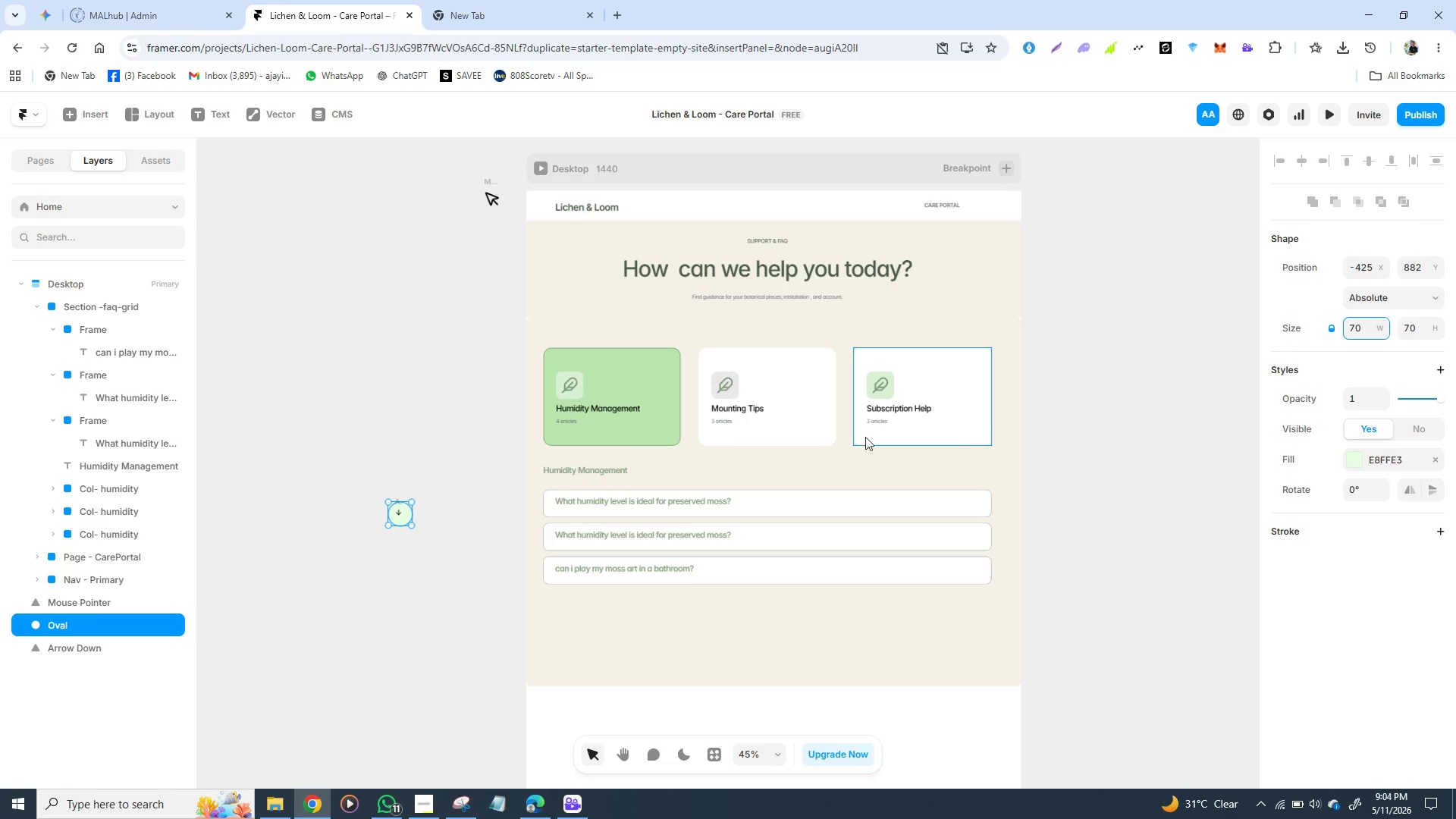 
left_click_drag(start_coordinate=[375, 512], to_coordinate=[376, 516])
 